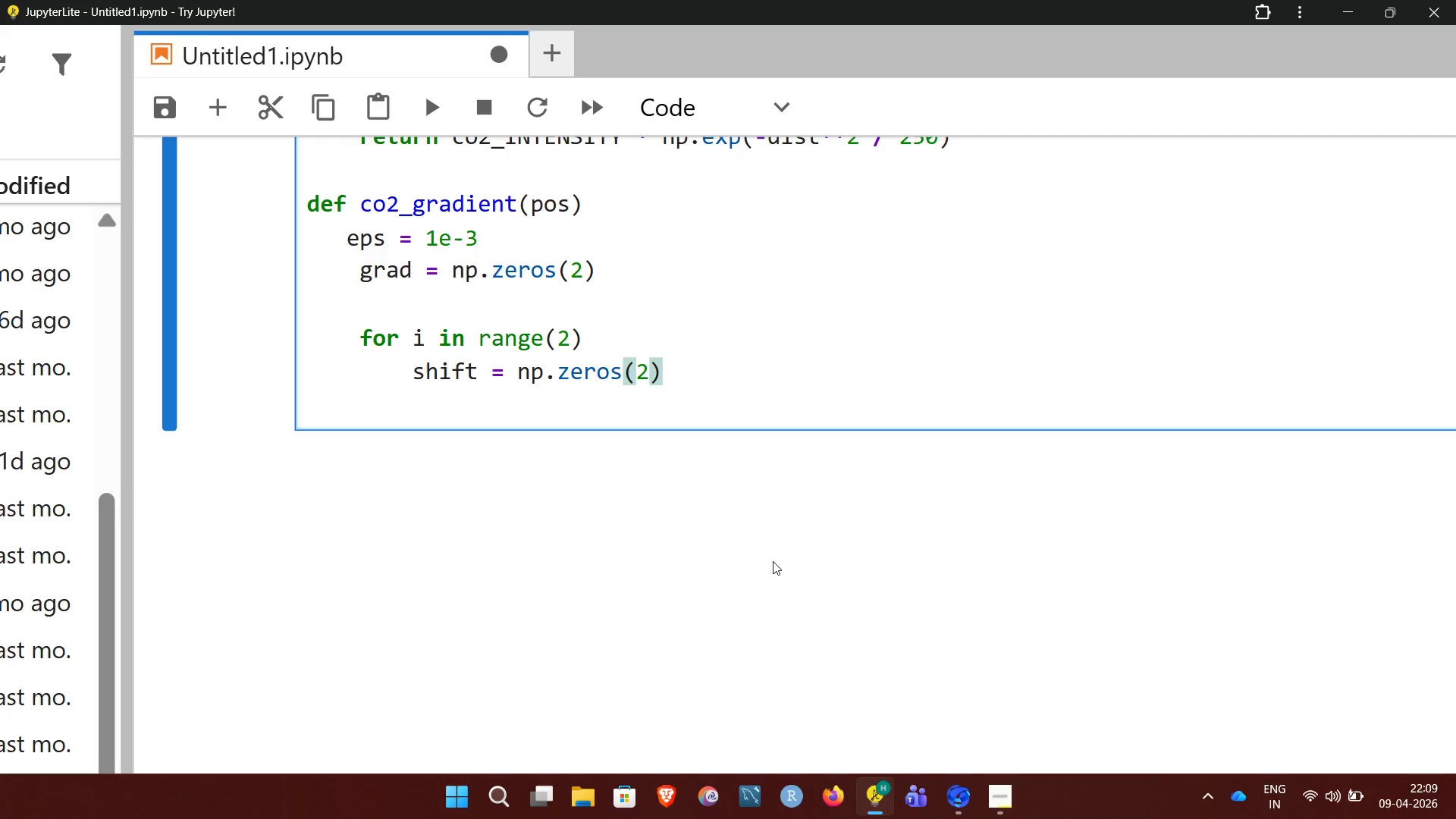 
key(Enter)
 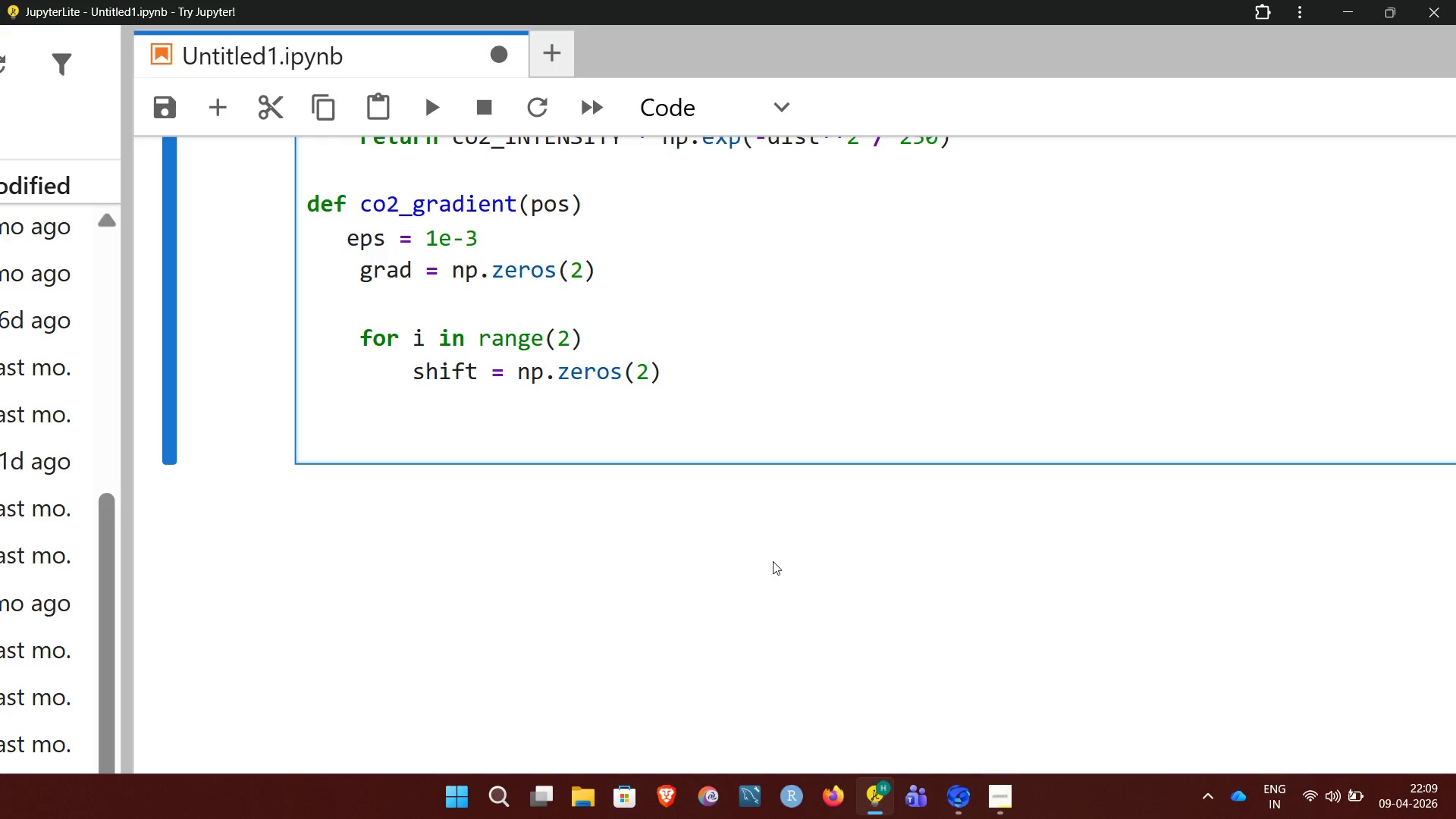 
type(shift[i] =eps)
 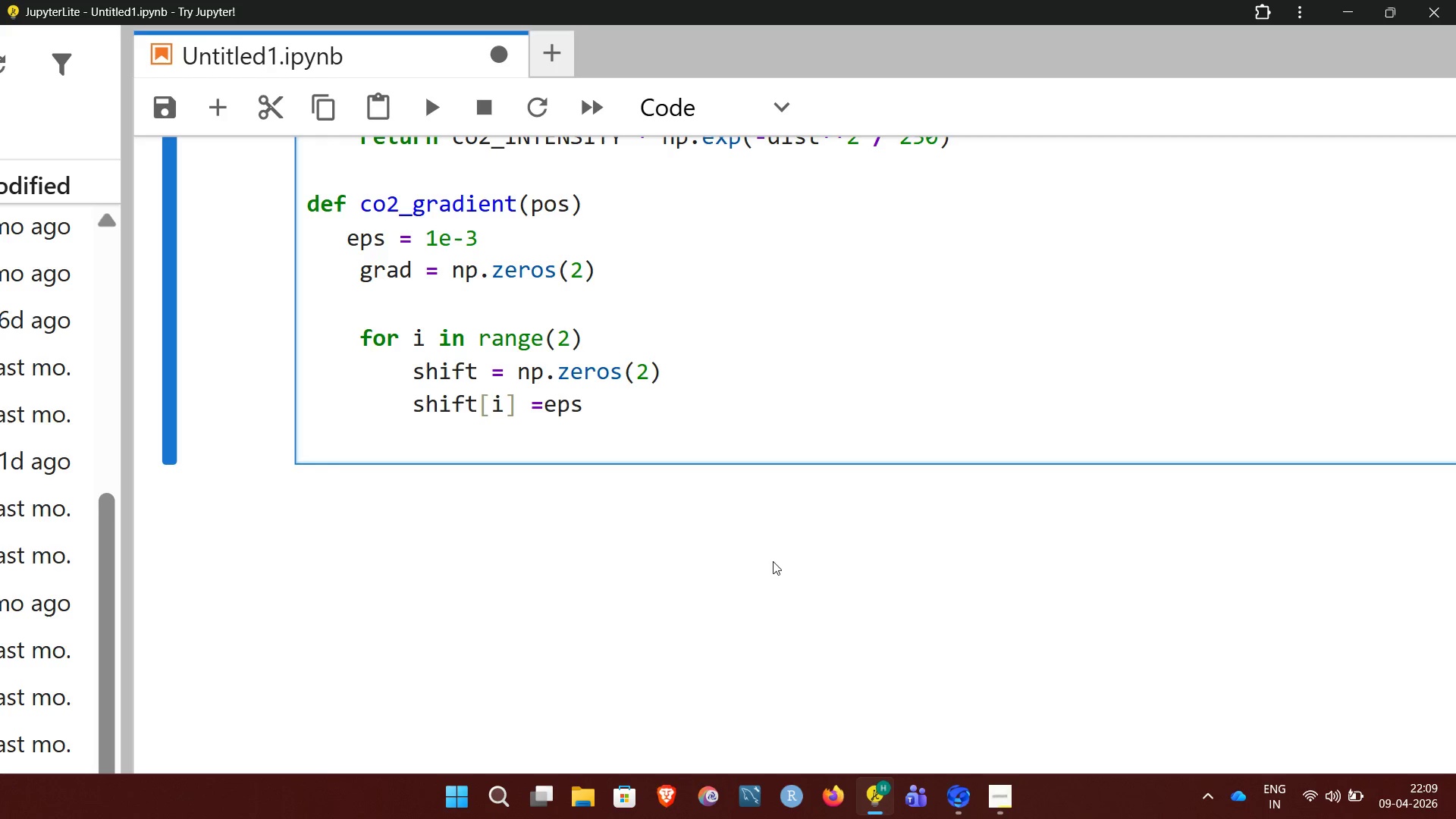 
key(Enter)
 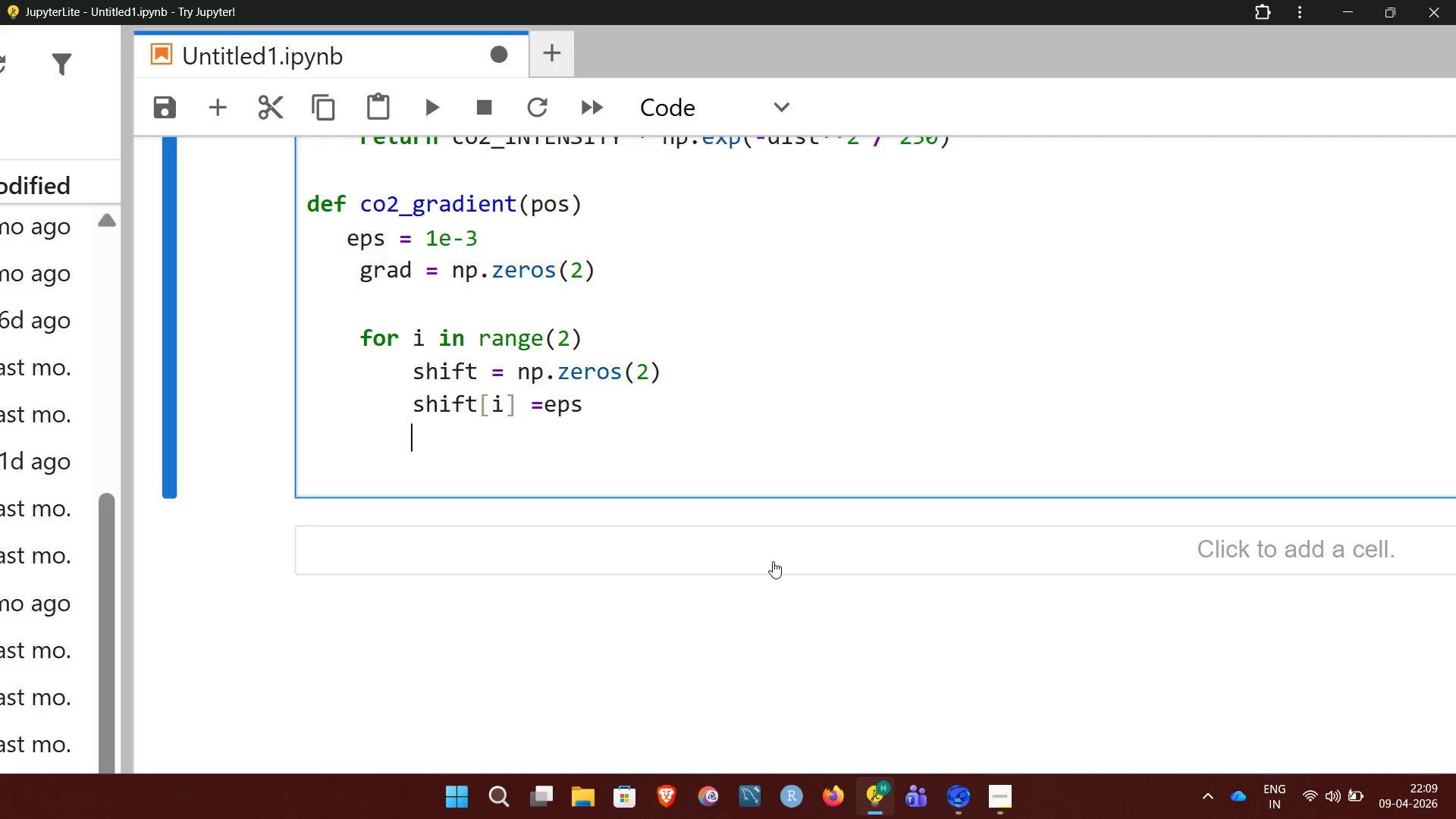 
key(Enter)
 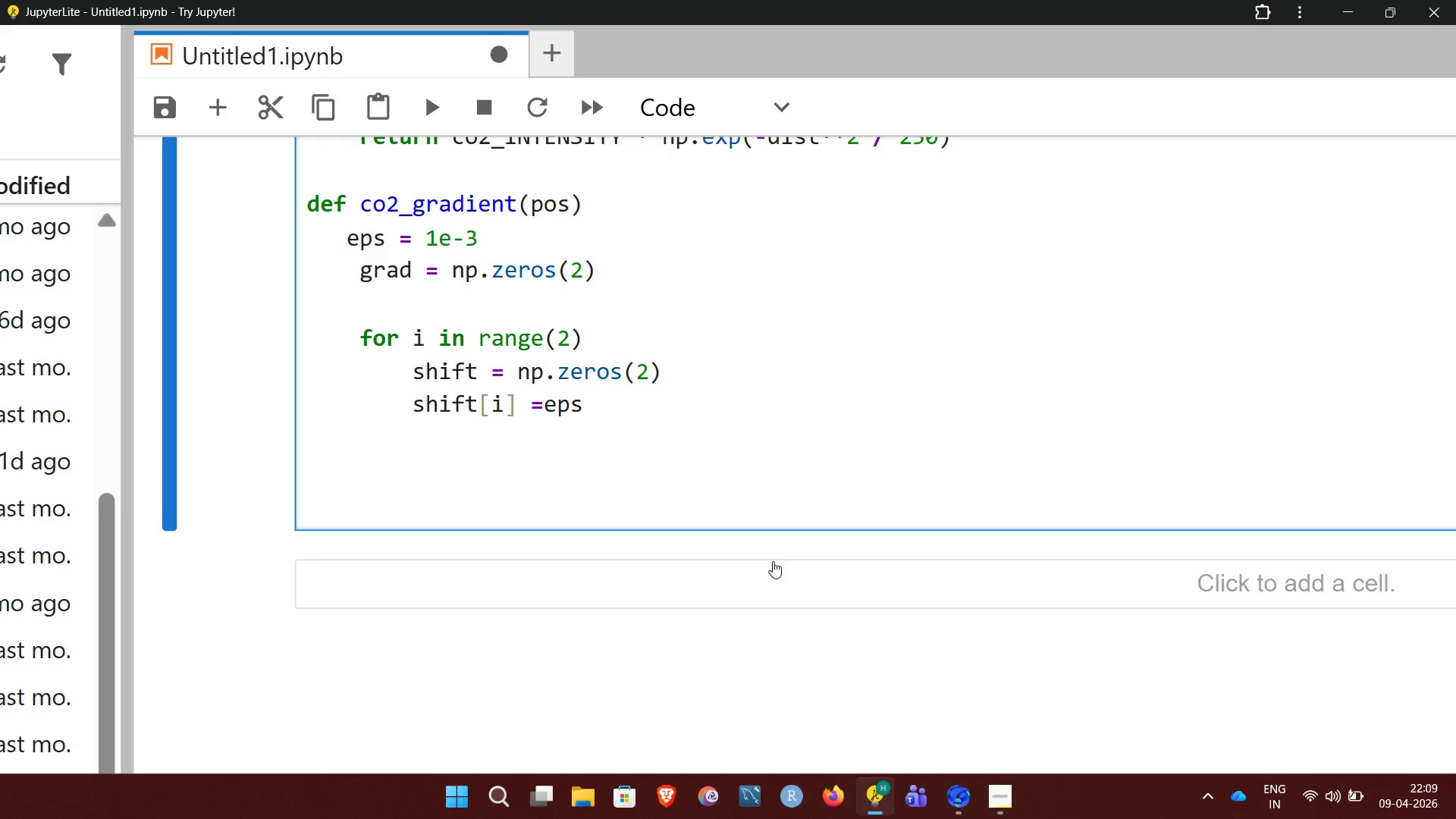 
type(grad[i])
 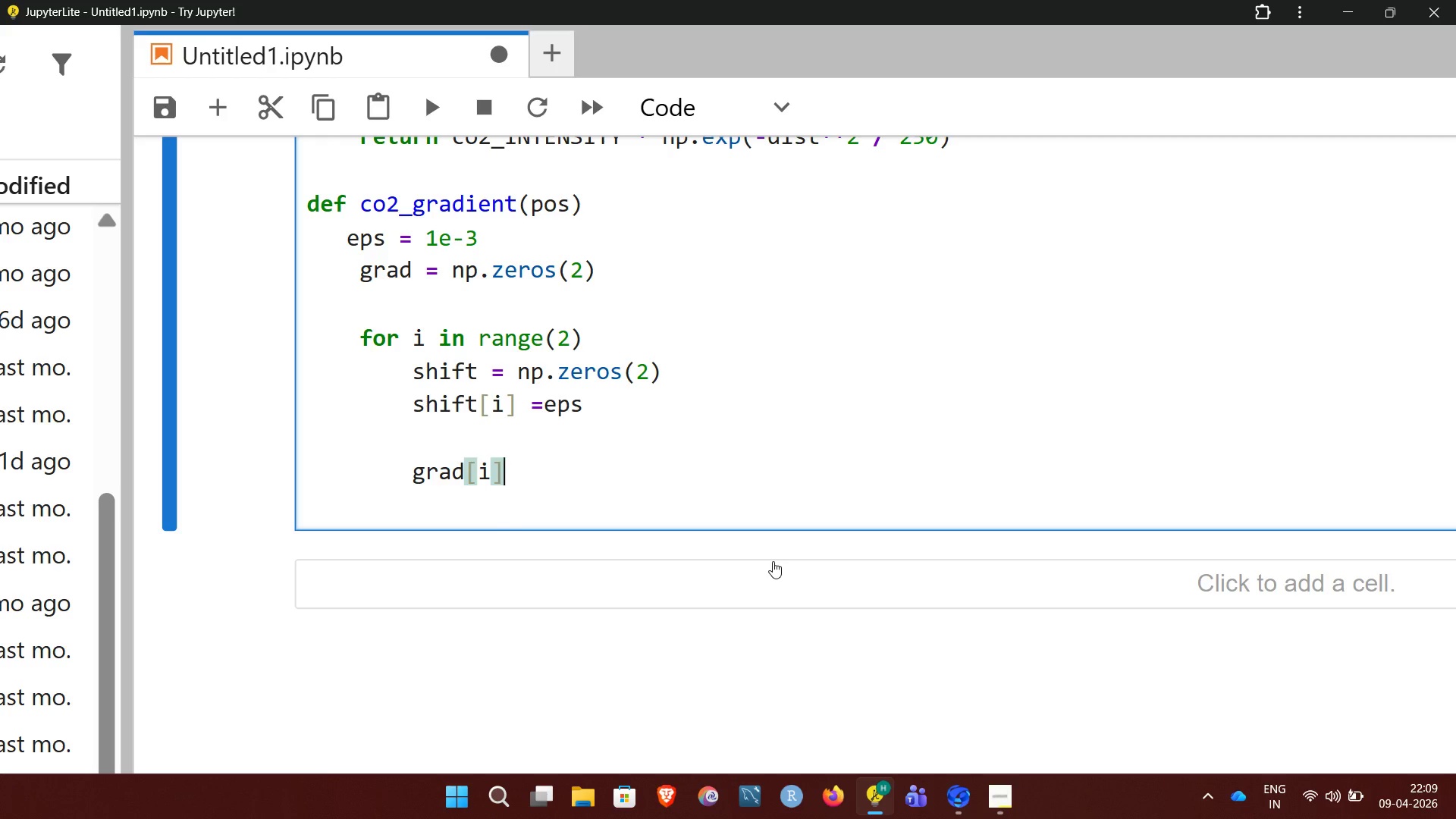 
key(Space)
 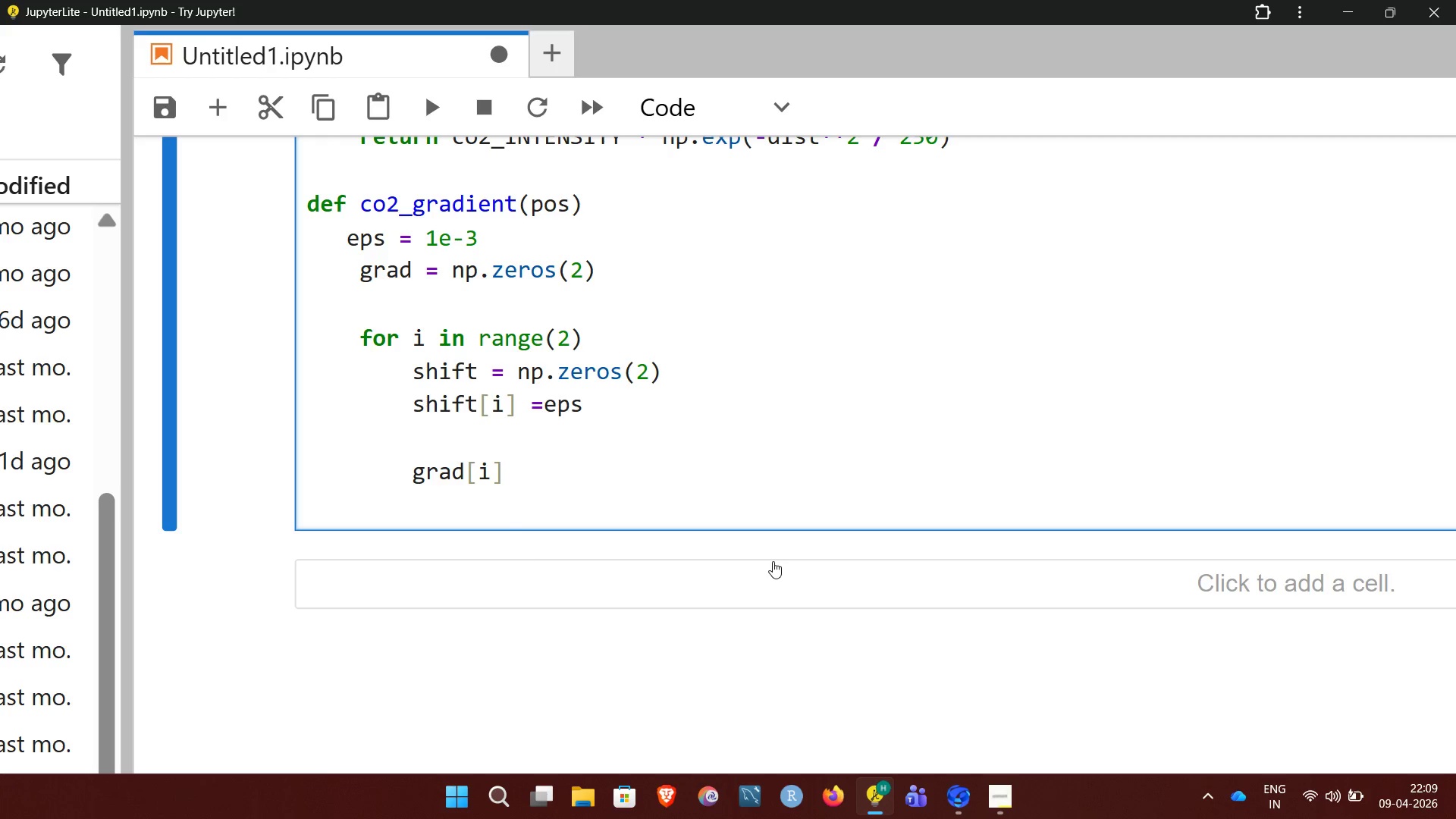 
key(Equal)
 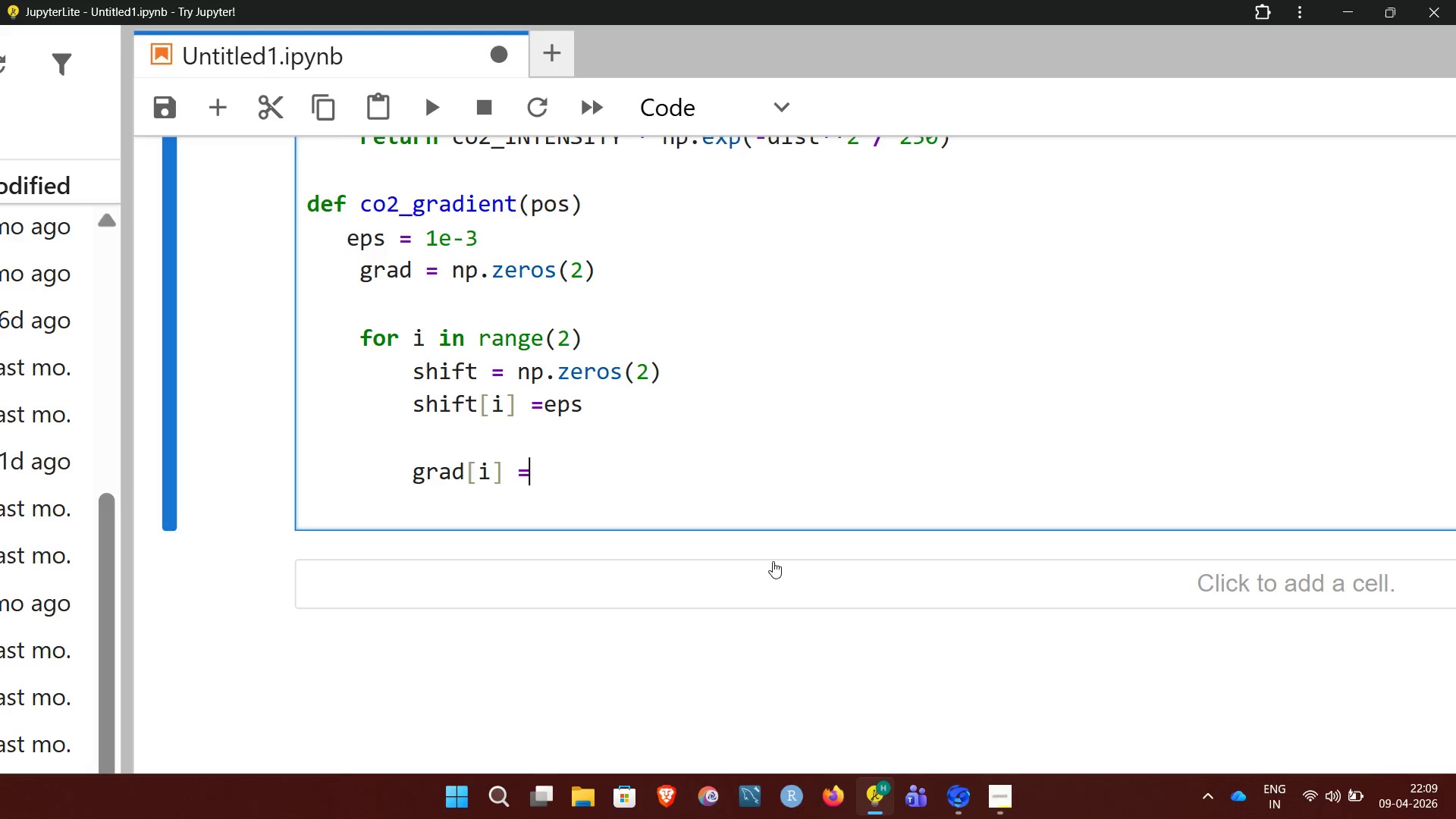 
key(Space)
 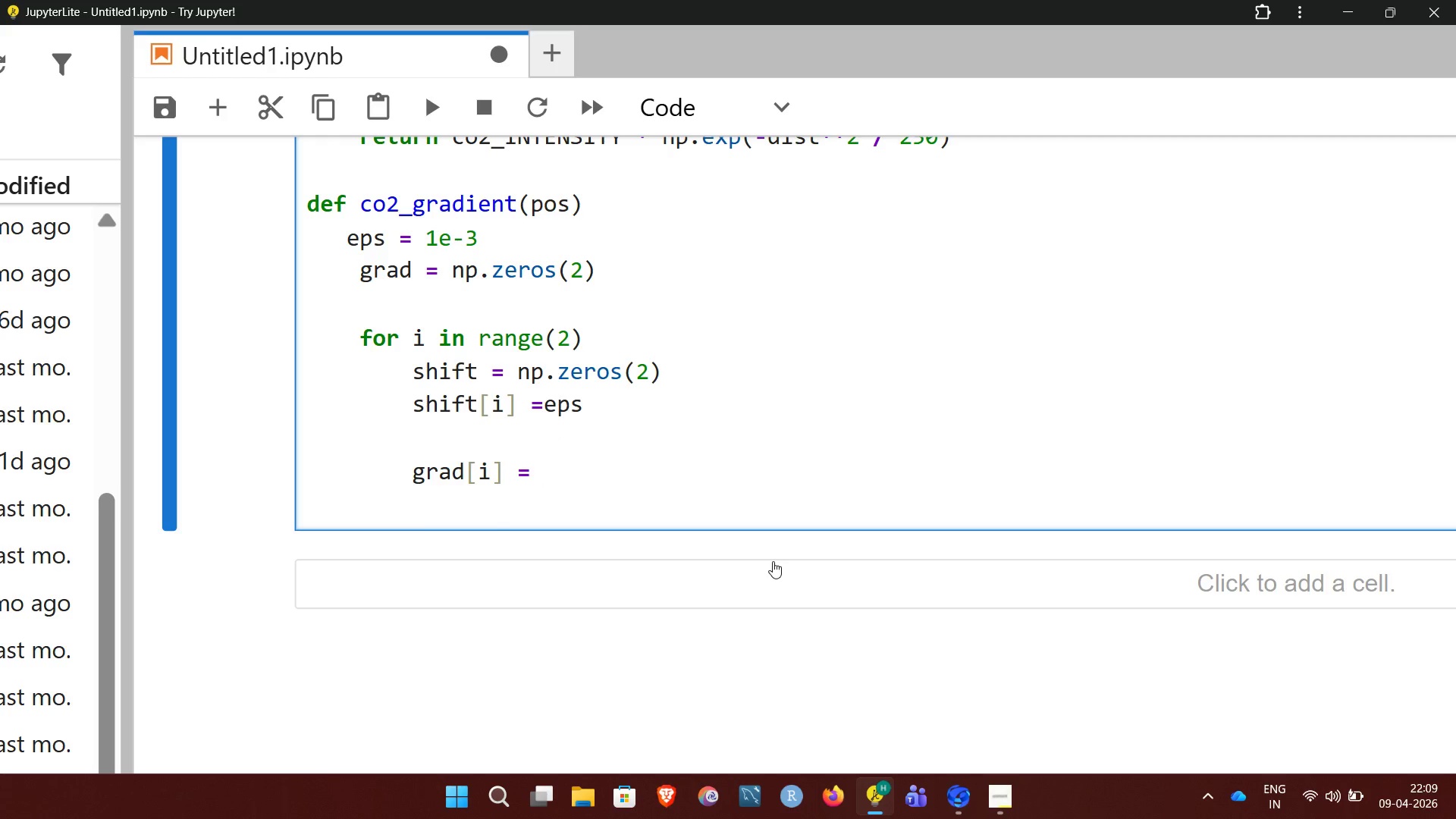 
key(Shift+9)
 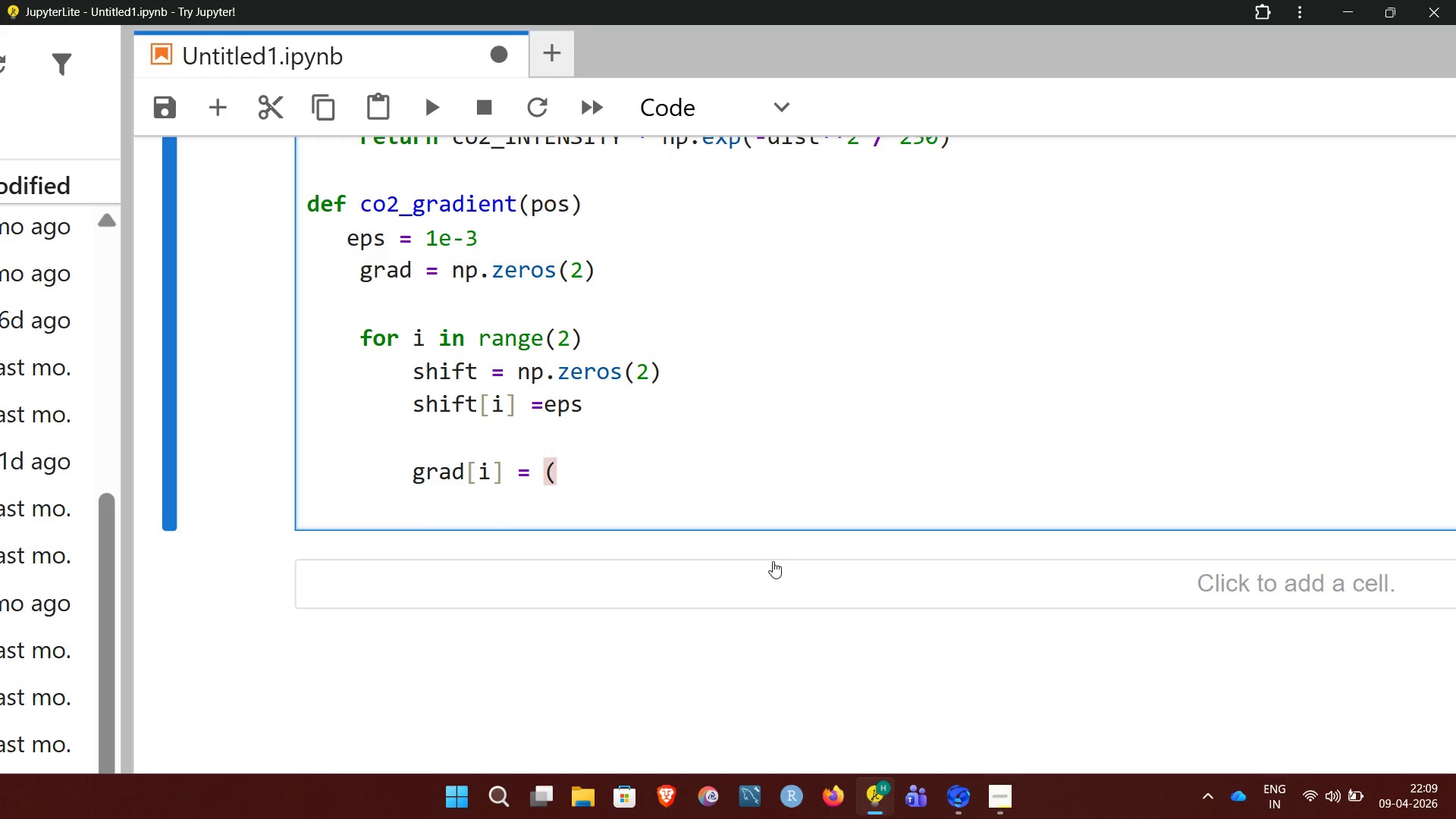 
key(Enter)
 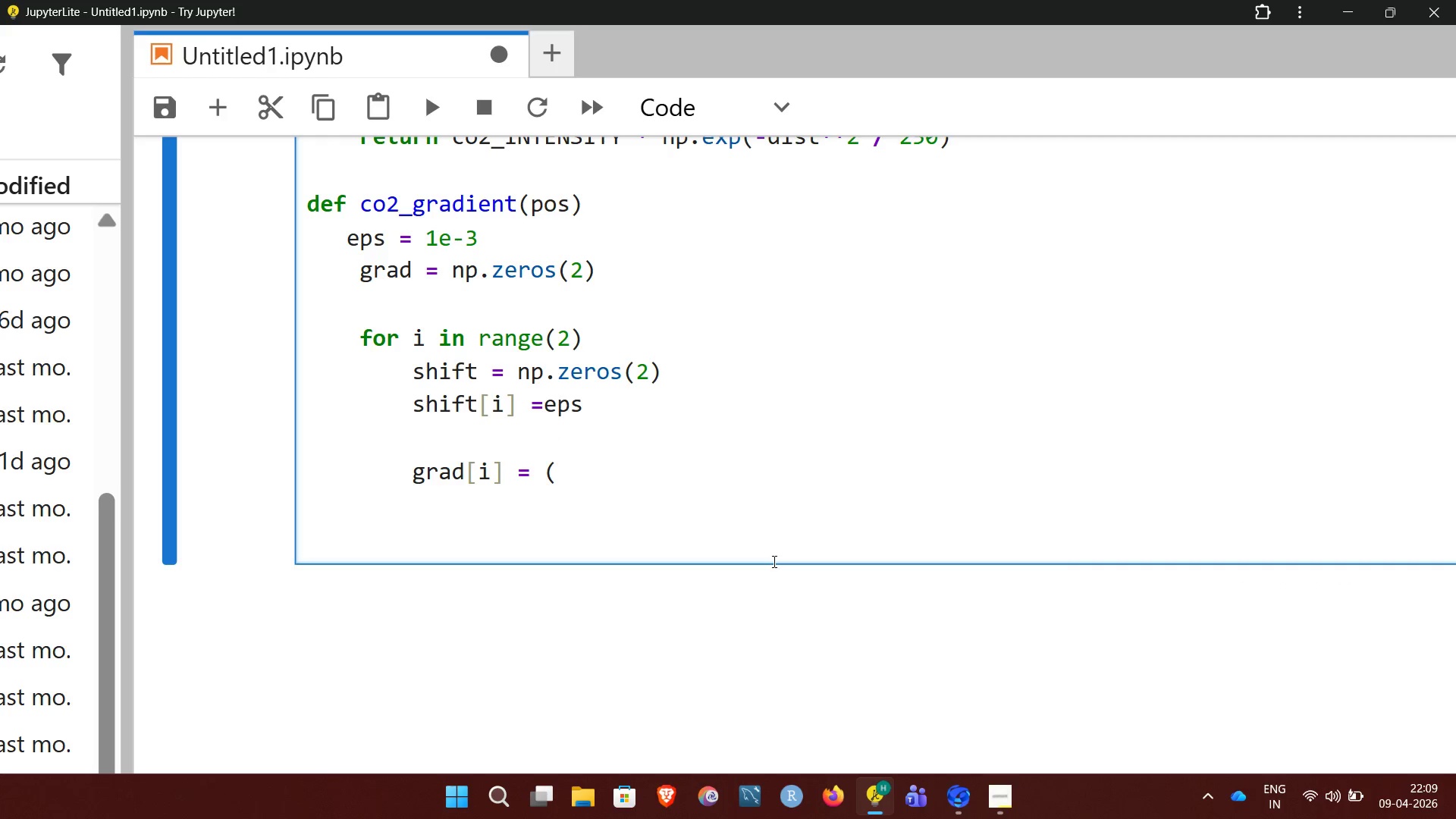 
type(co2)
 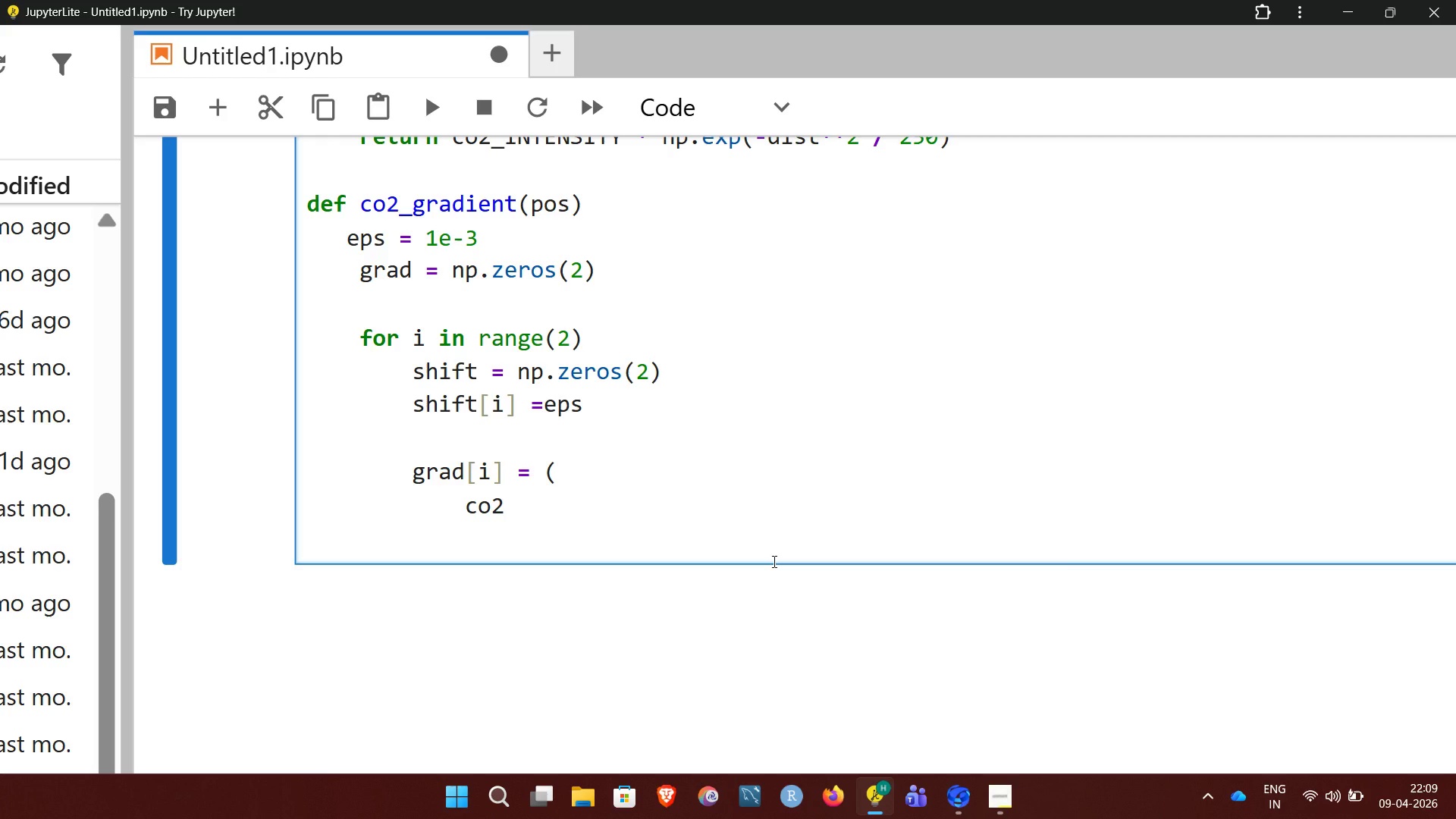 
wait(14.91)
 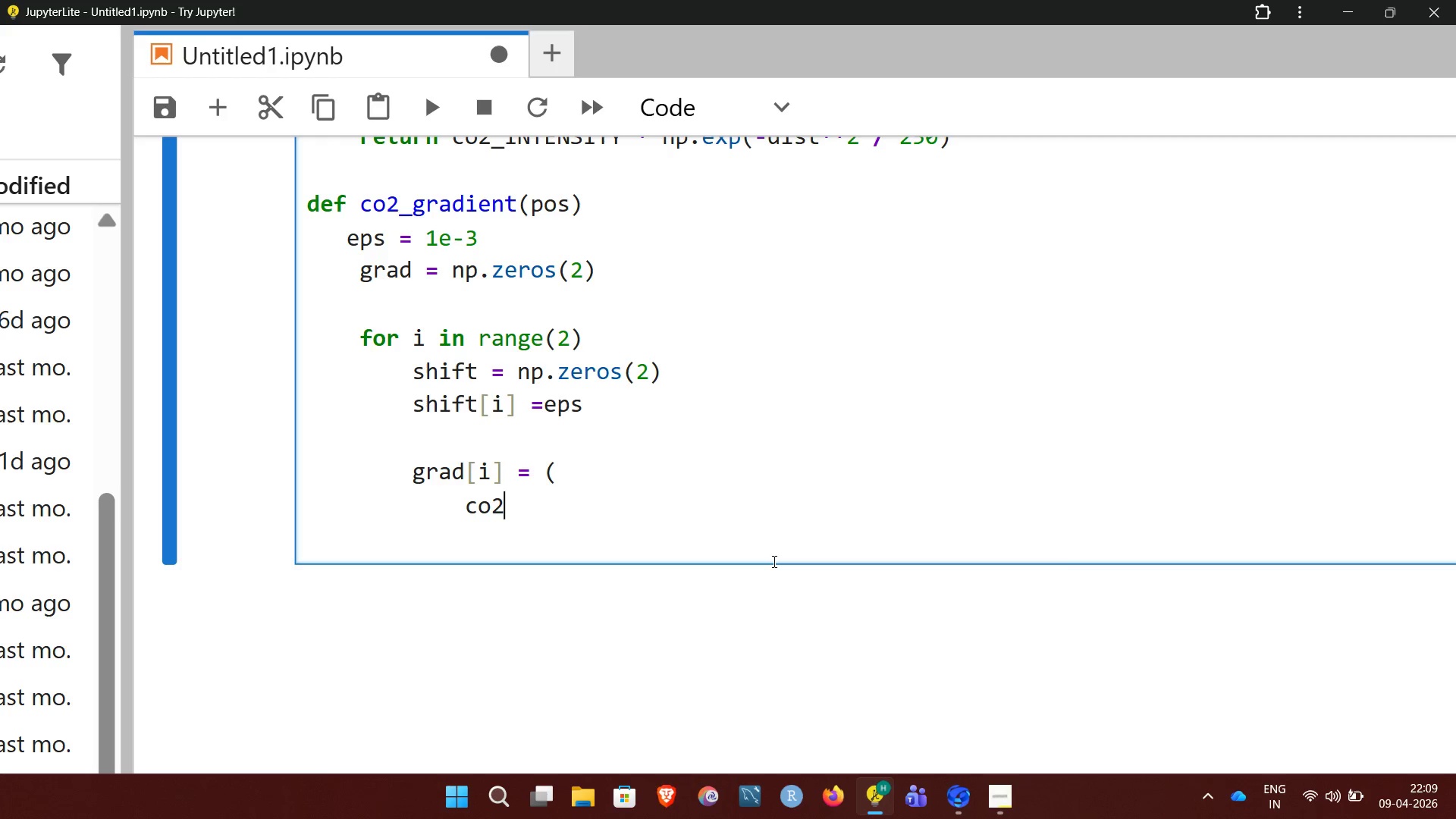 
type(_concentration)
 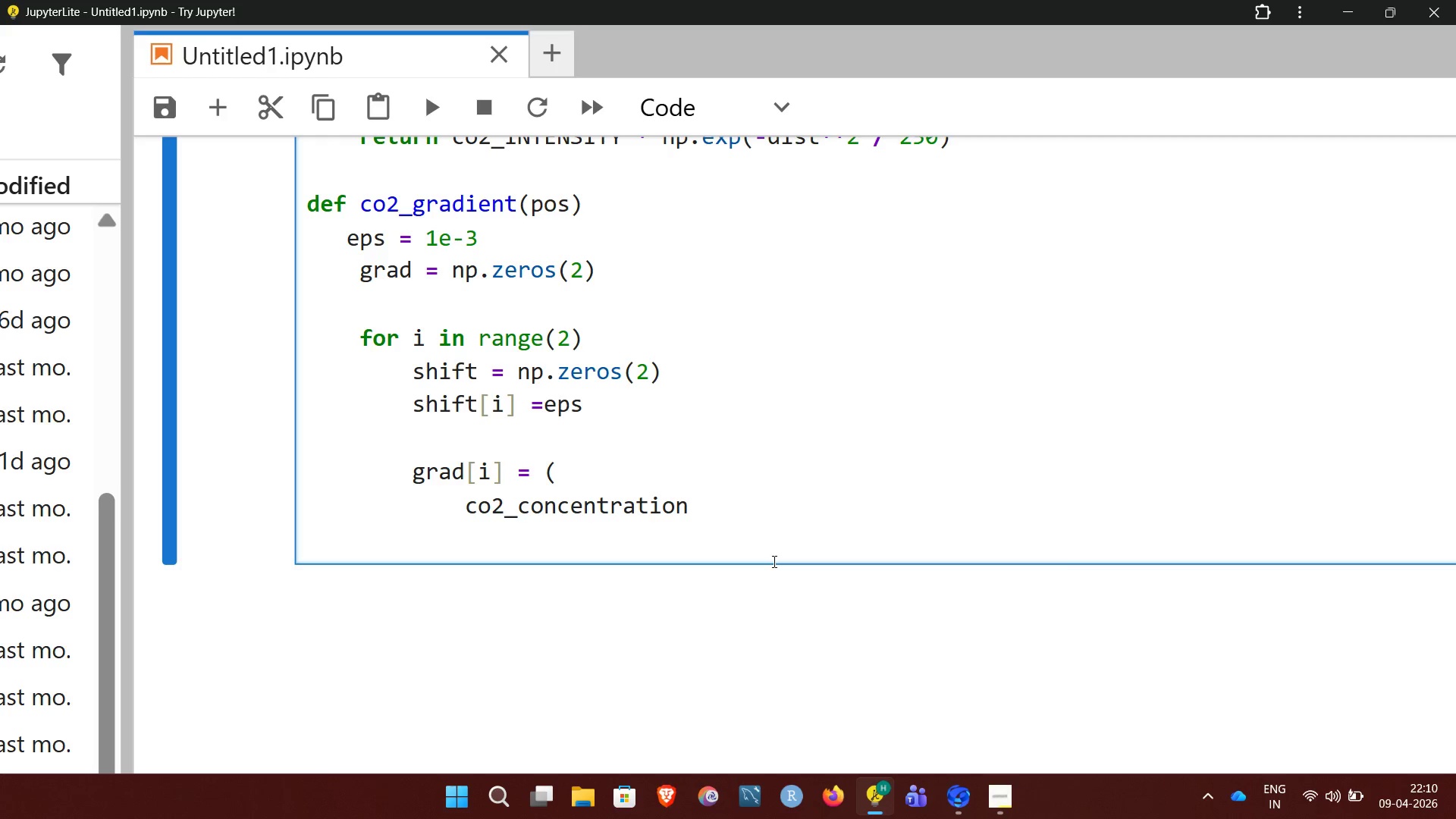 
type((pos + shift))
 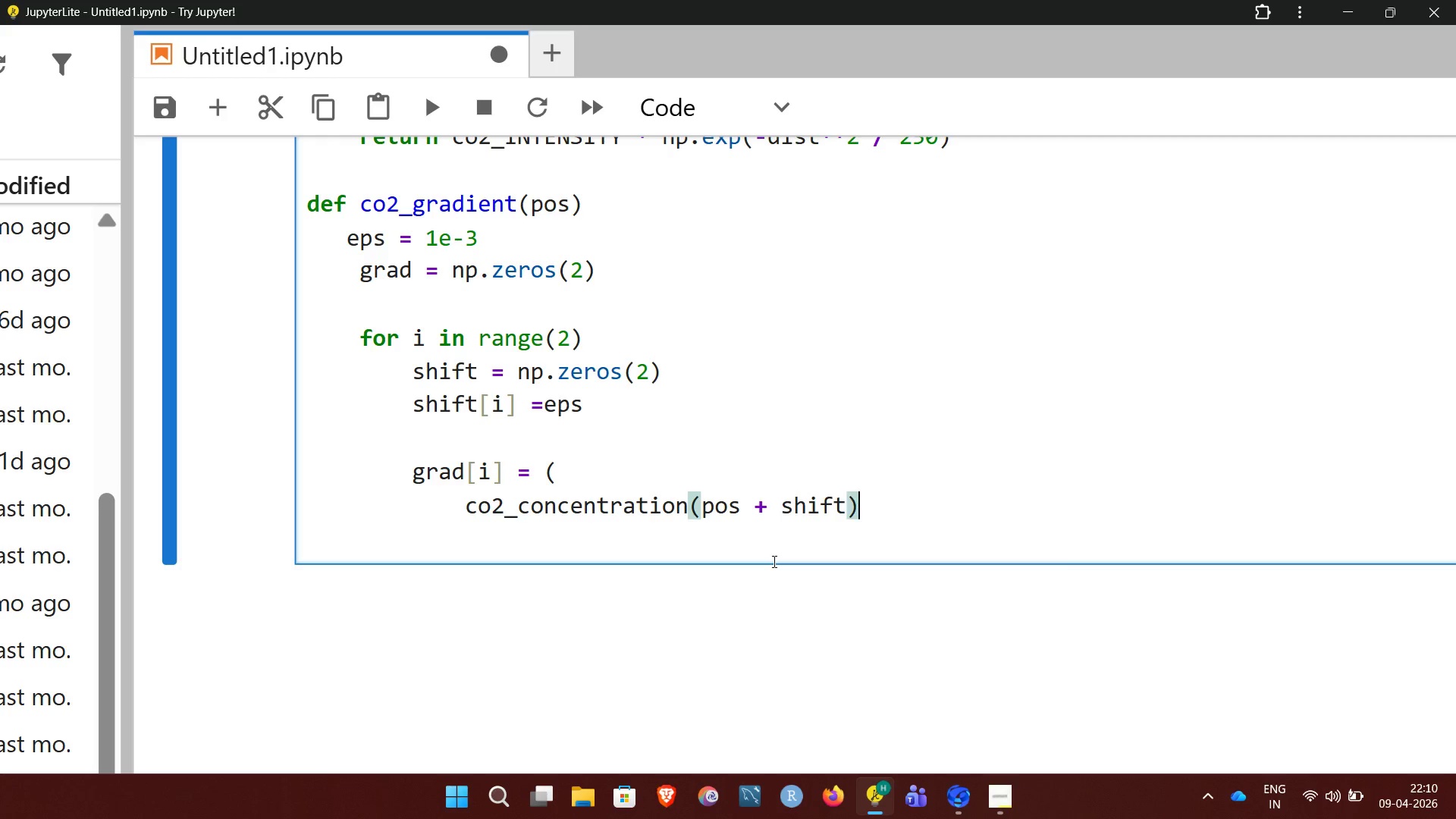 
key(Enter)
 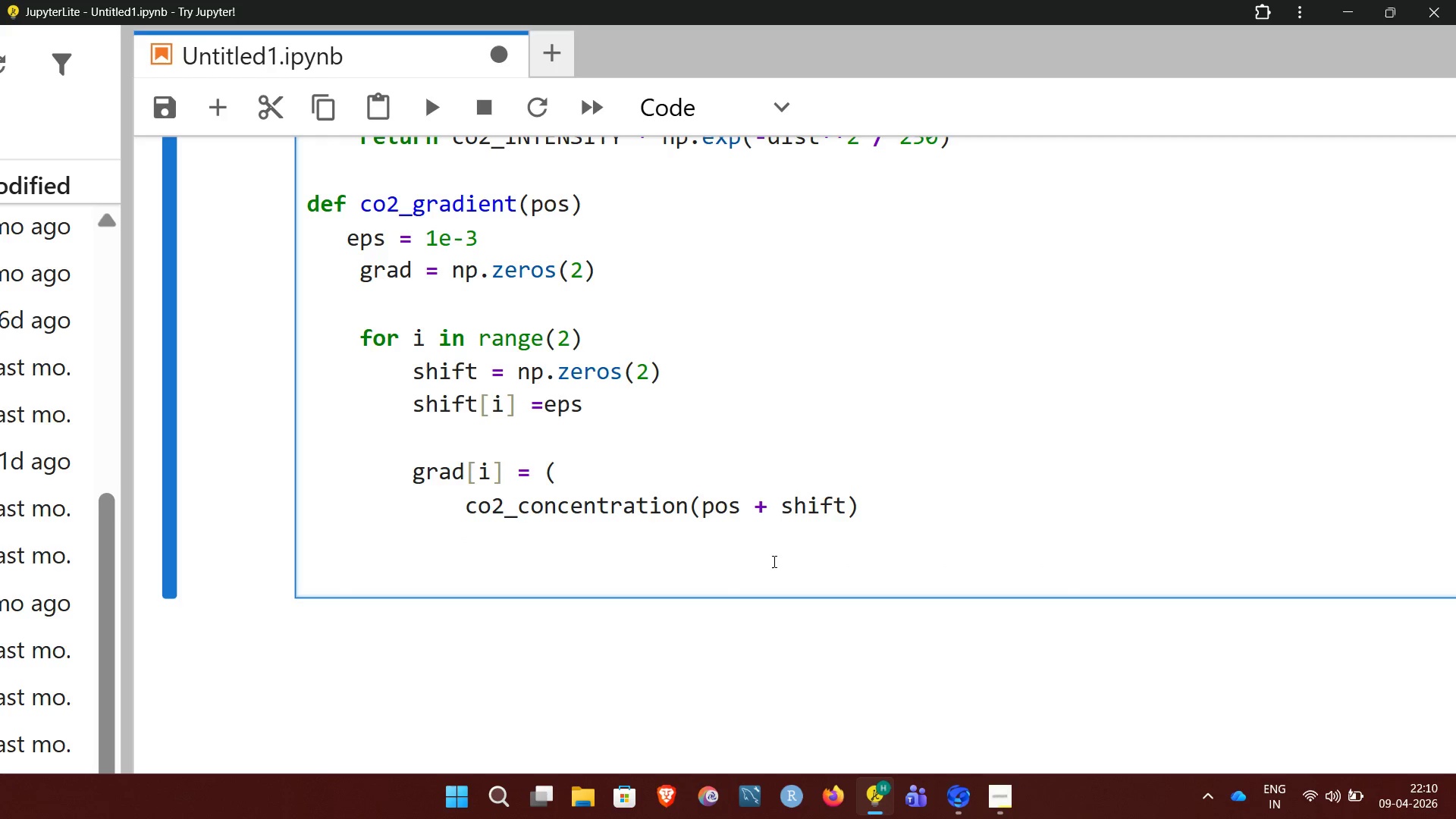 
wait(5.61)
 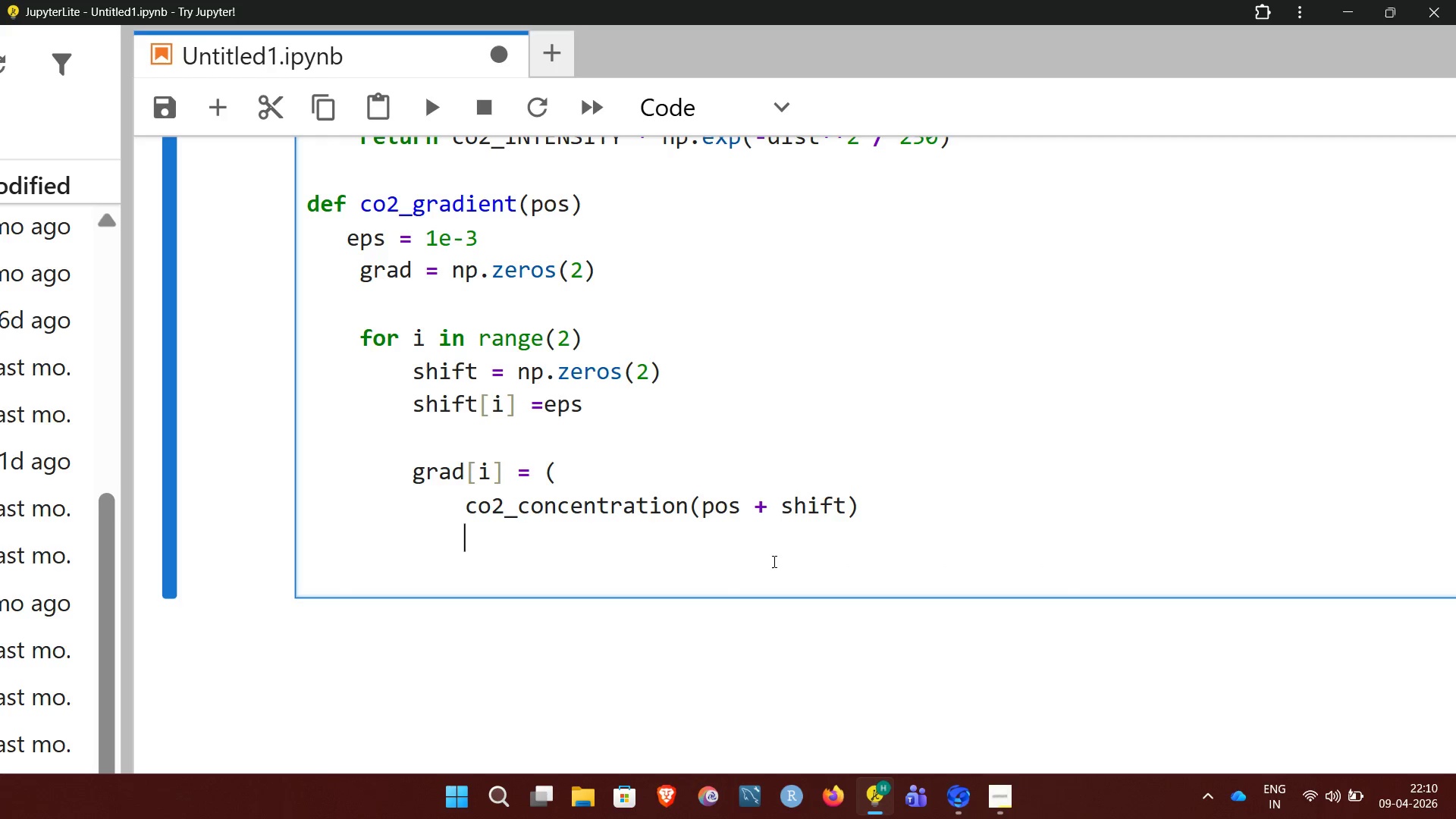 
type(- co)
 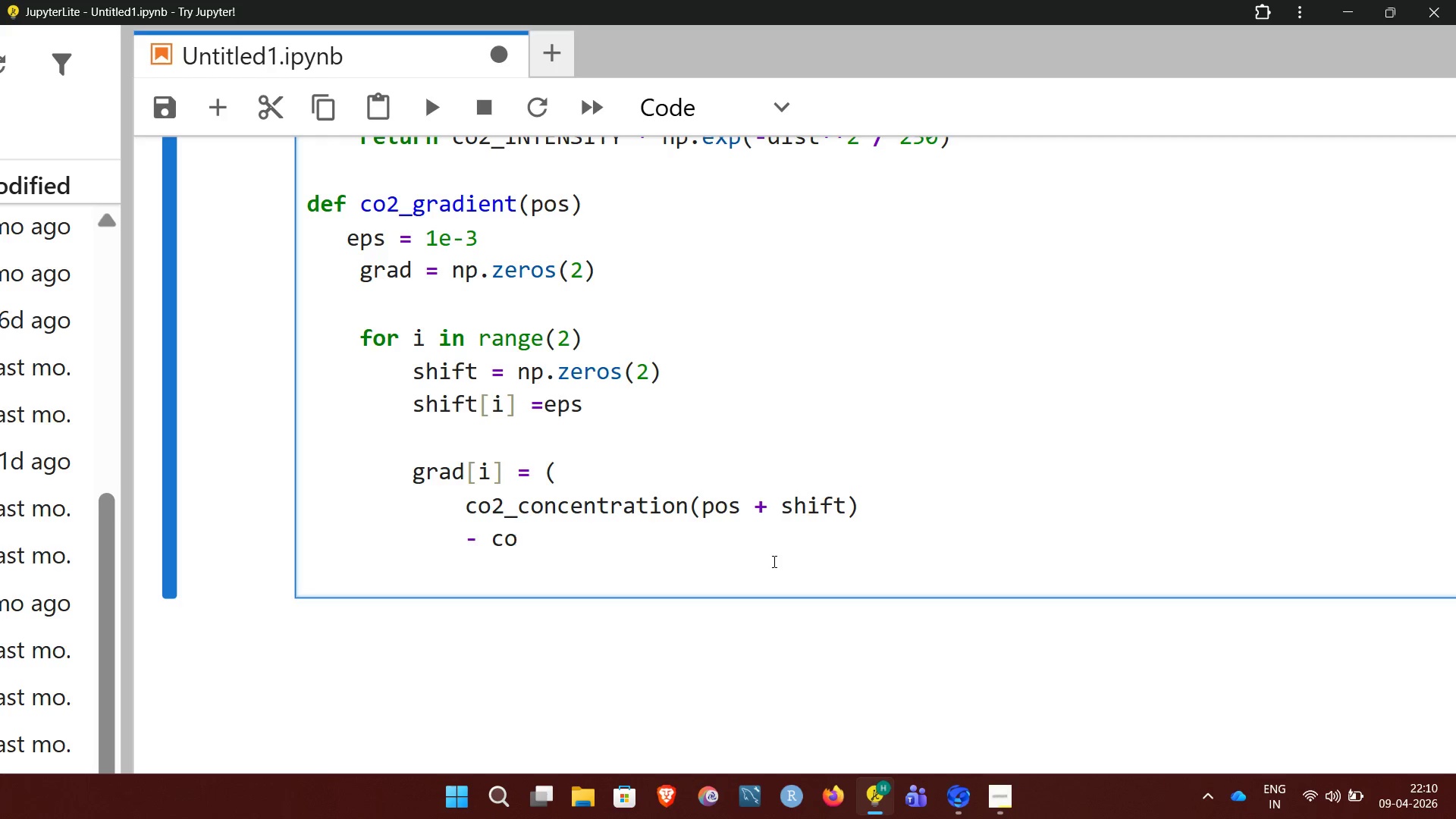 
wait(13.97)
 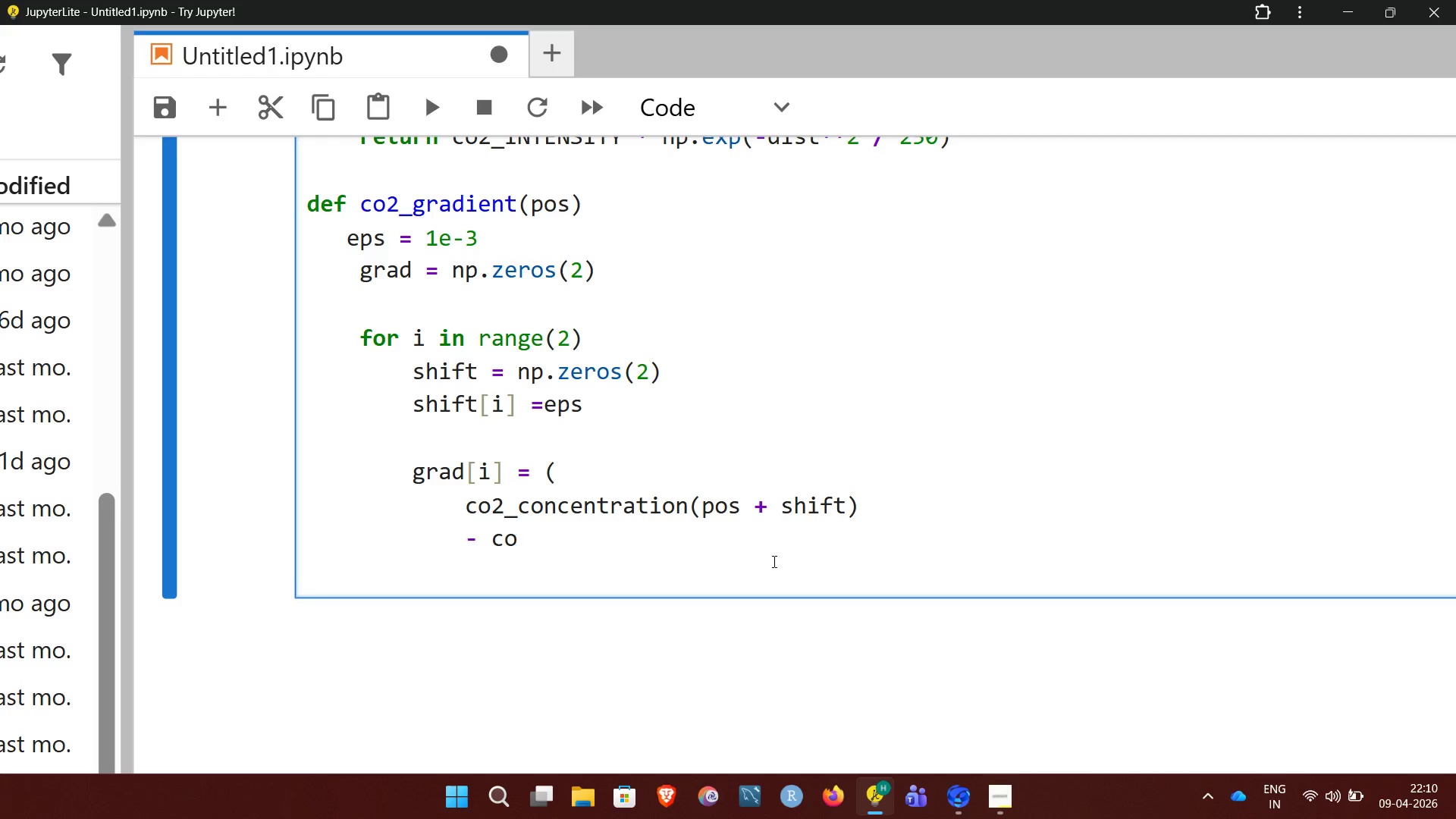 
type(2_concentration(pos - shift))
 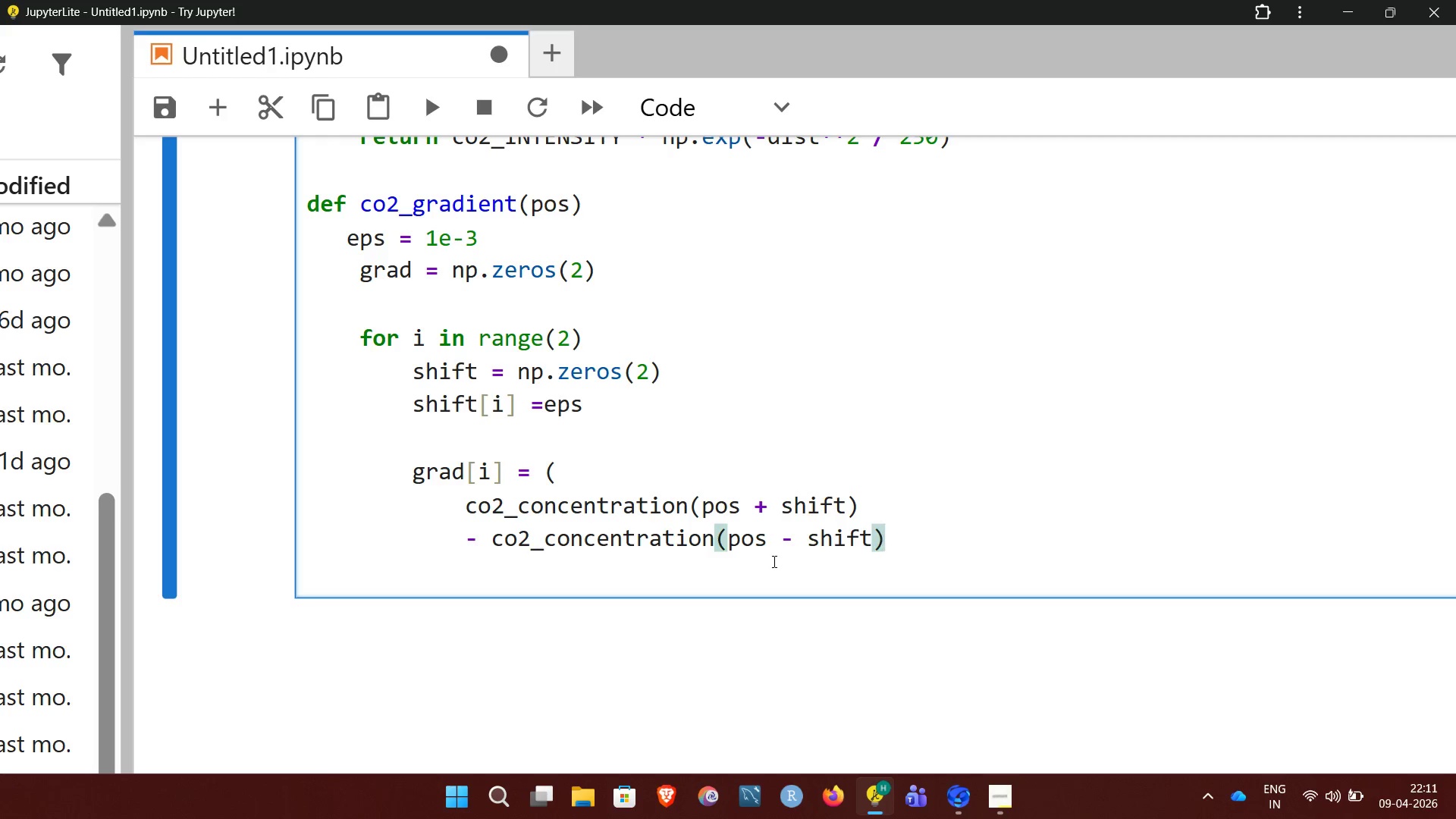 
 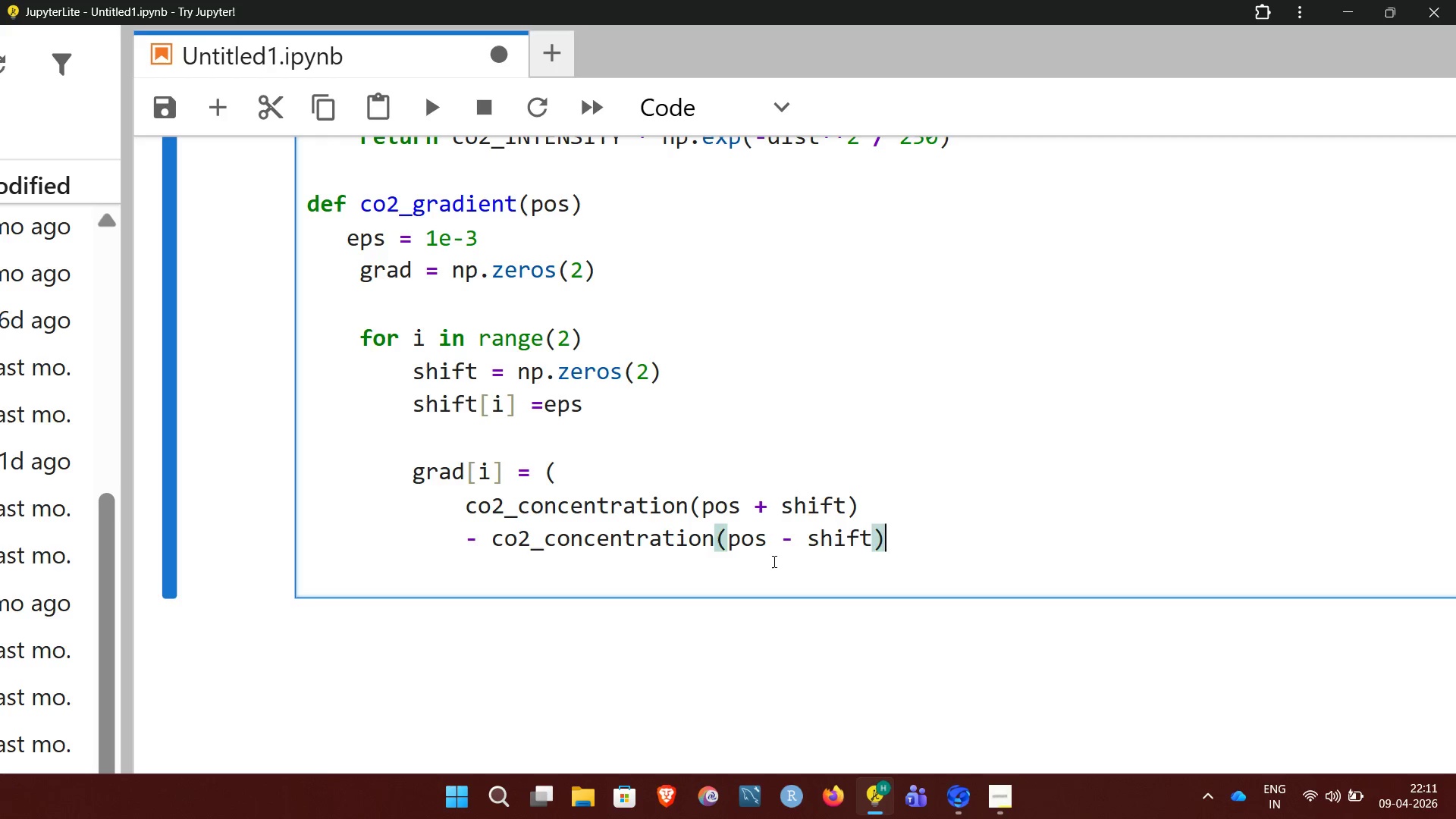 
key(Enter)
 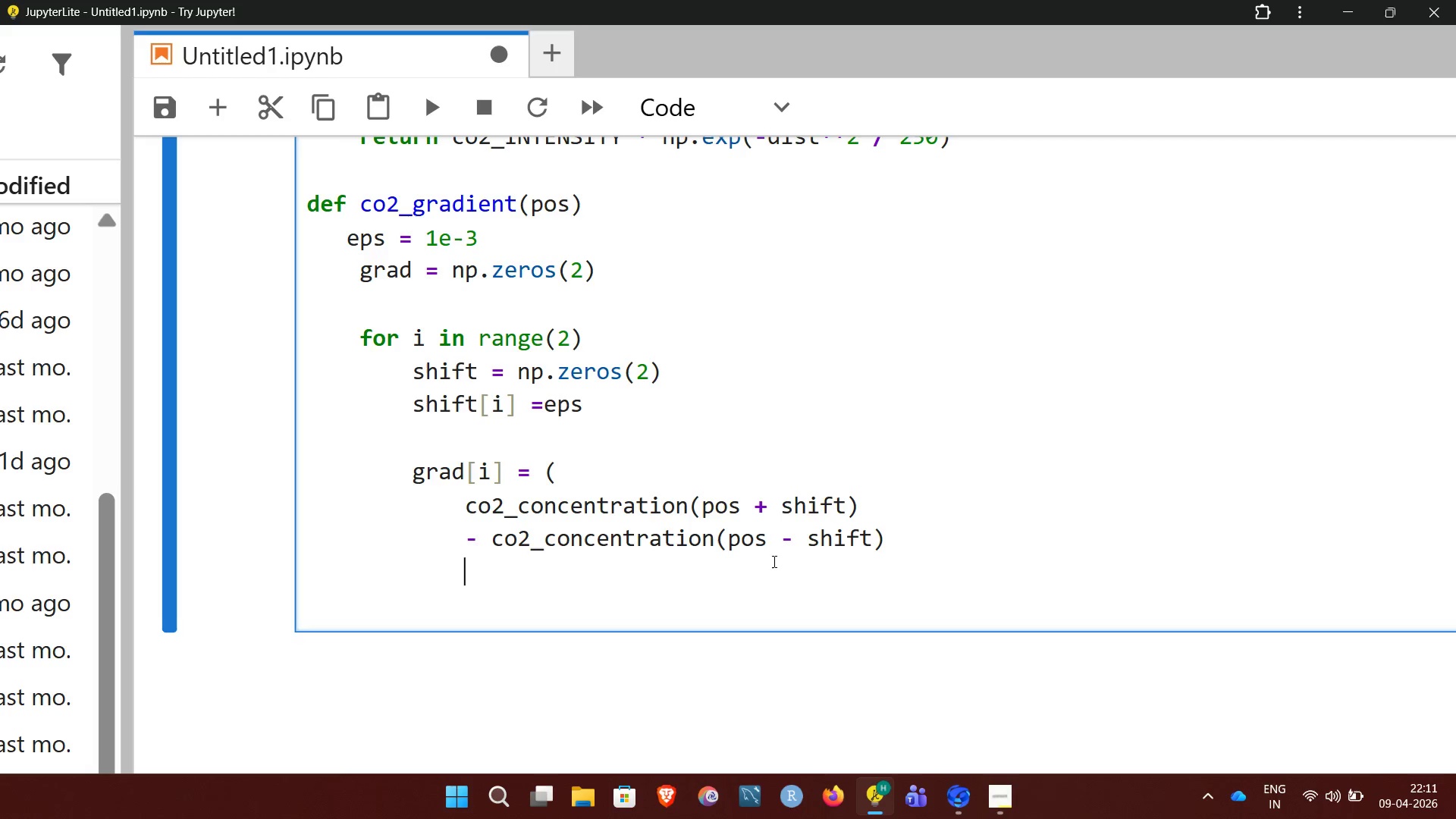 
key(Backspace)
 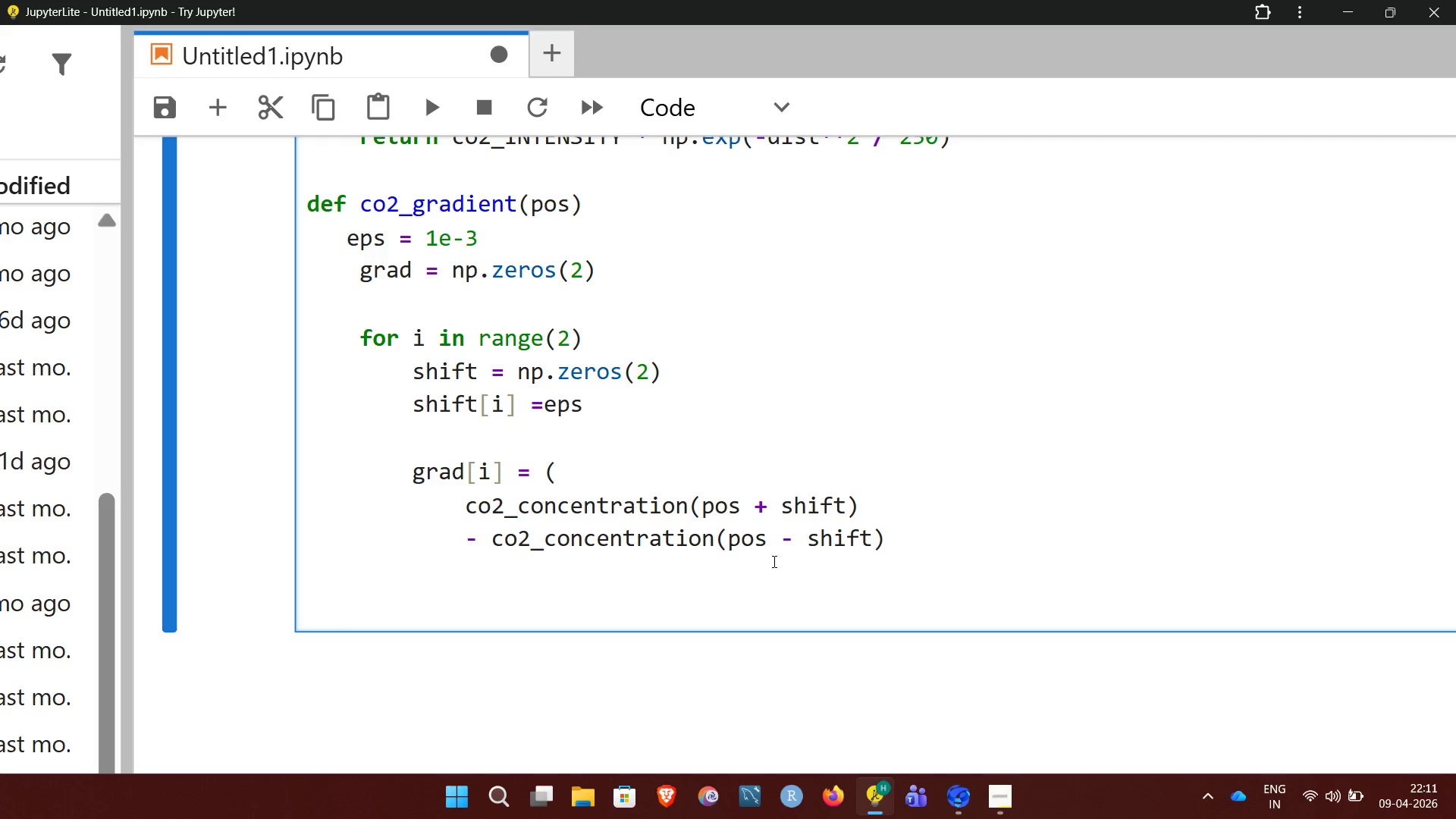 
type() / (2 * eps))
 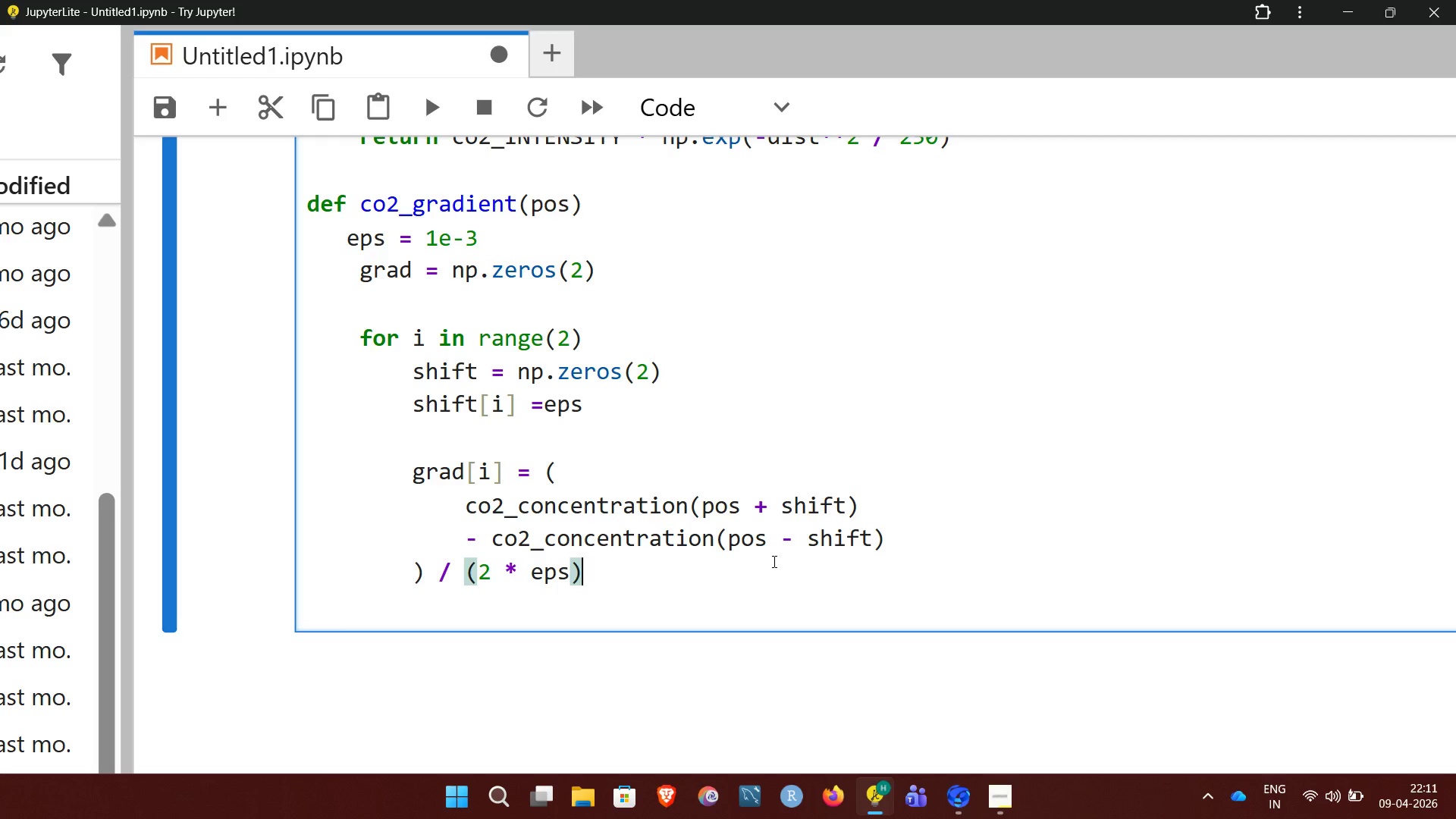 
key(Enter)
 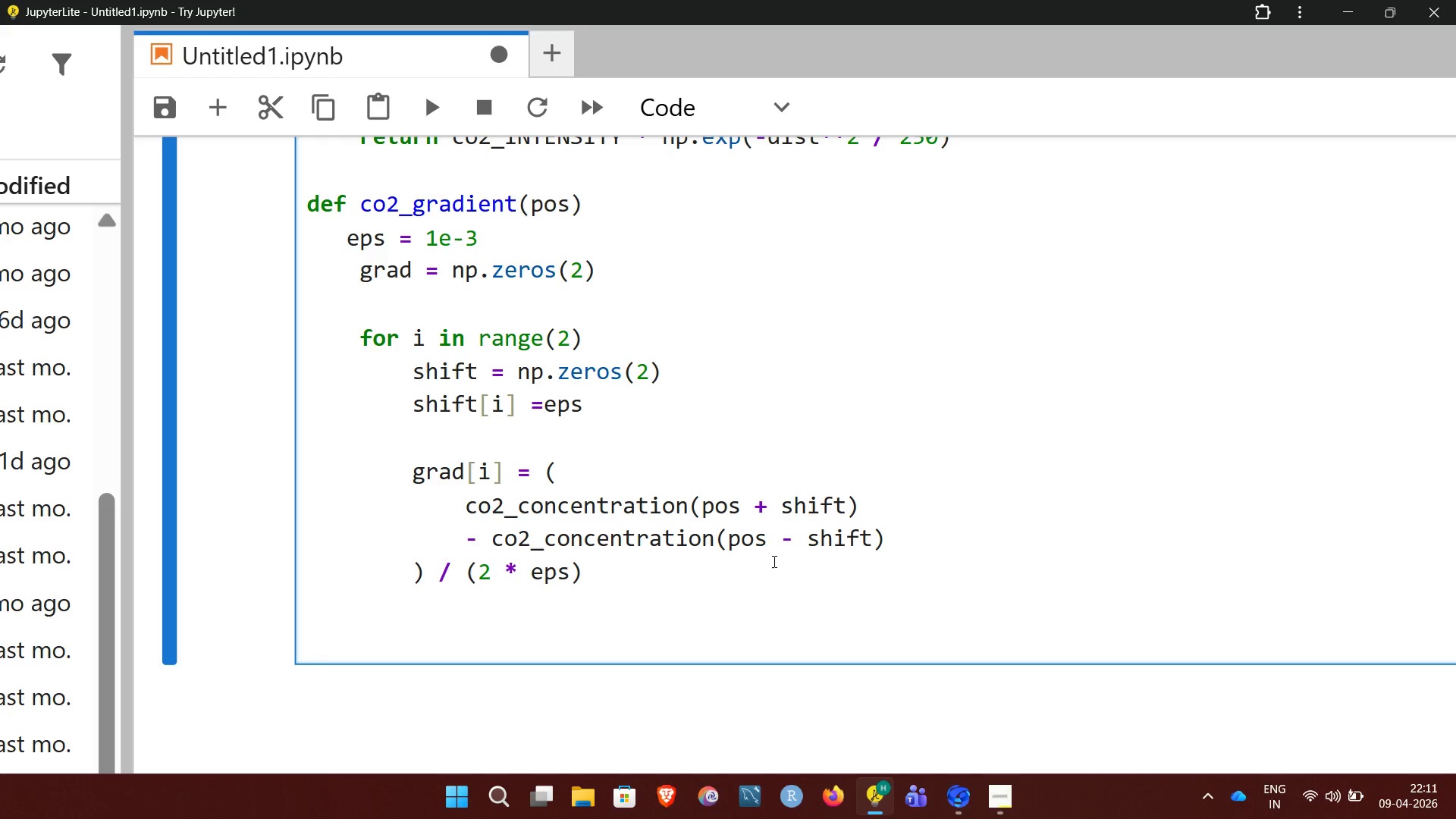 
key(Enter)
 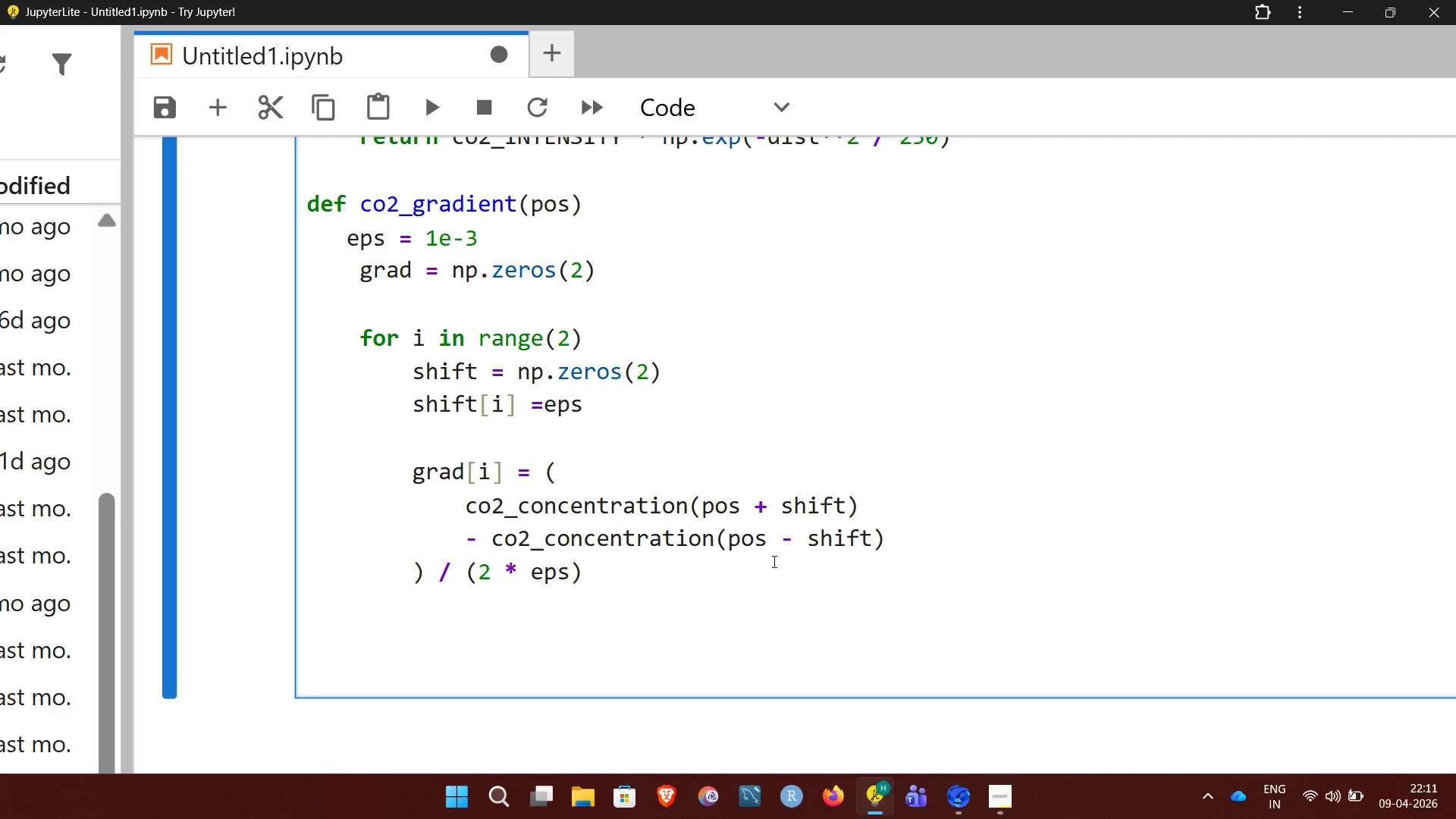 
key(Backspace)
key(Backspace)
type( return)
 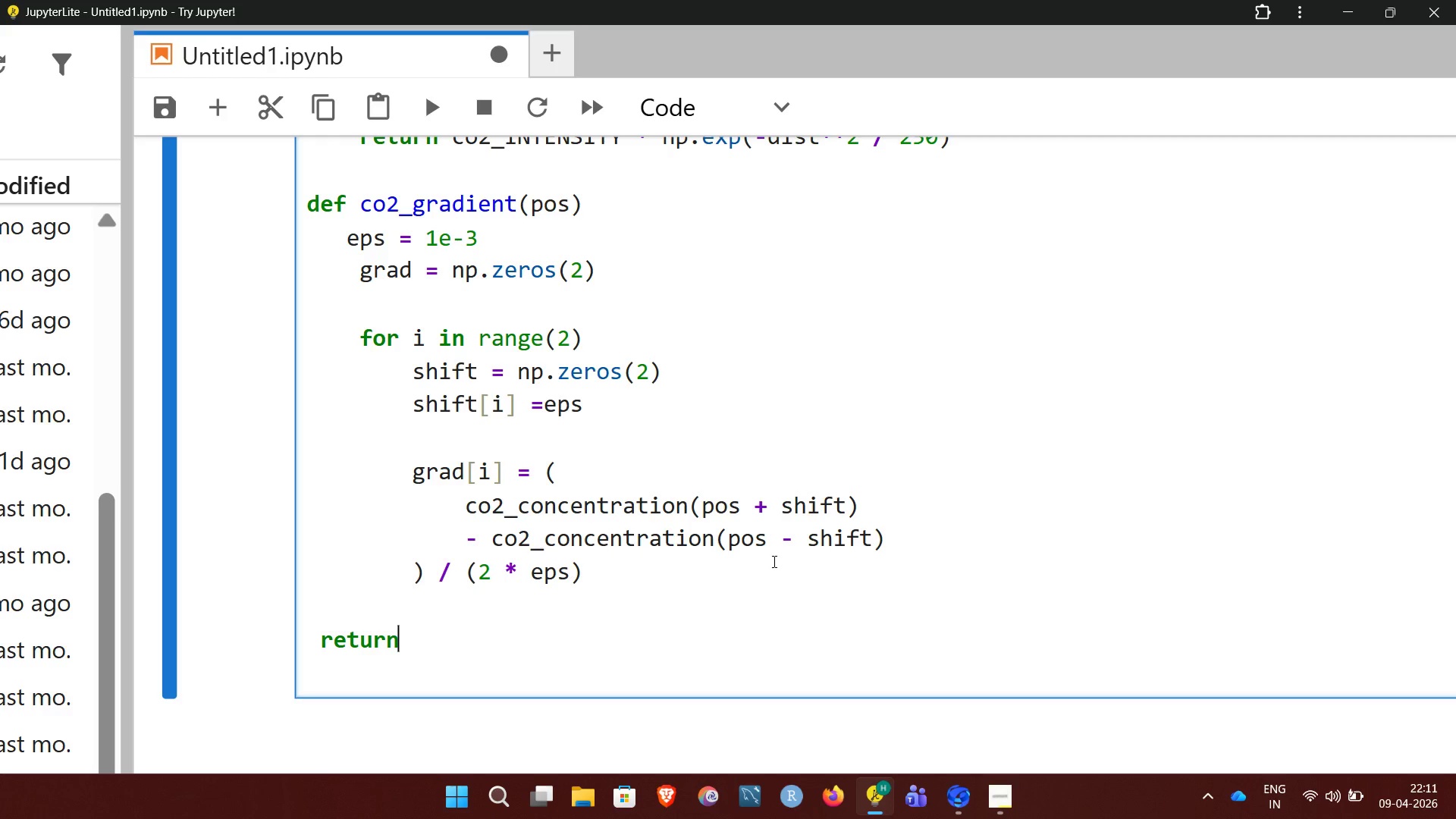 
type( graf)
key(Backspace)
type(d)
 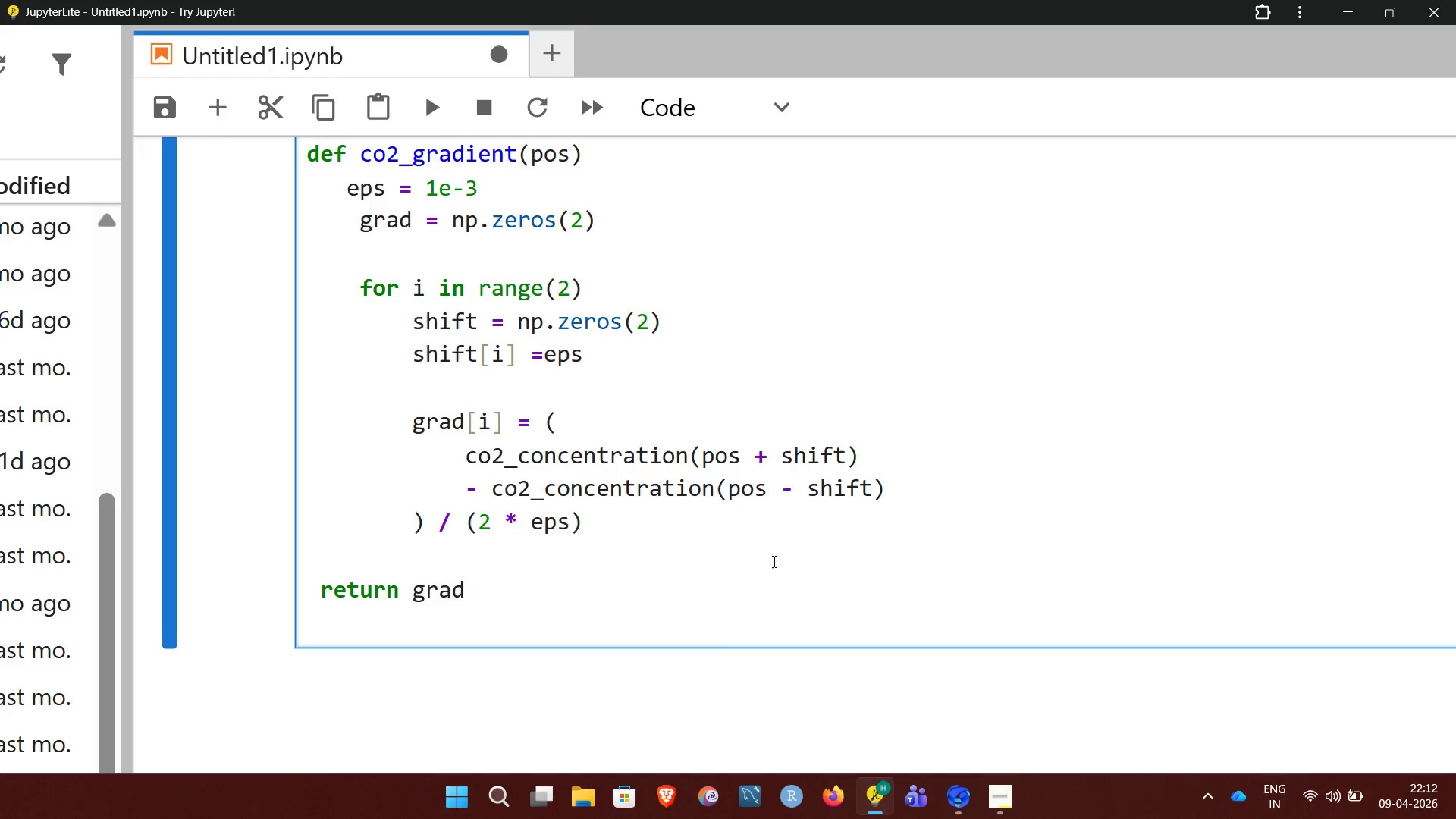 
wait(16.84)
 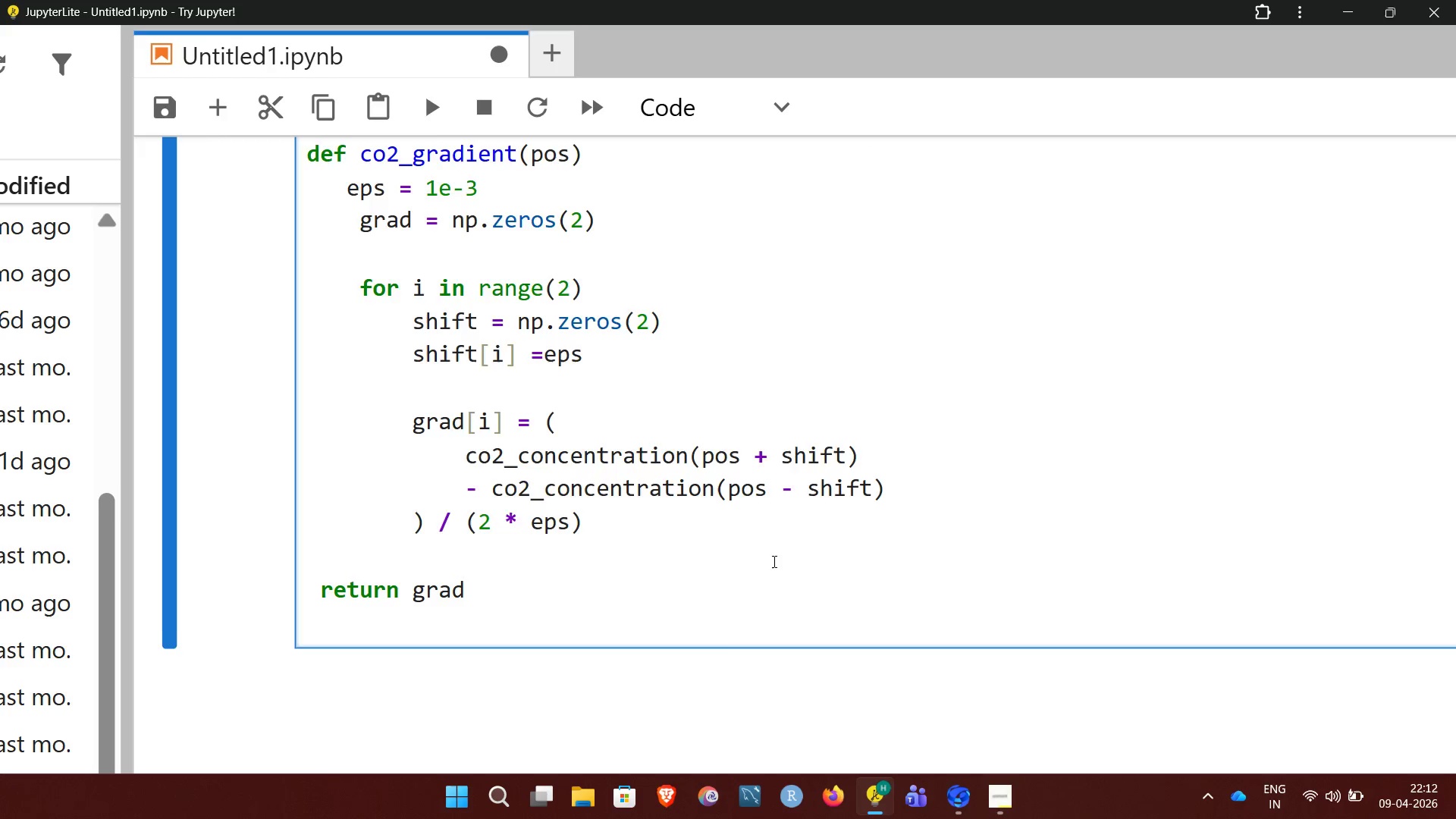 
key(Enter)
 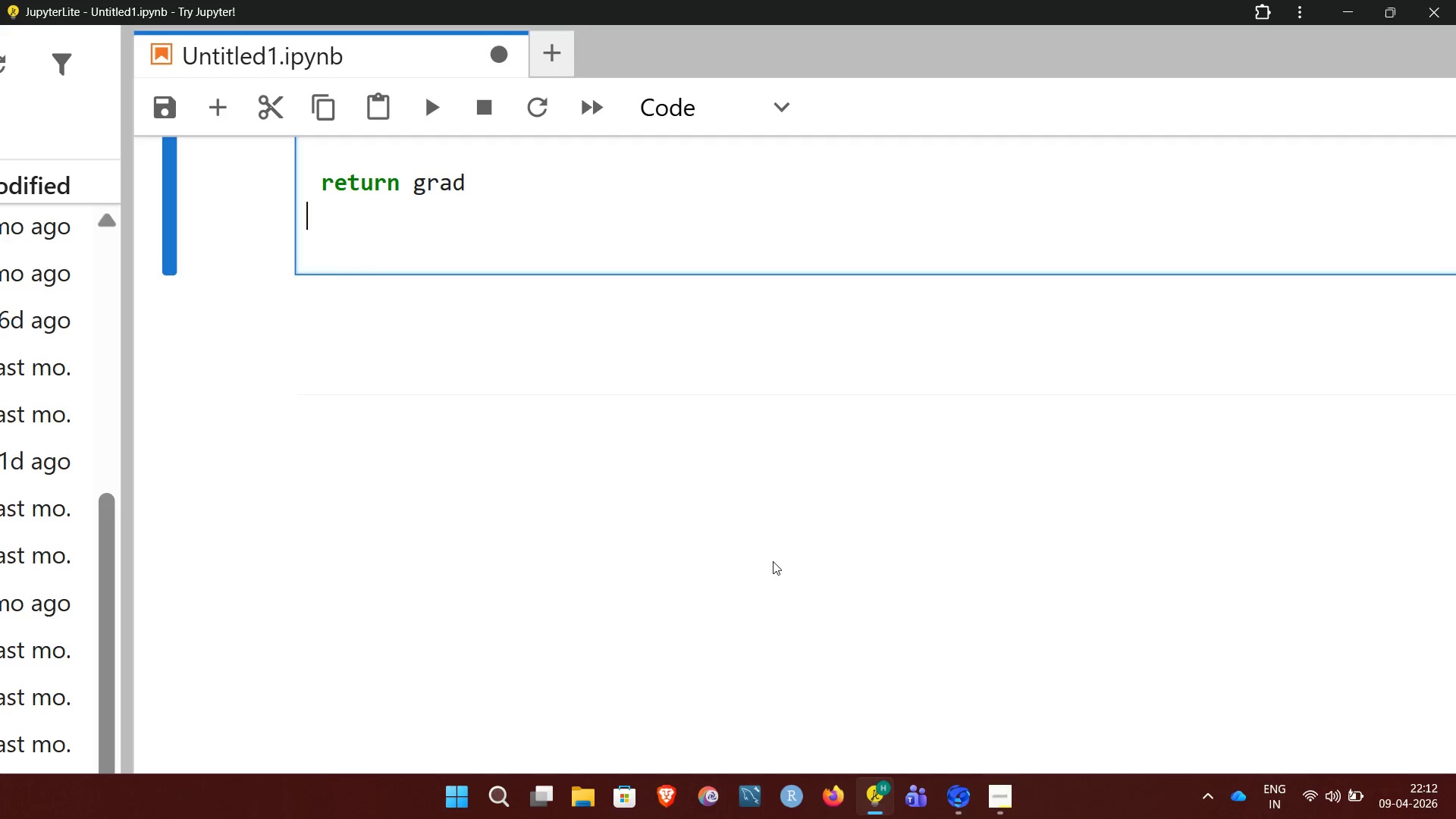 
key(Enter)
 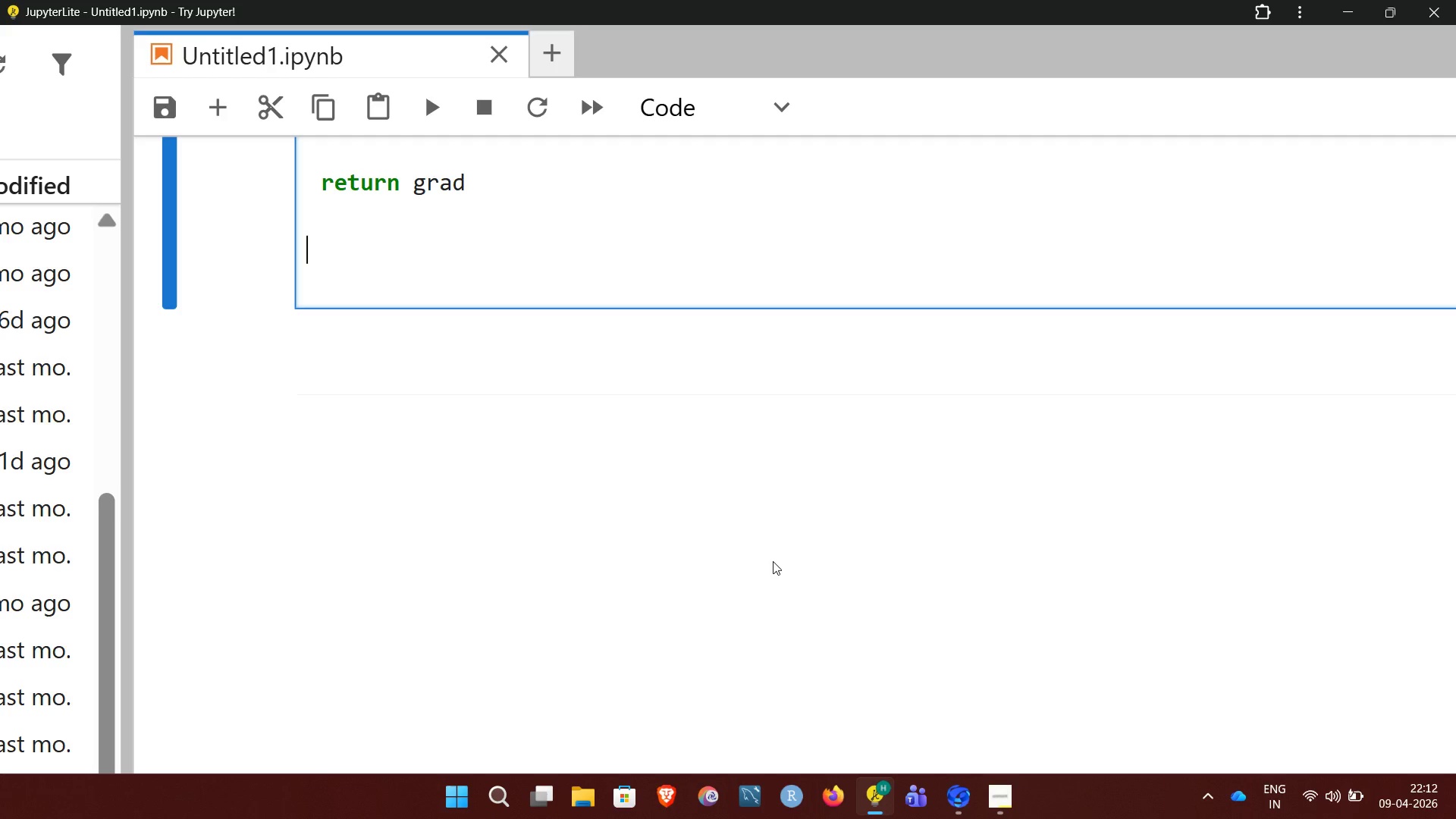 
wait(17.83)
 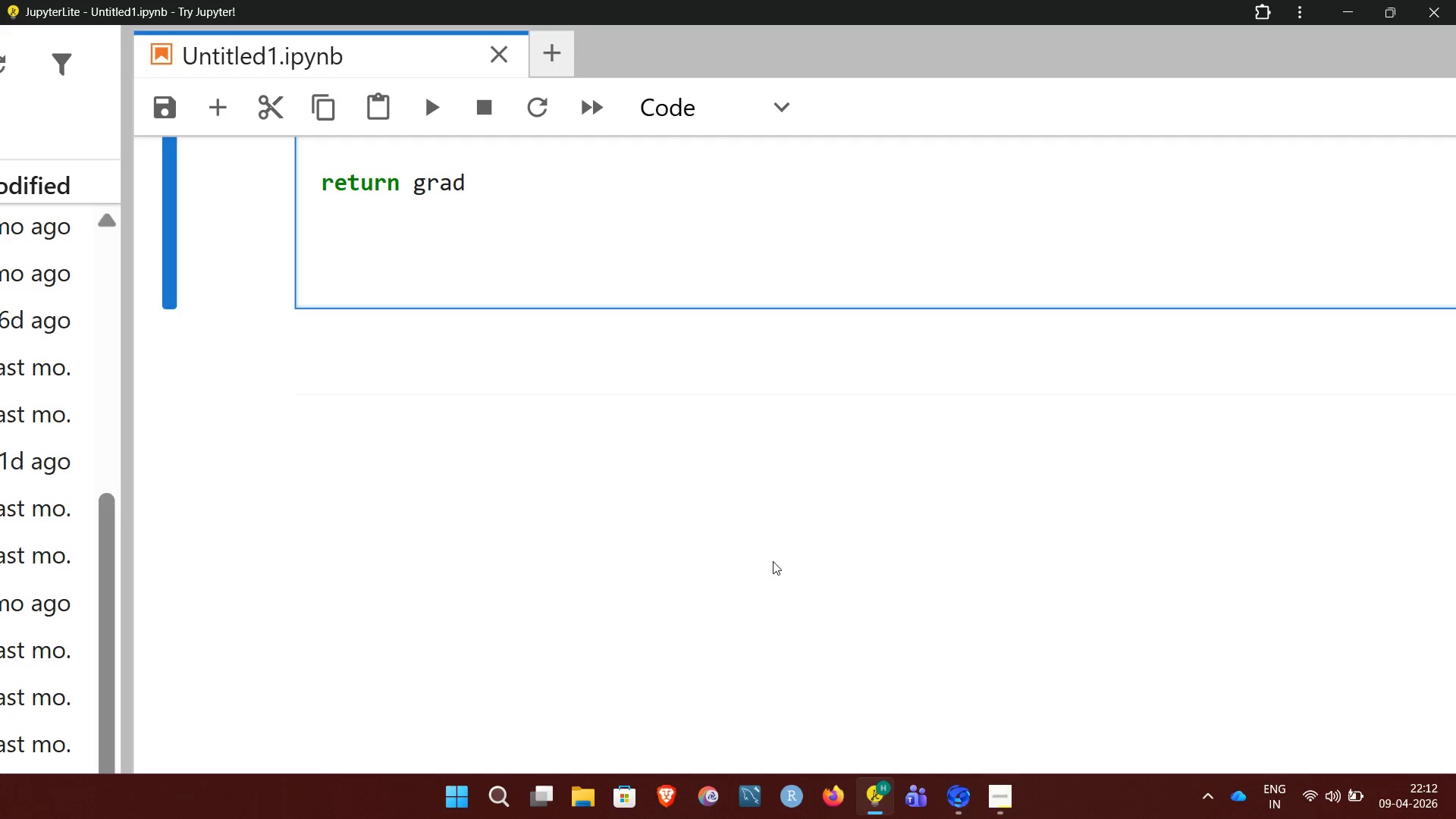 
key(Shift+3)
 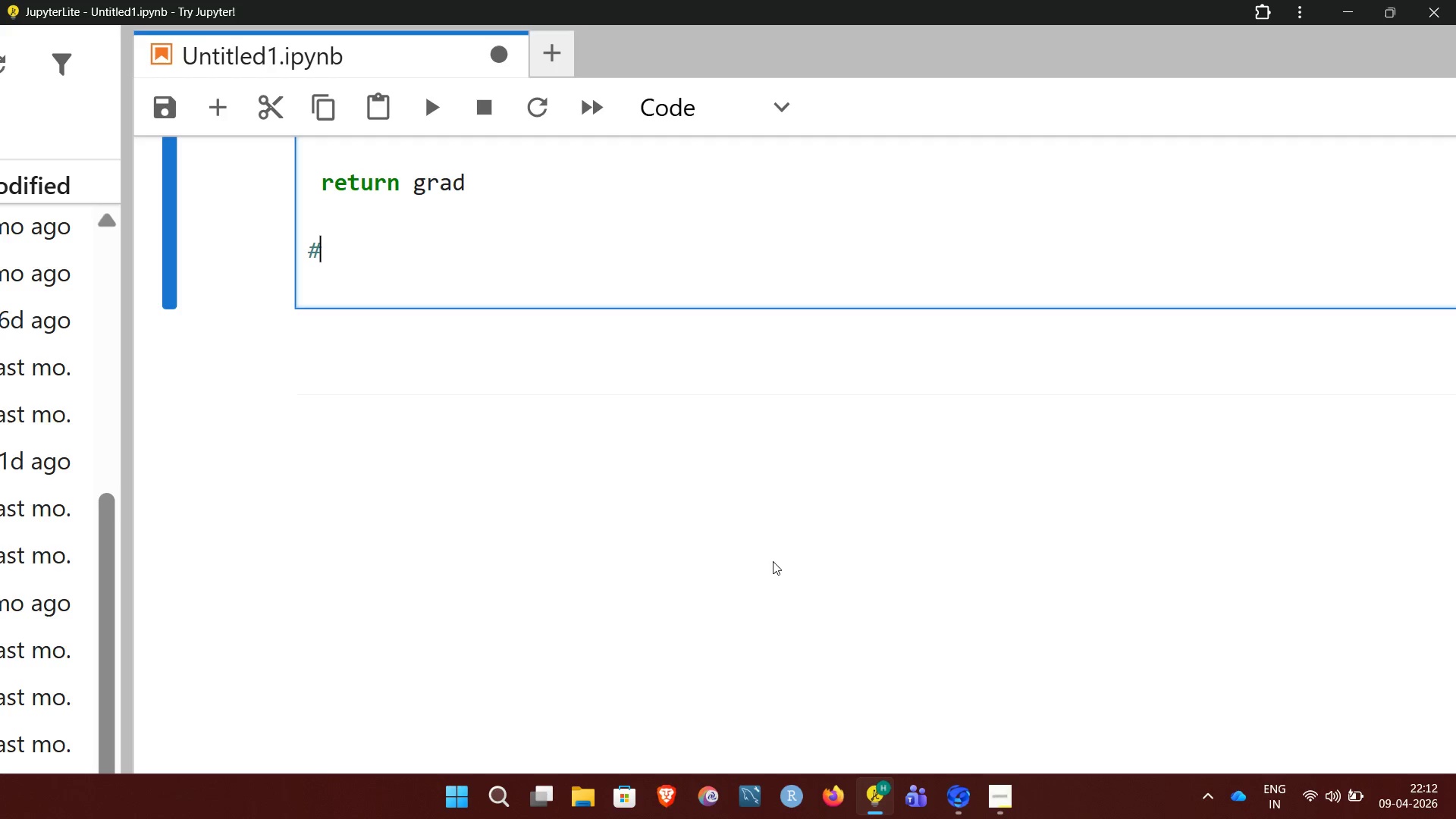 
key(Space)
 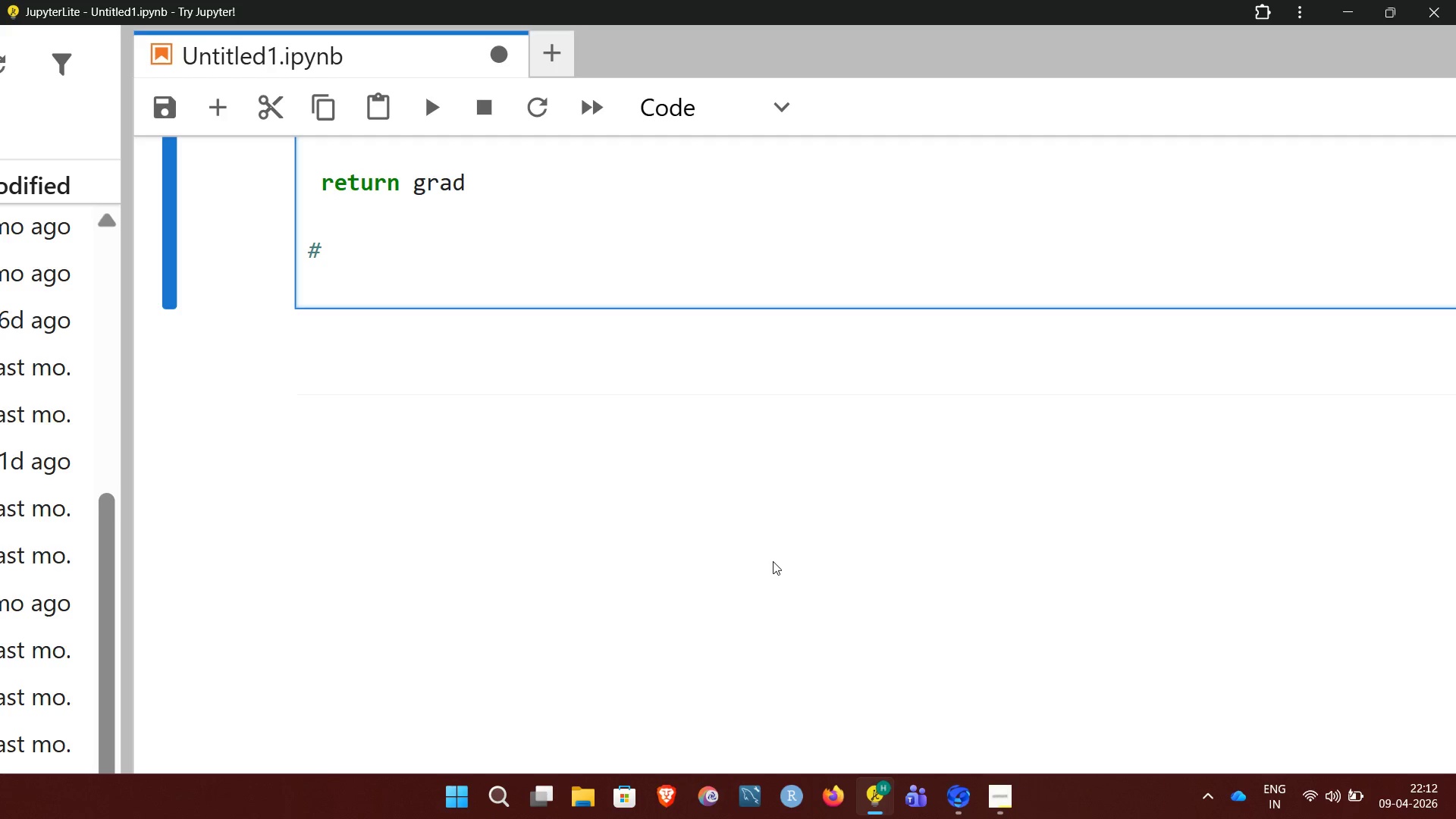 
hold_key(key=Minus, duration=1.5)
 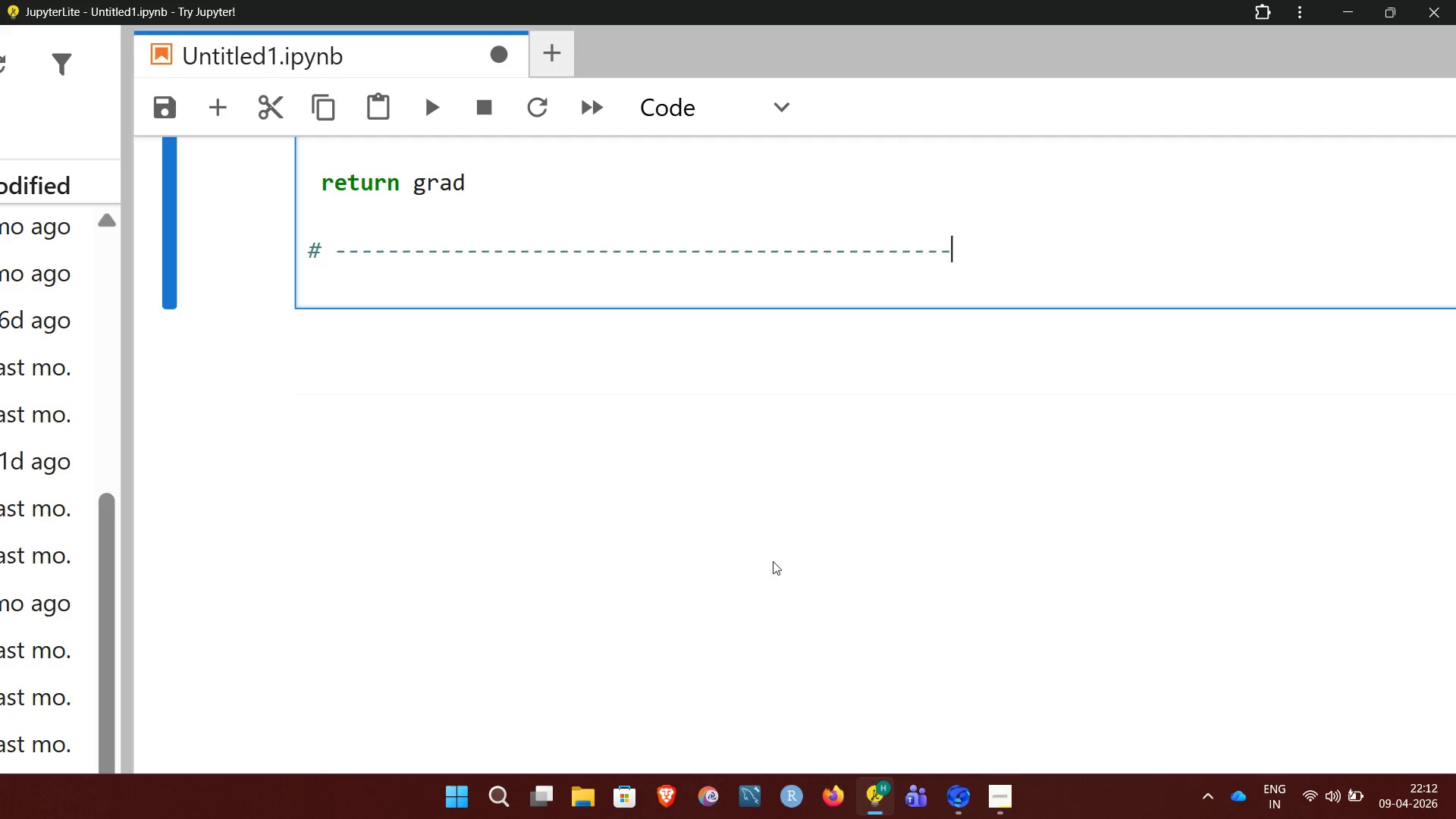 
hold_key(key=Minus, duration=0.38)
 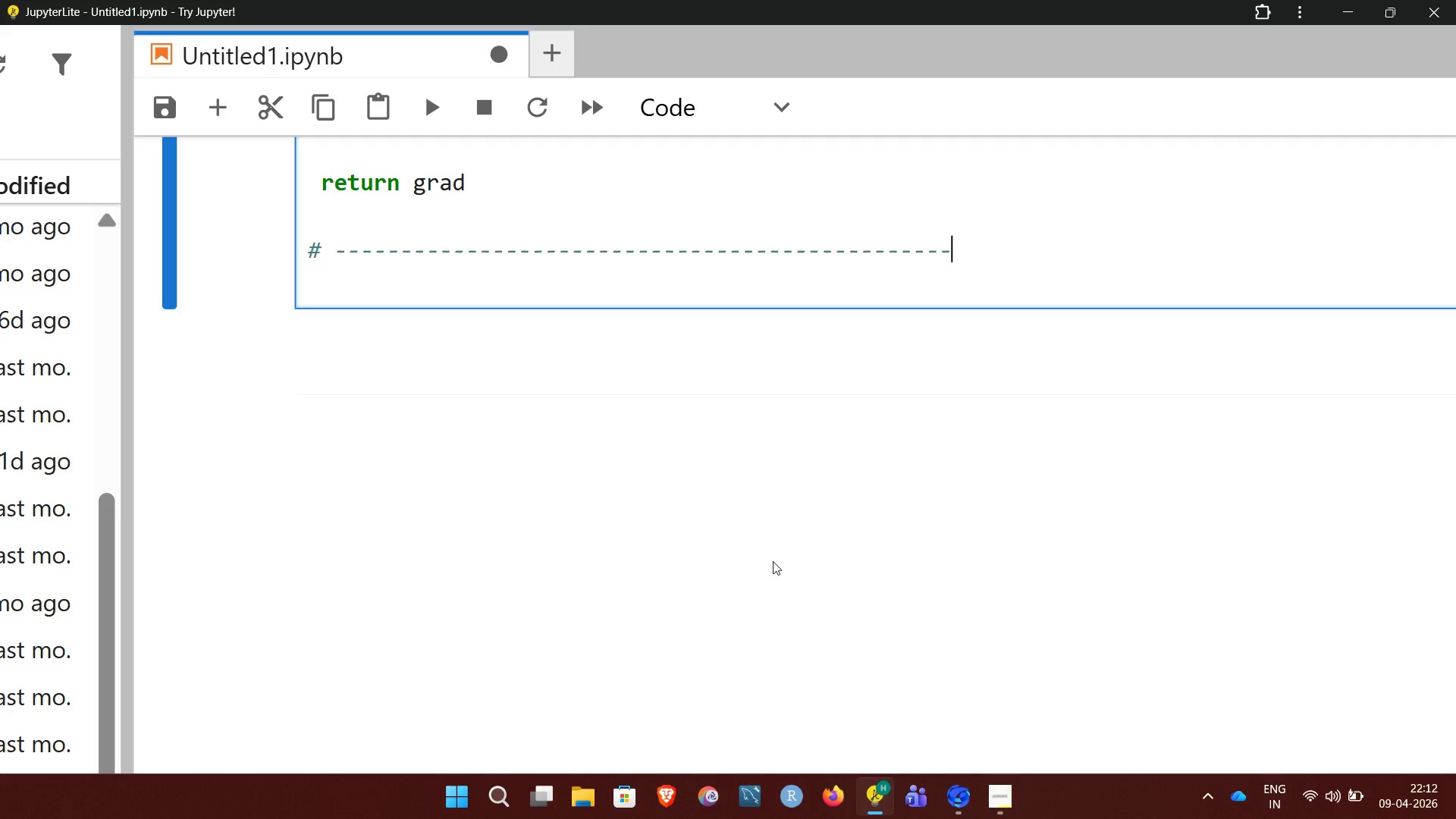 
key(Enter)
 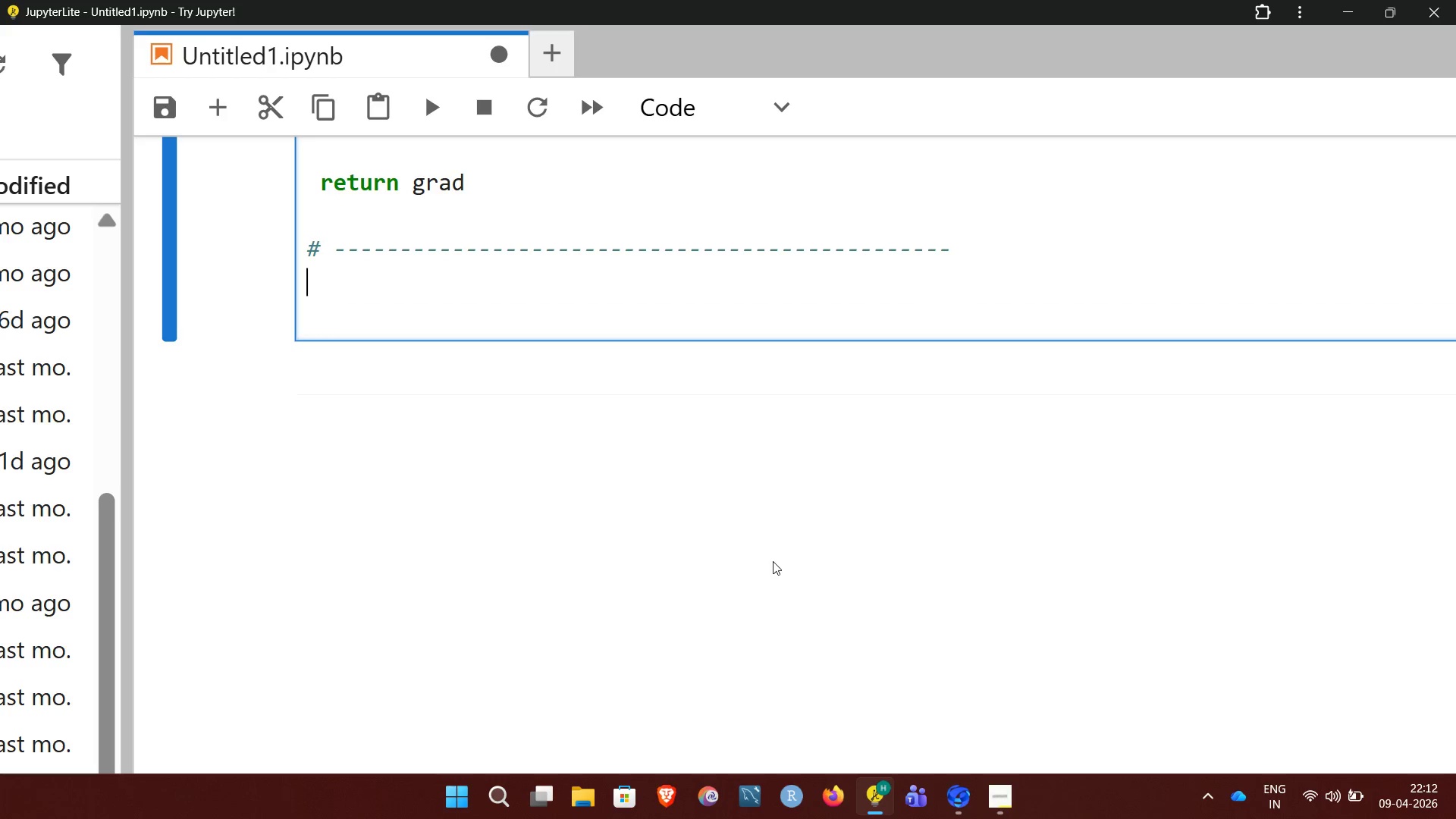 
type(# MO)
 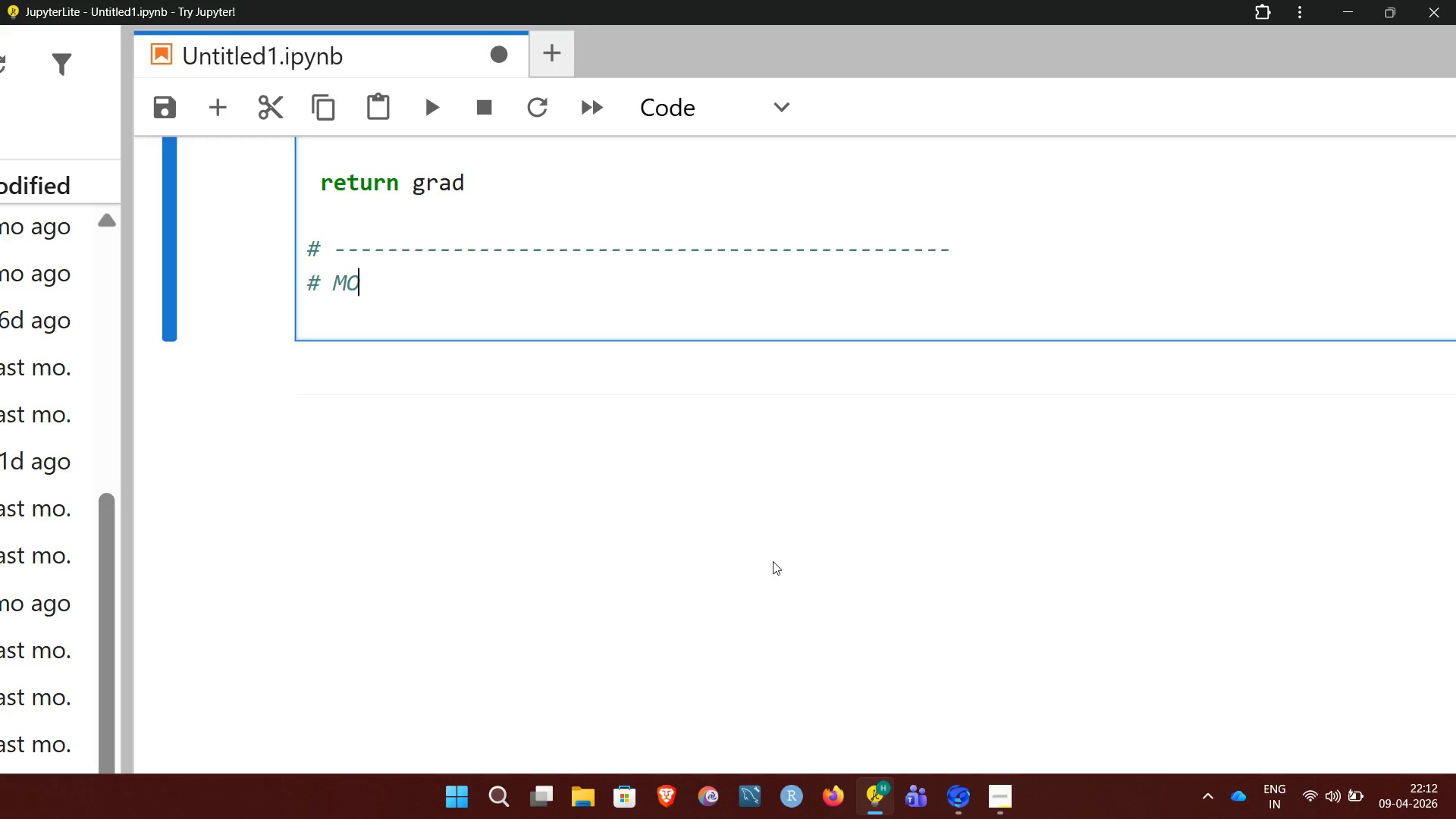 
wait(11.25)
 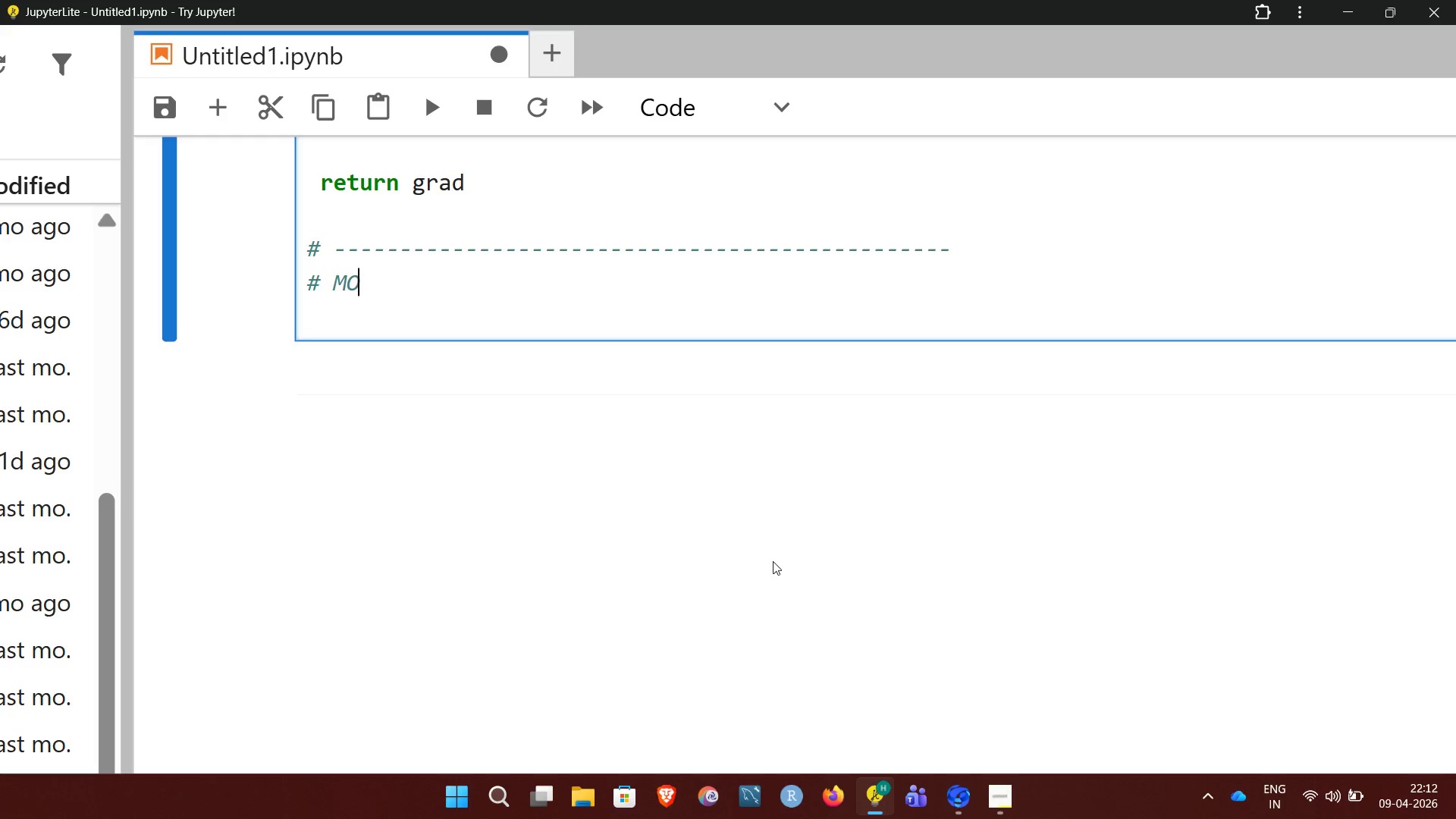 
key(S)
 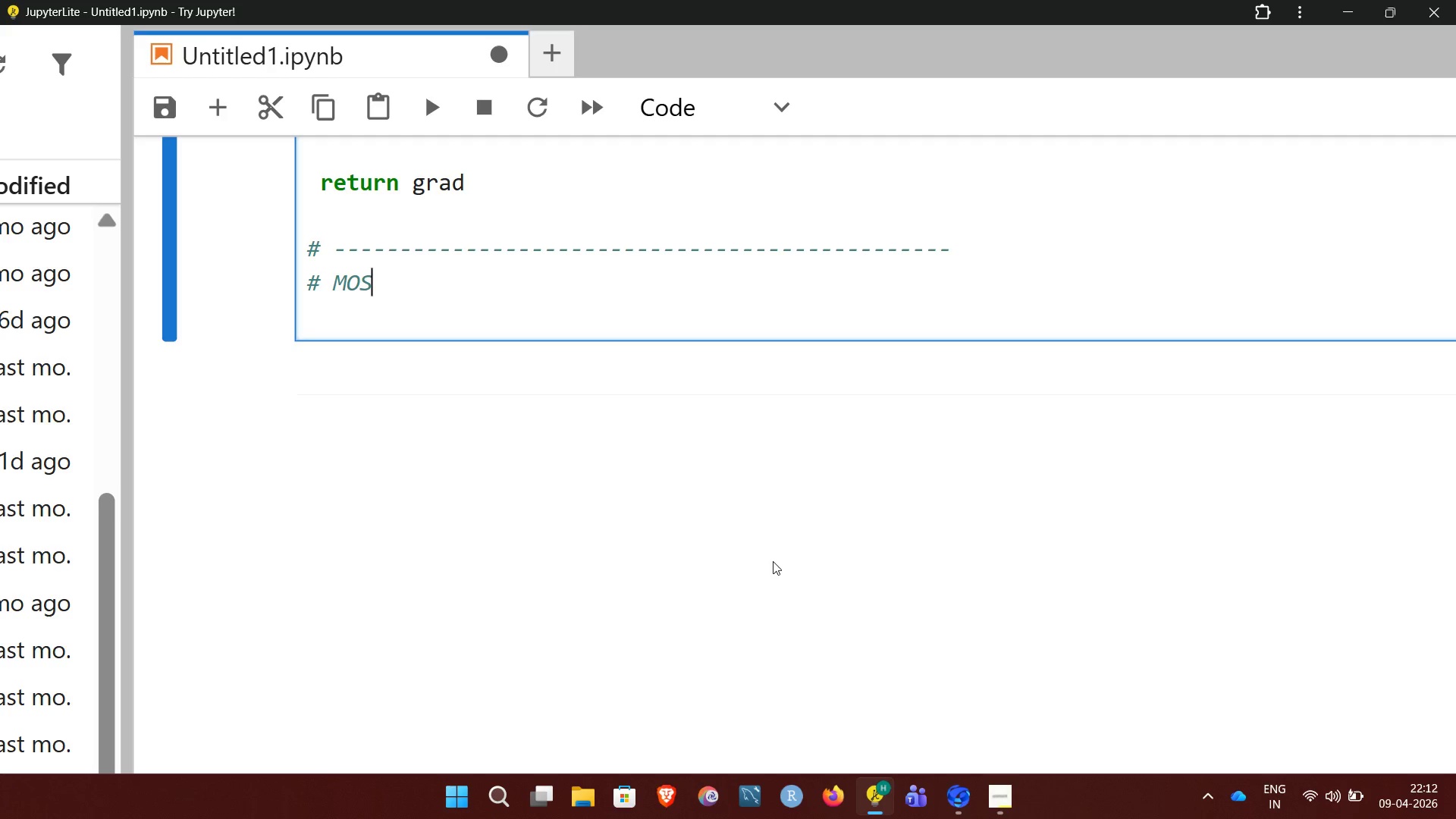 
hold_key(key=Q, duration=0.36)
 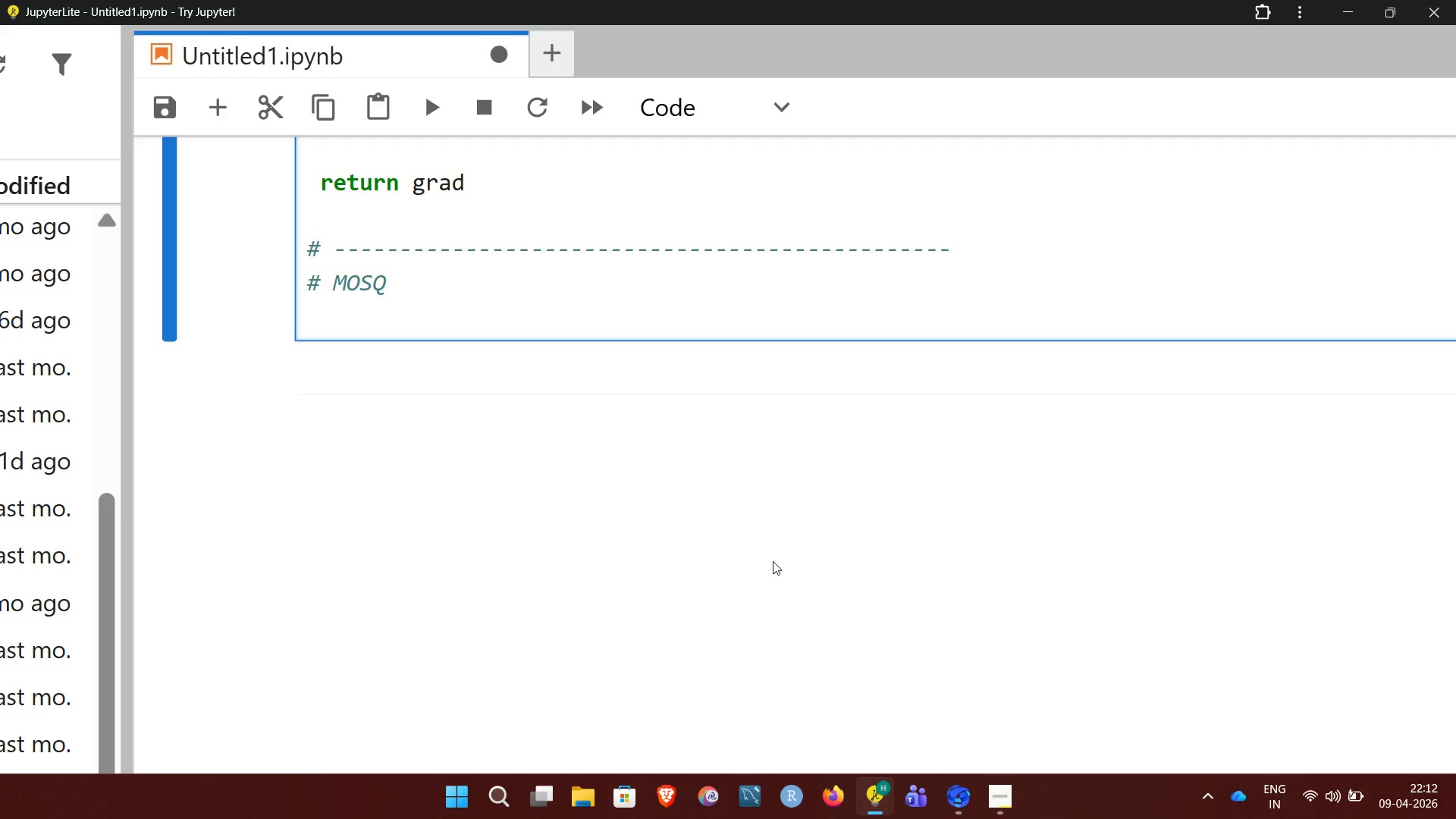 
type(UITO CLASS)
 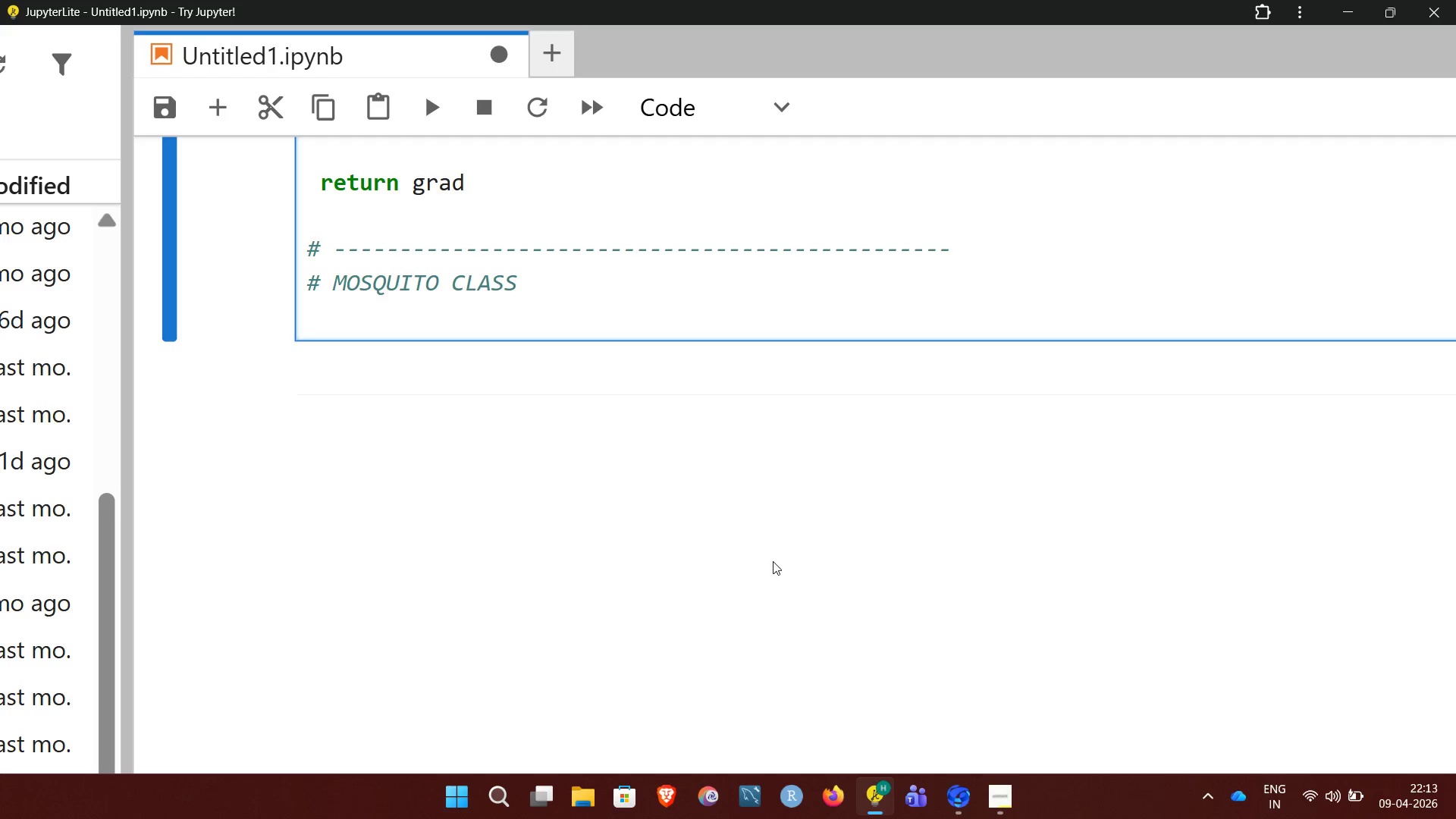 
key(Enter)
 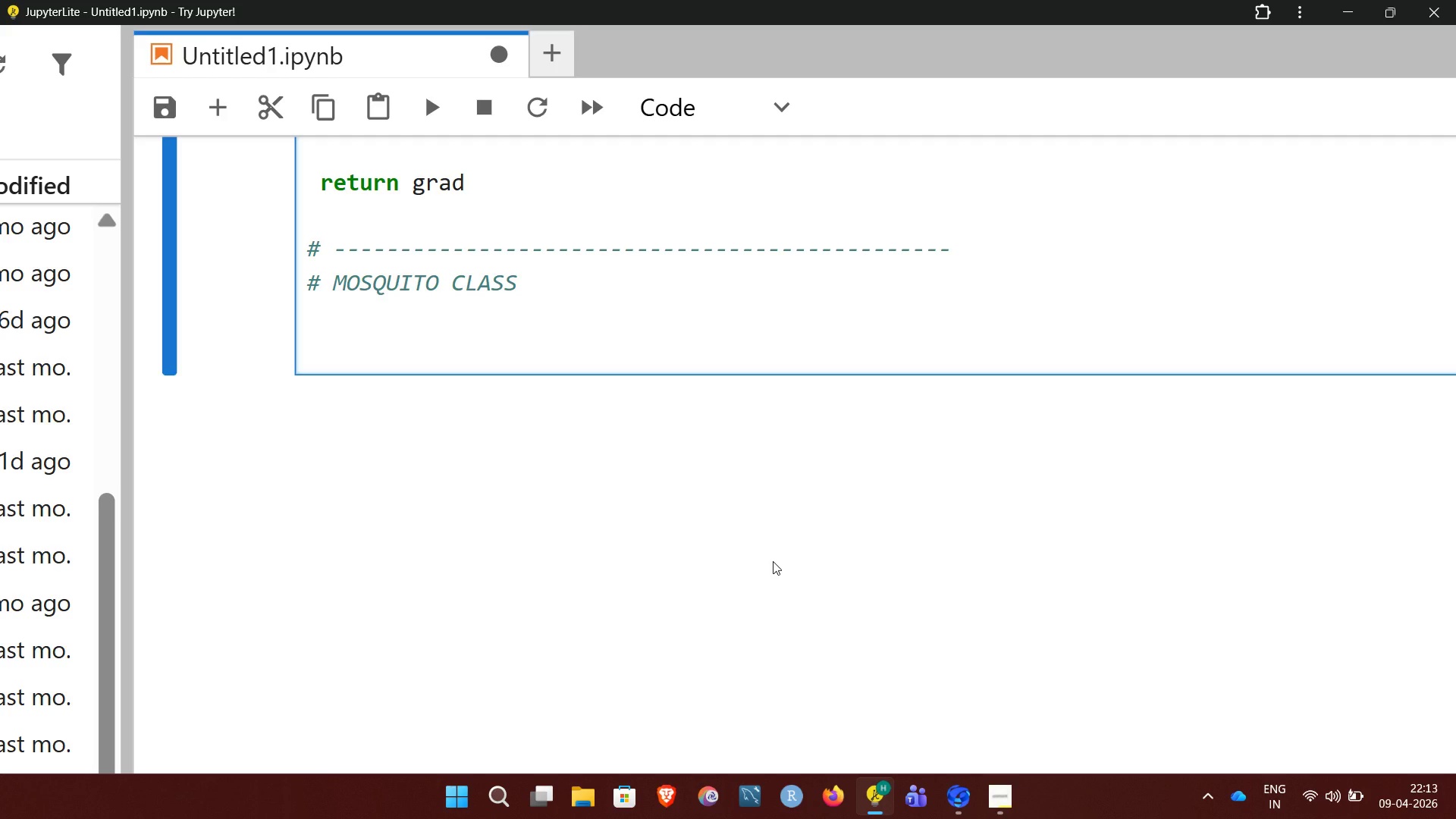 
key(Shift+3)
 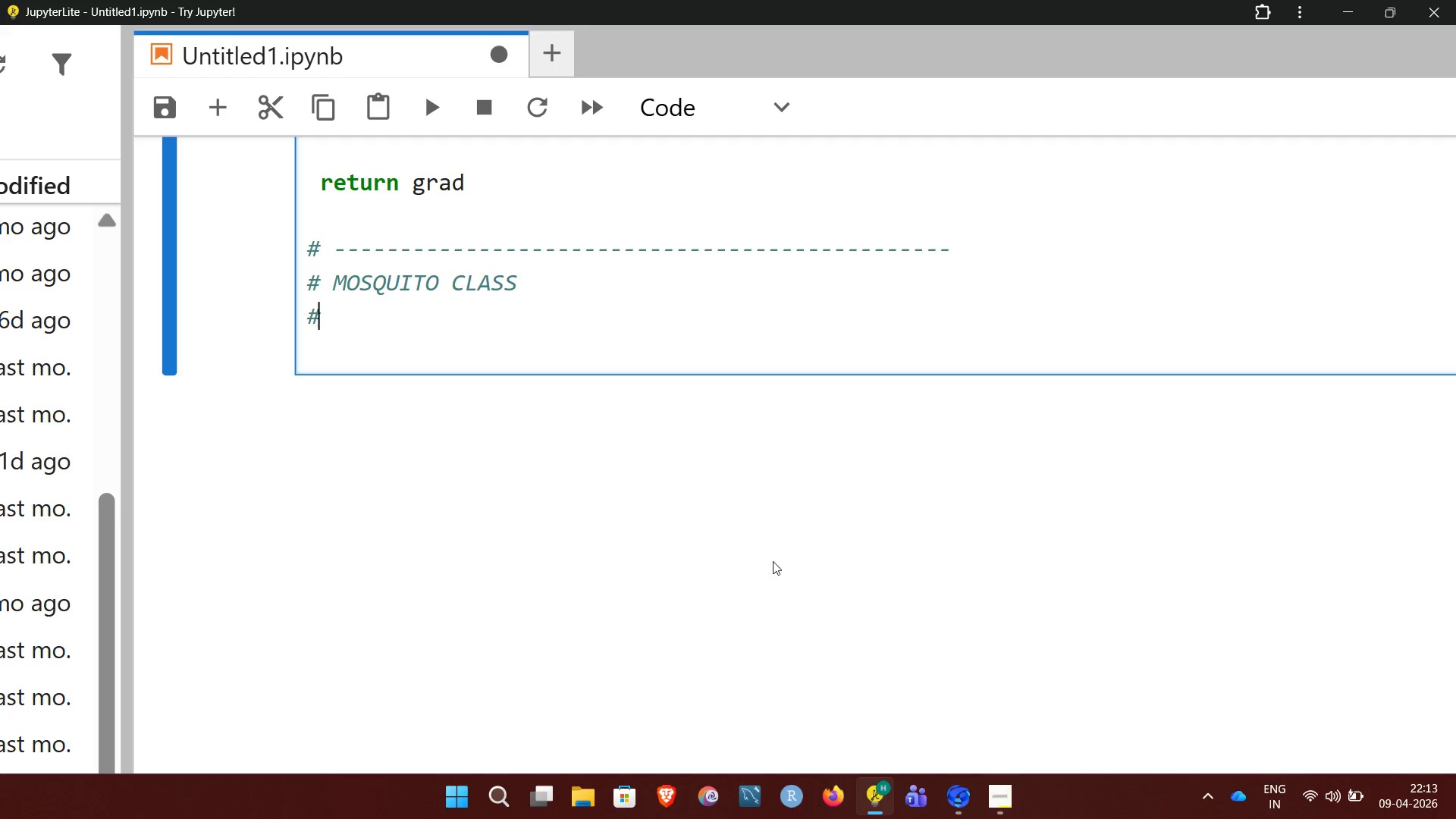 
key(Shift+ShiftLeft)
 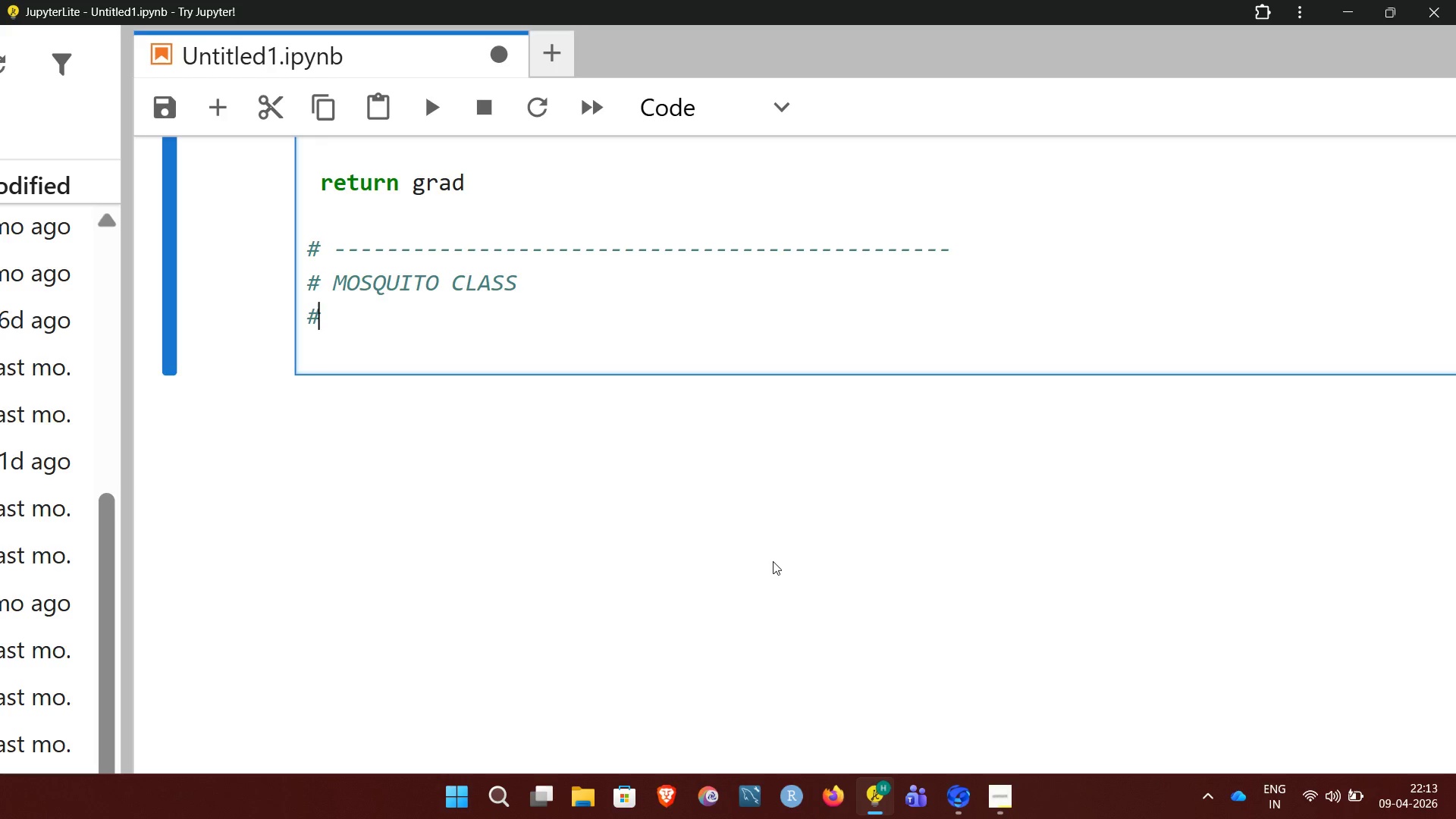 
key(Space)
 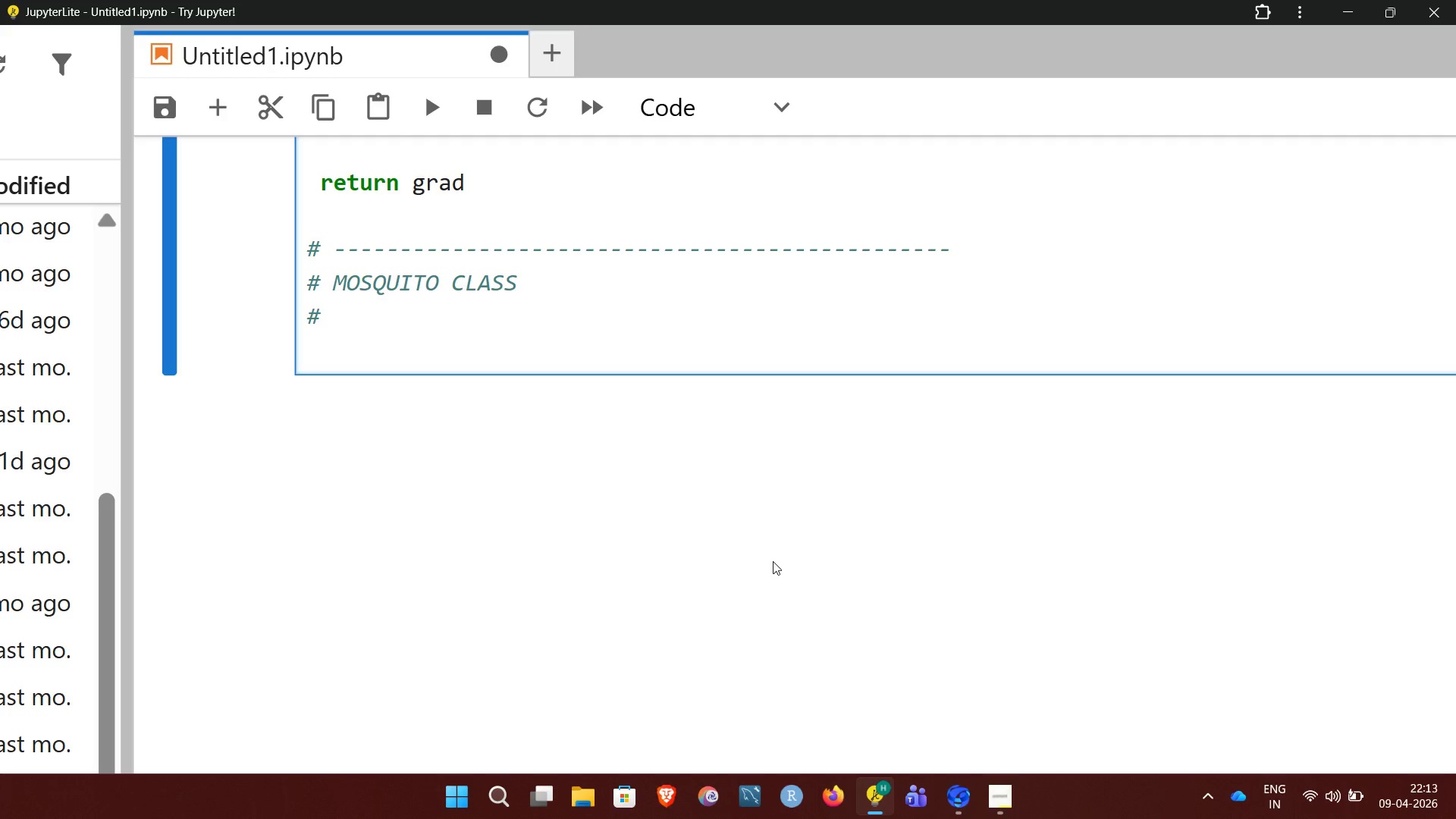 
hold_key(key=Minus, duration=1.5)
 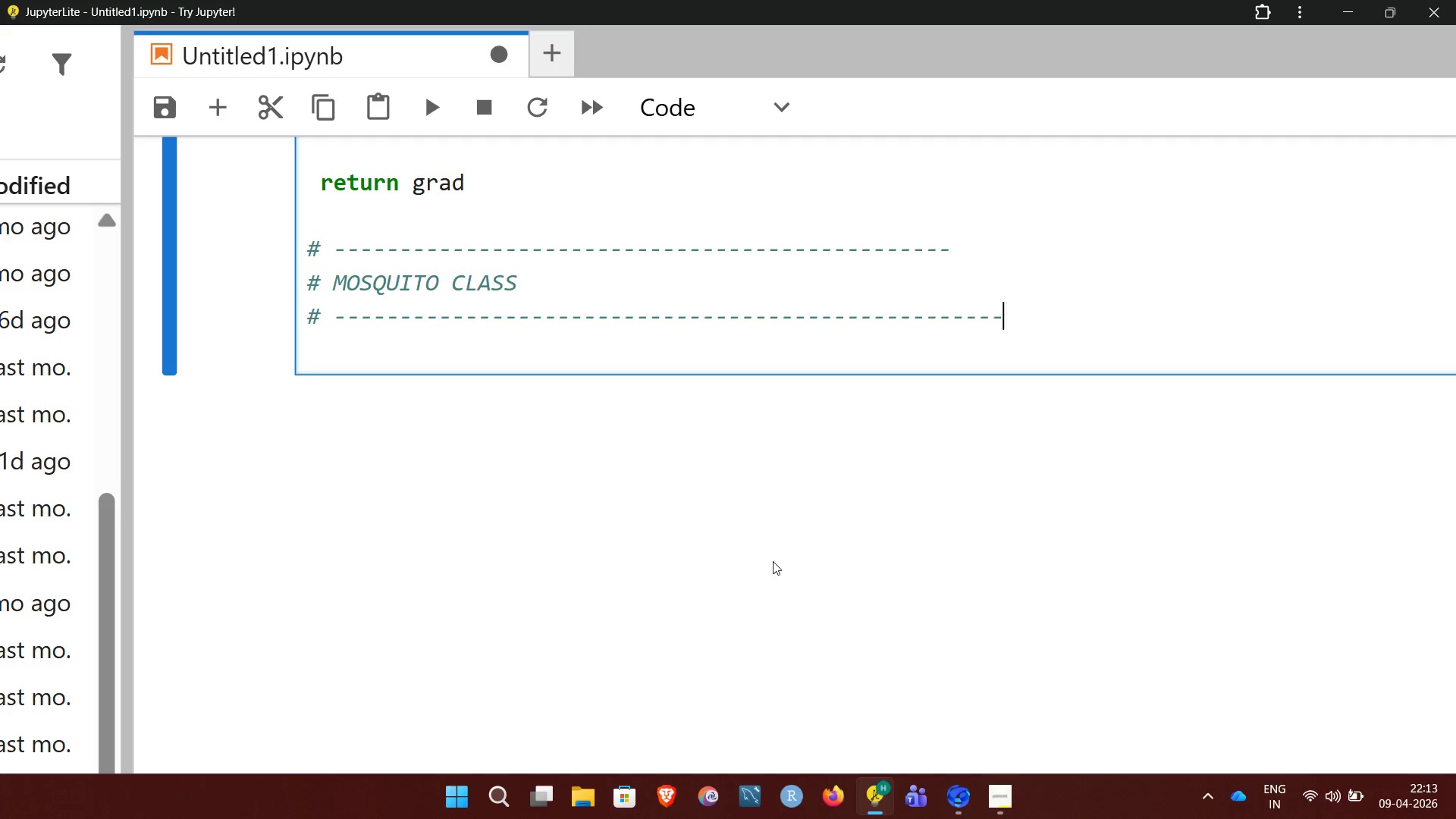 
hold_key(key=Minus, duration=0.48)
 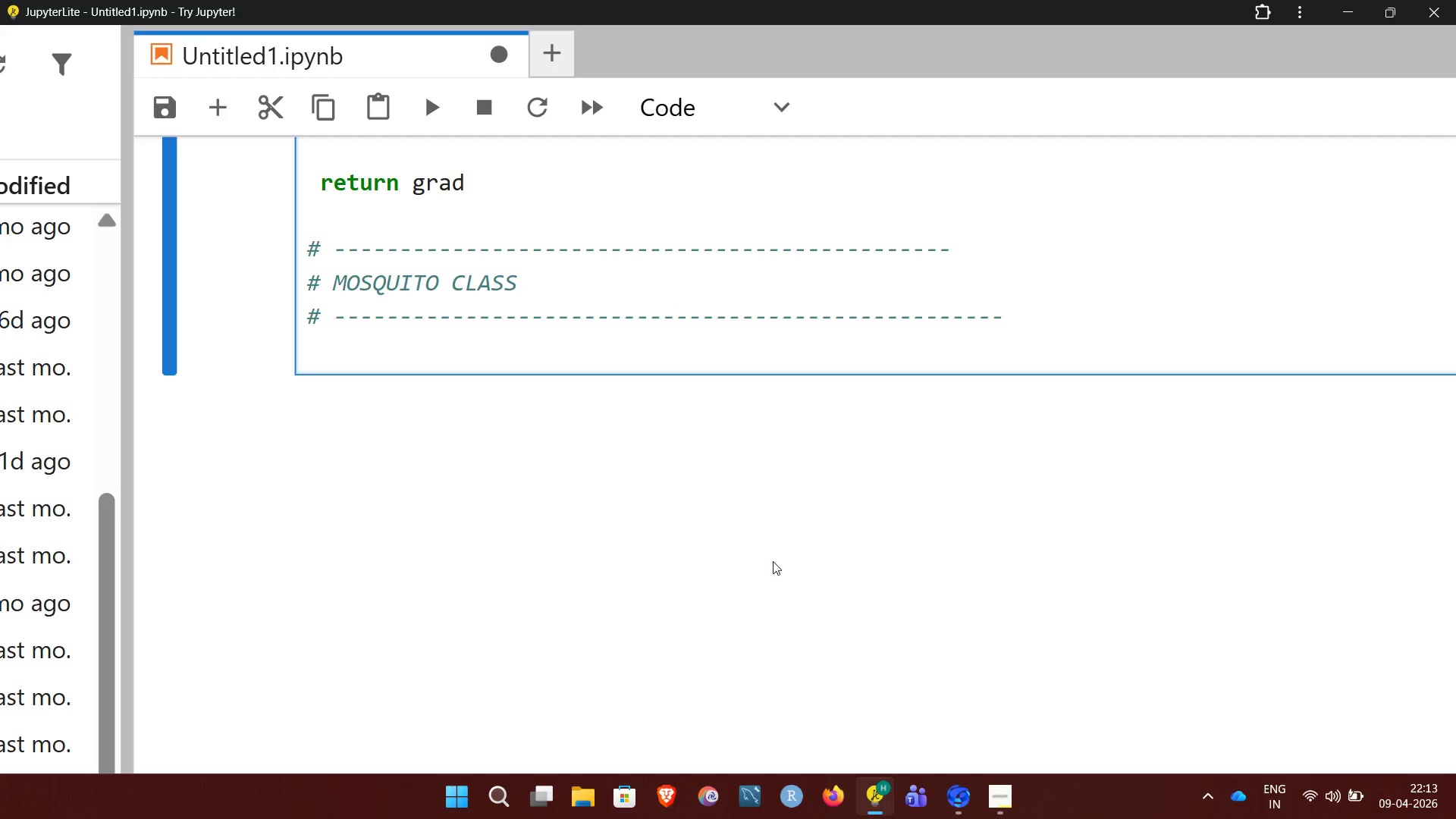 
key(Enter)
 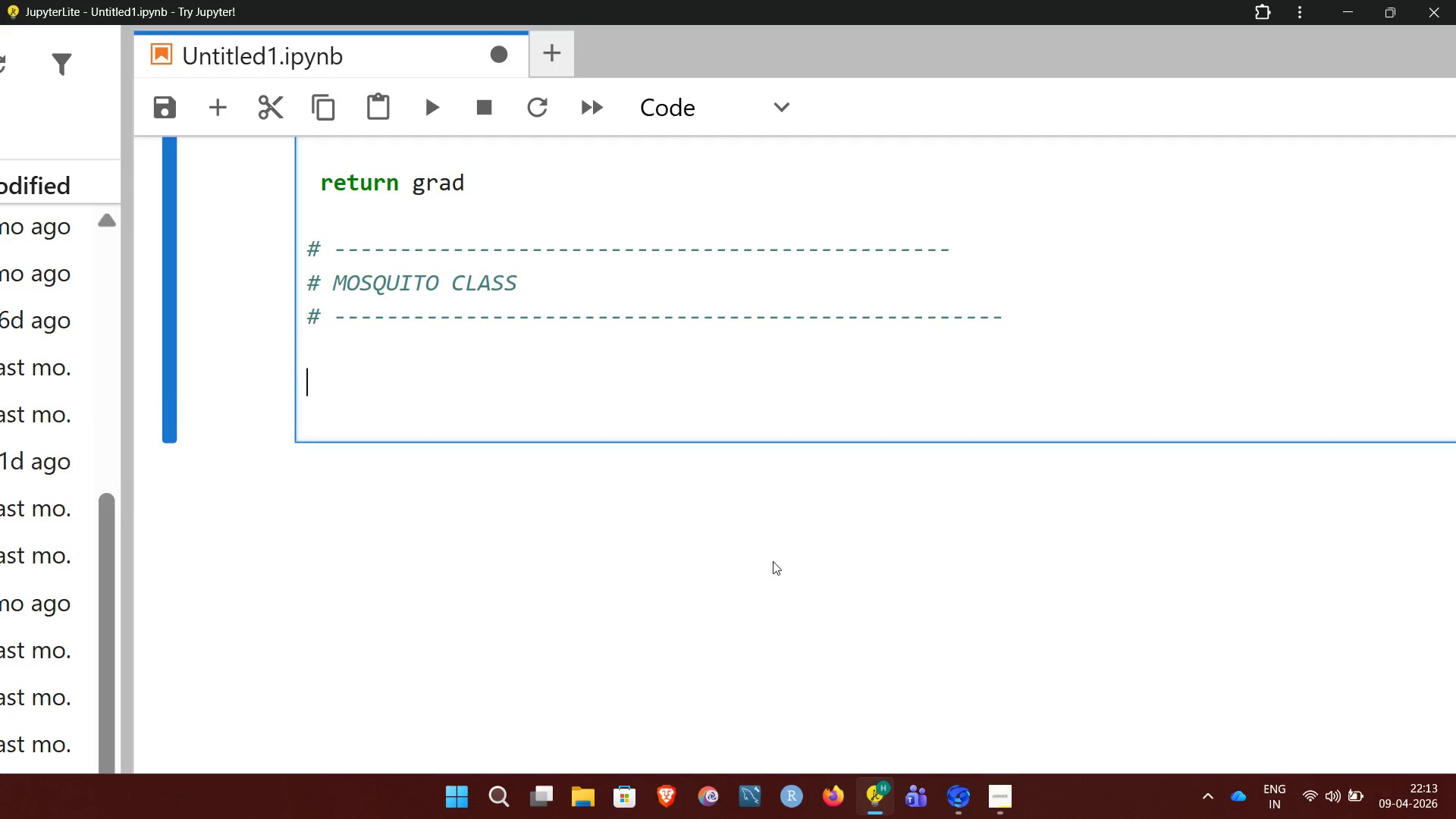 
key(Enter)
 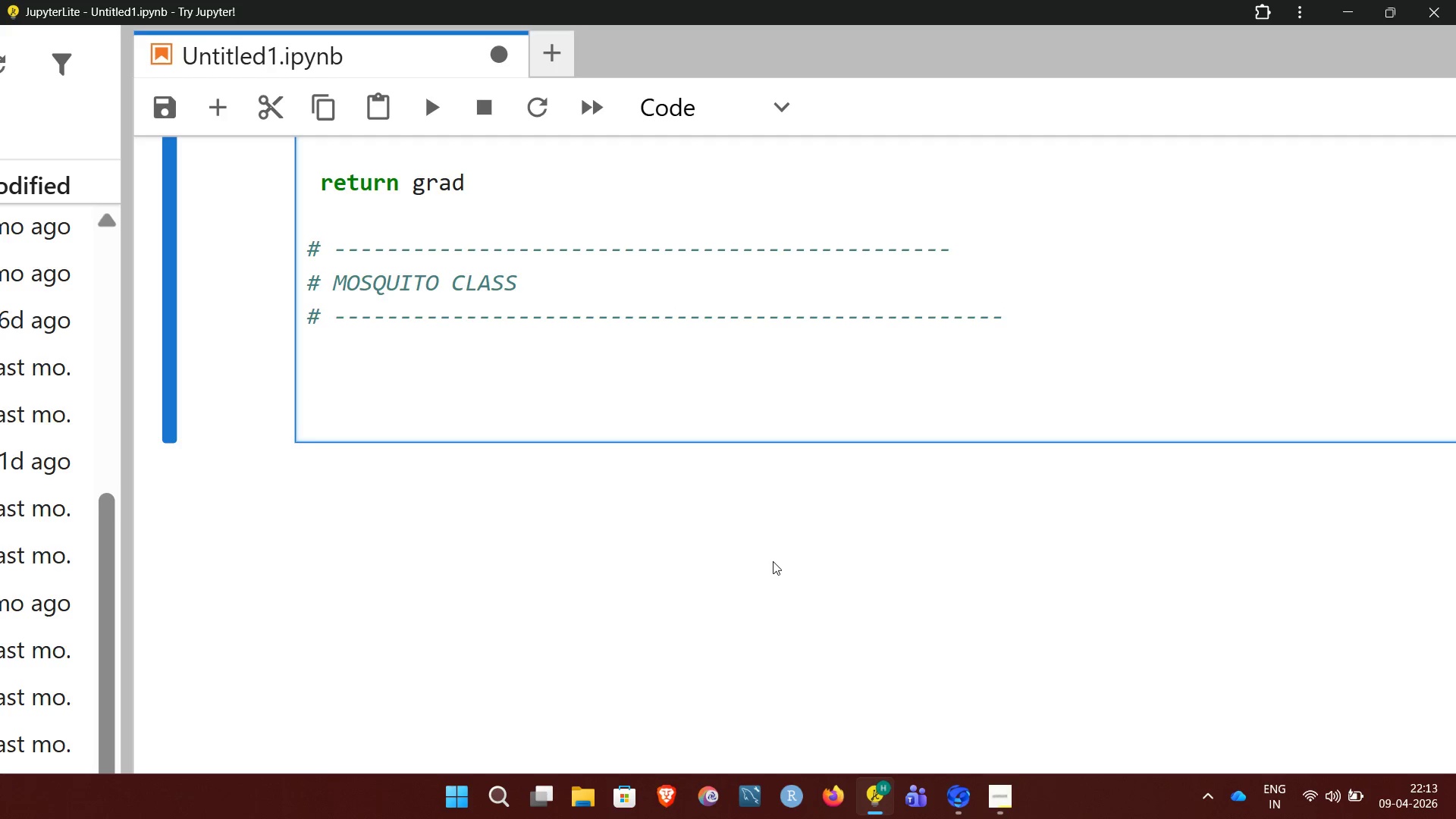 
key(Backspace)
type(CLASS)
key(Backspace)
key(Backspace)
key(Backspace)
key(Backspace)
key(Backspace)
type(class)
 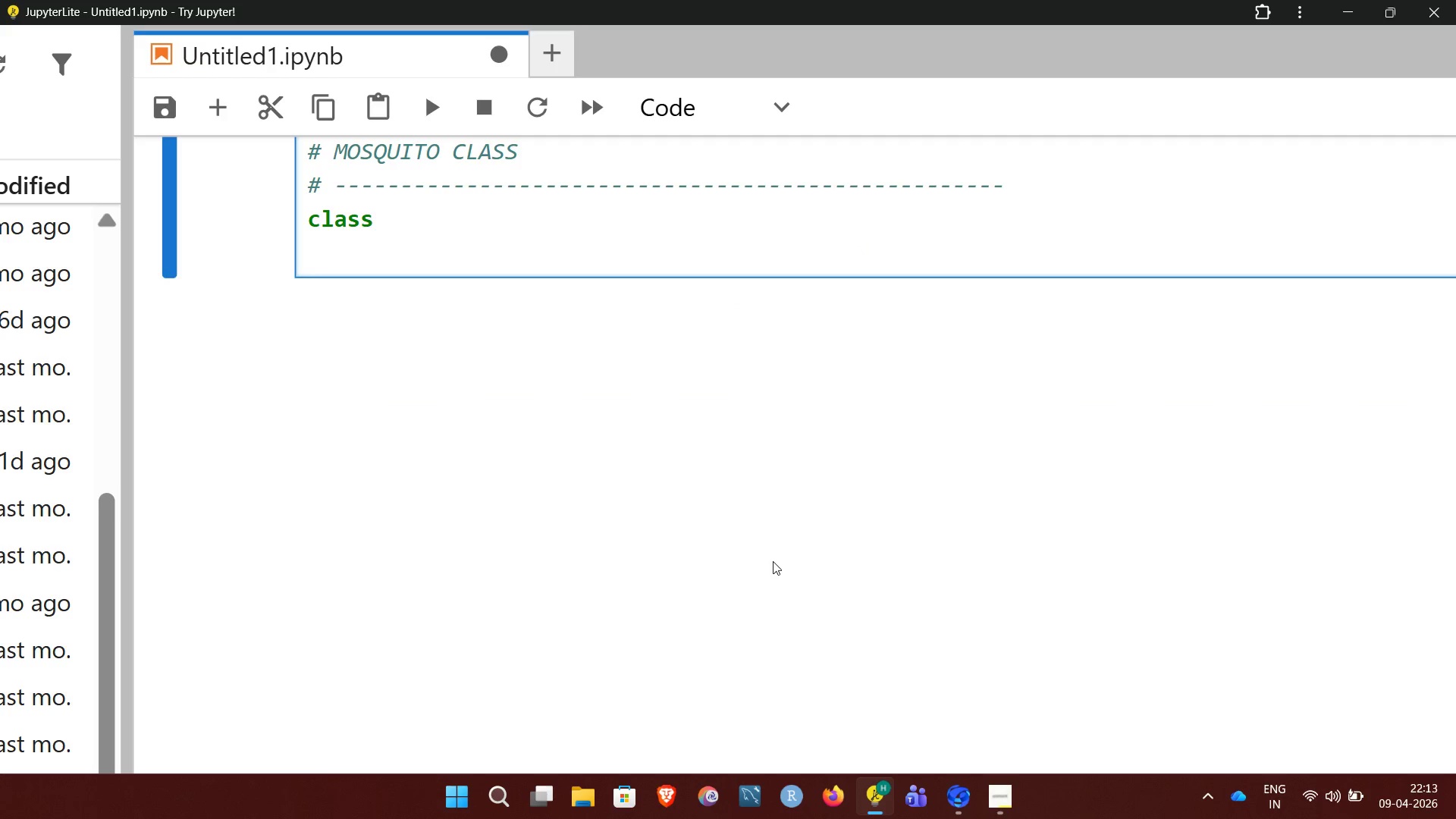 
wait(5.86)
 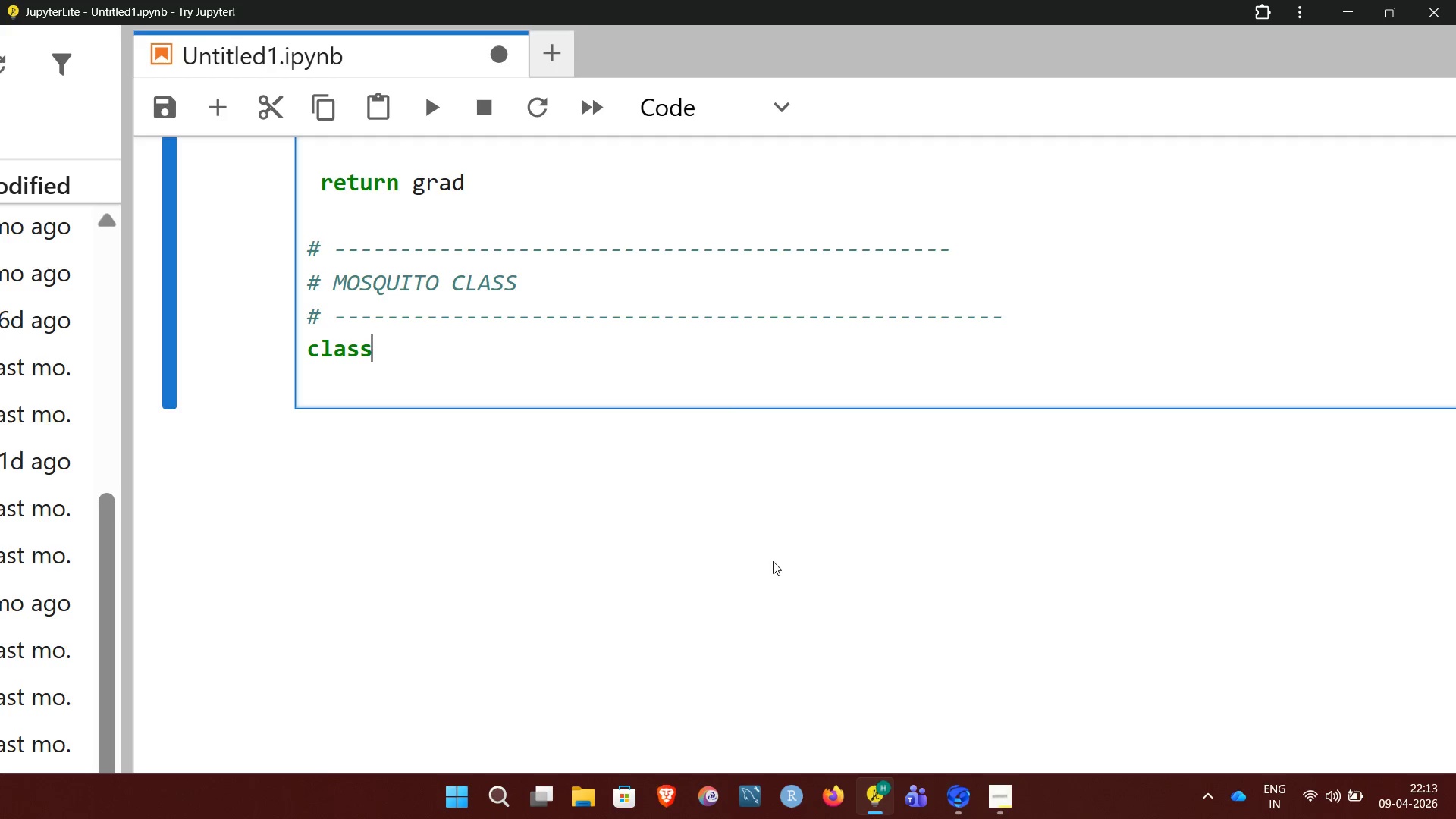 
type( mosquito:)
 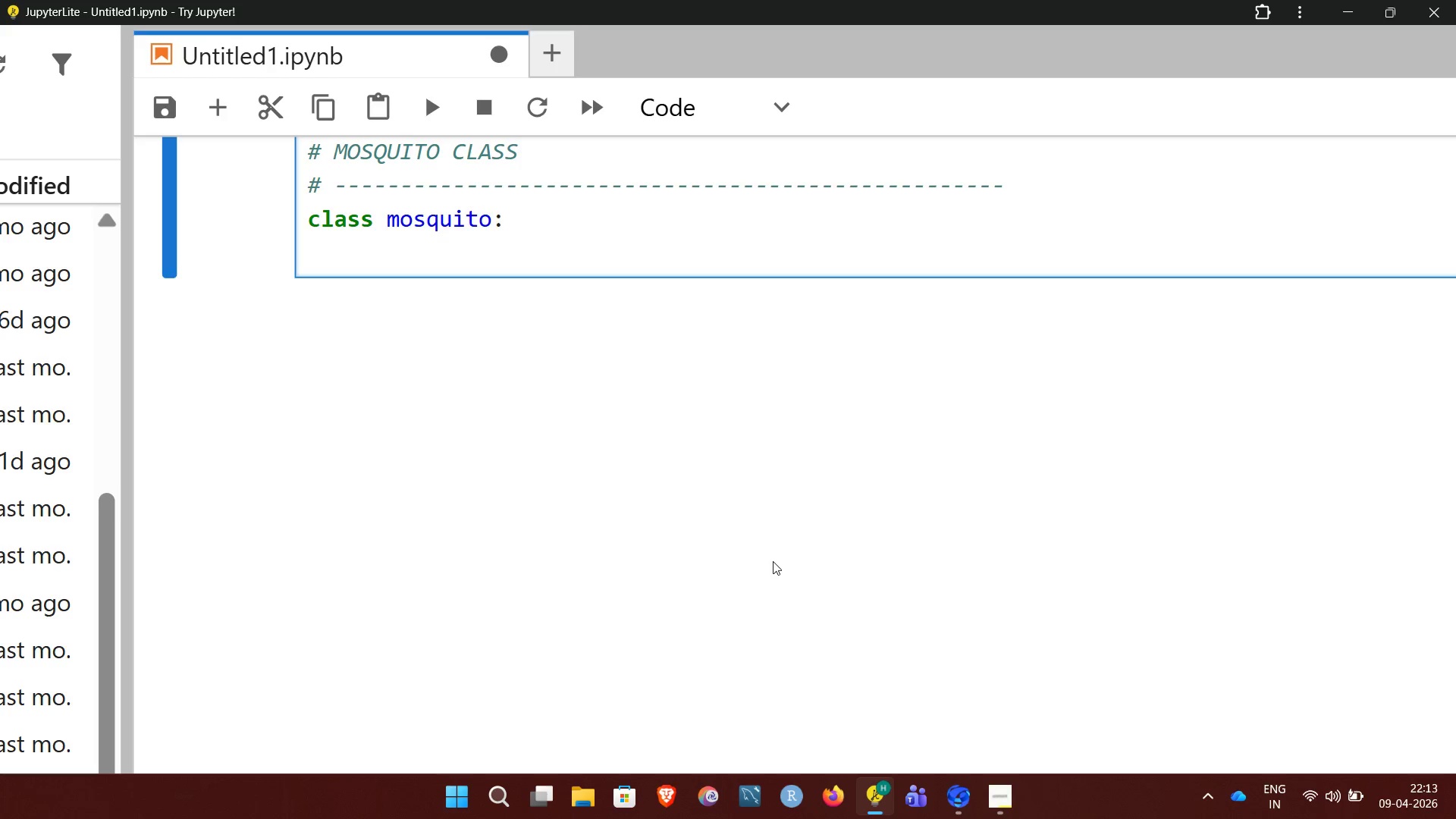 
key(Enter)
 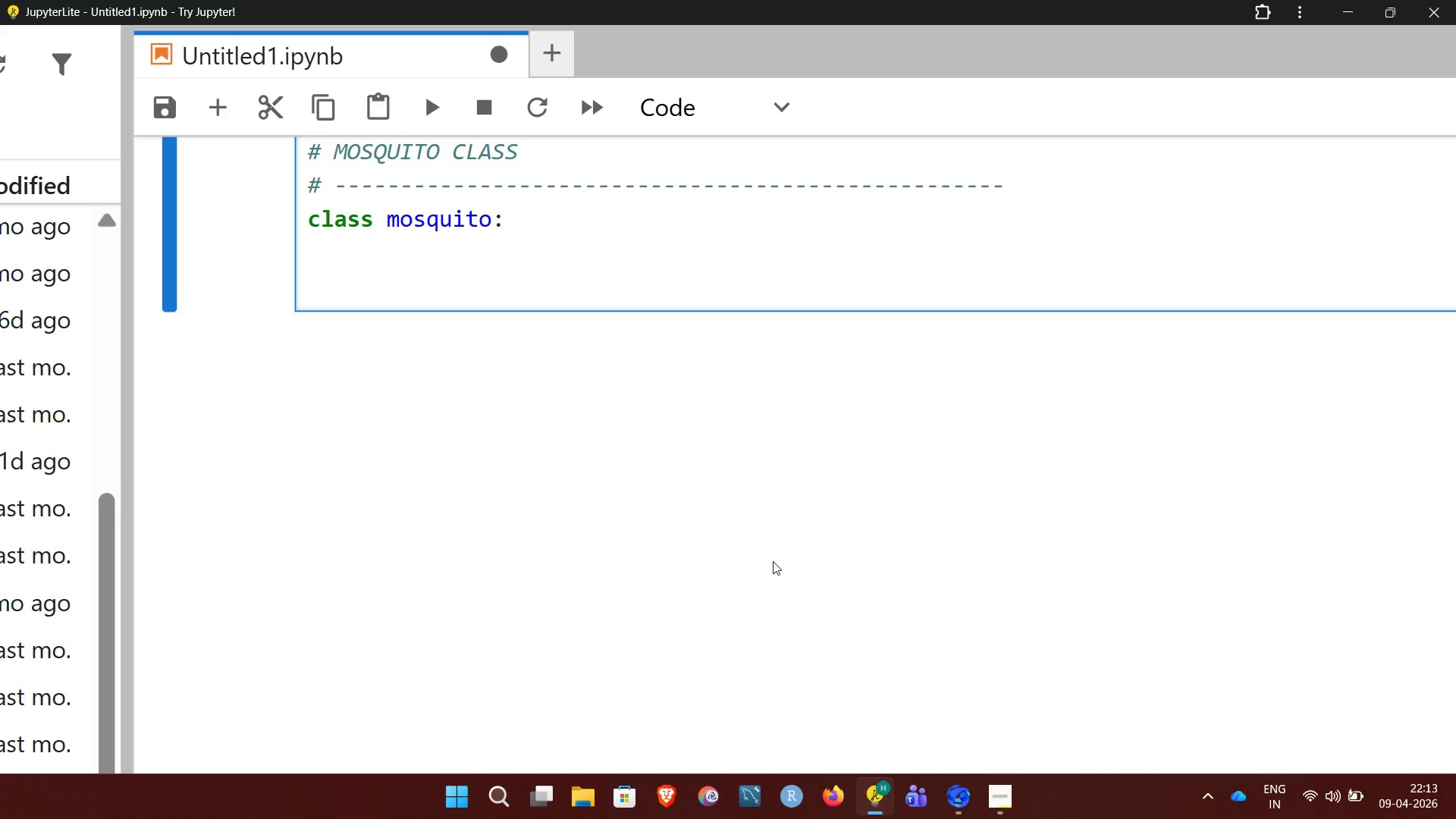 
wait(7.14)
 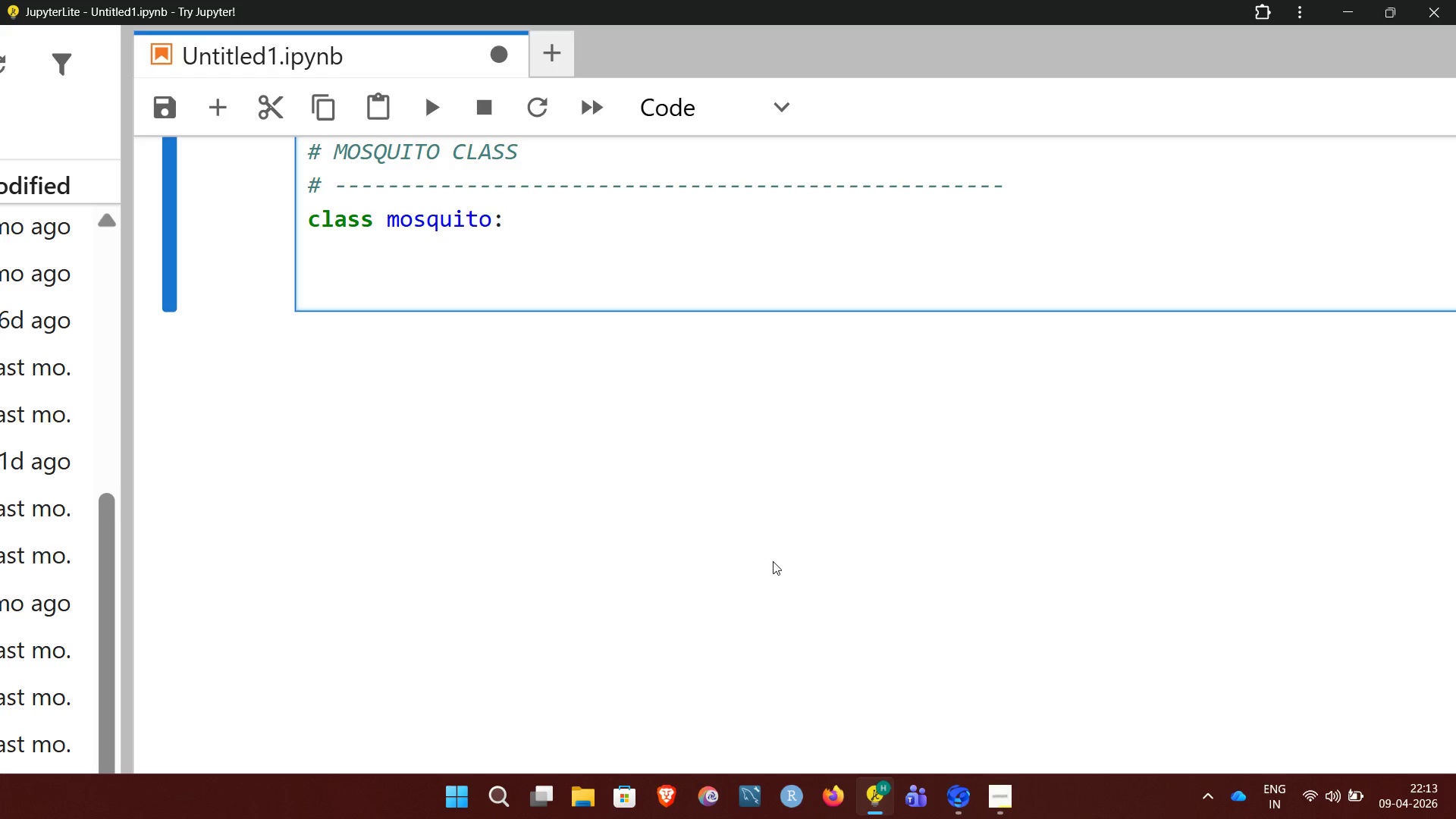 
type(def)
 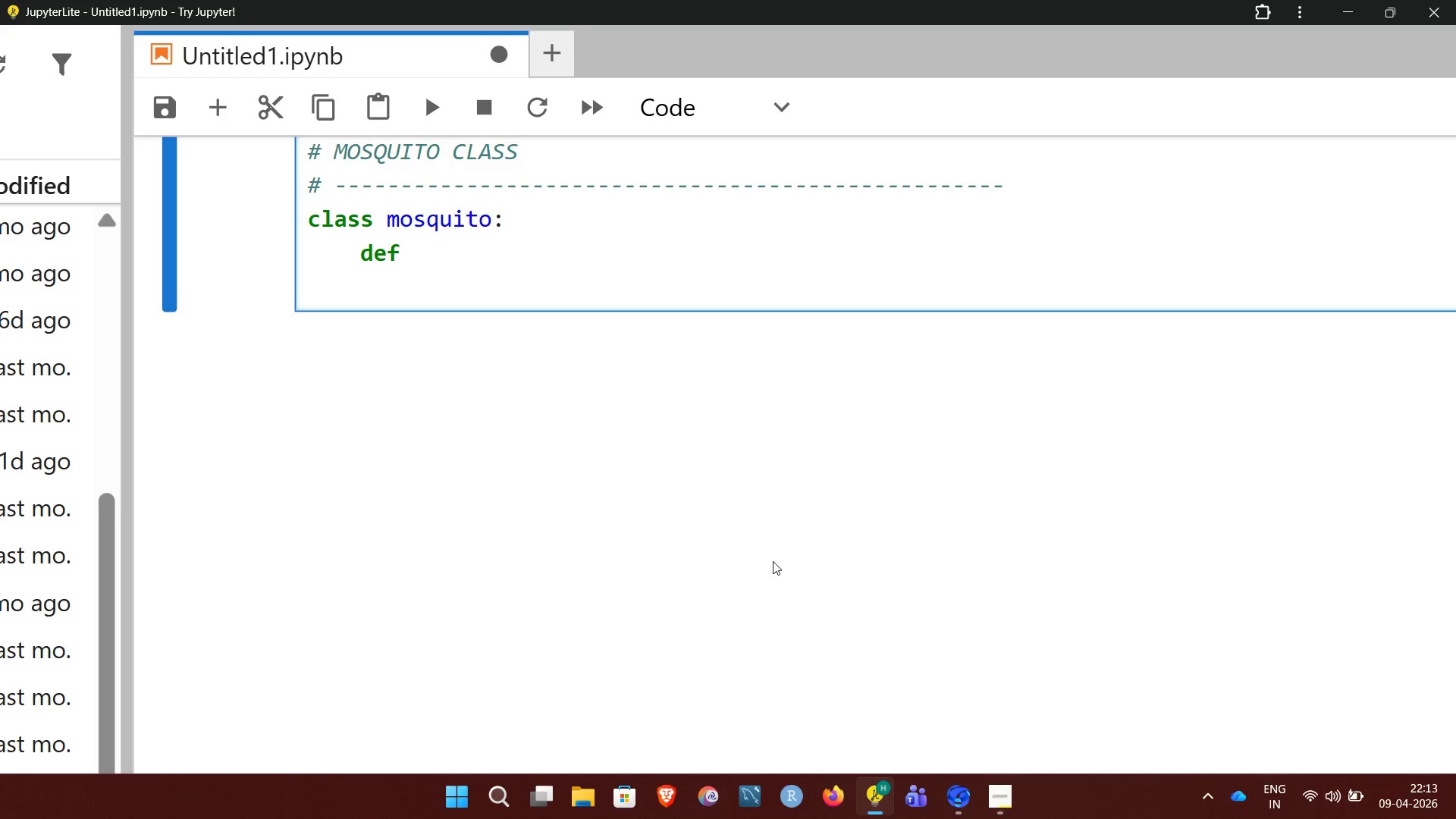 
type(_init_(self):)
 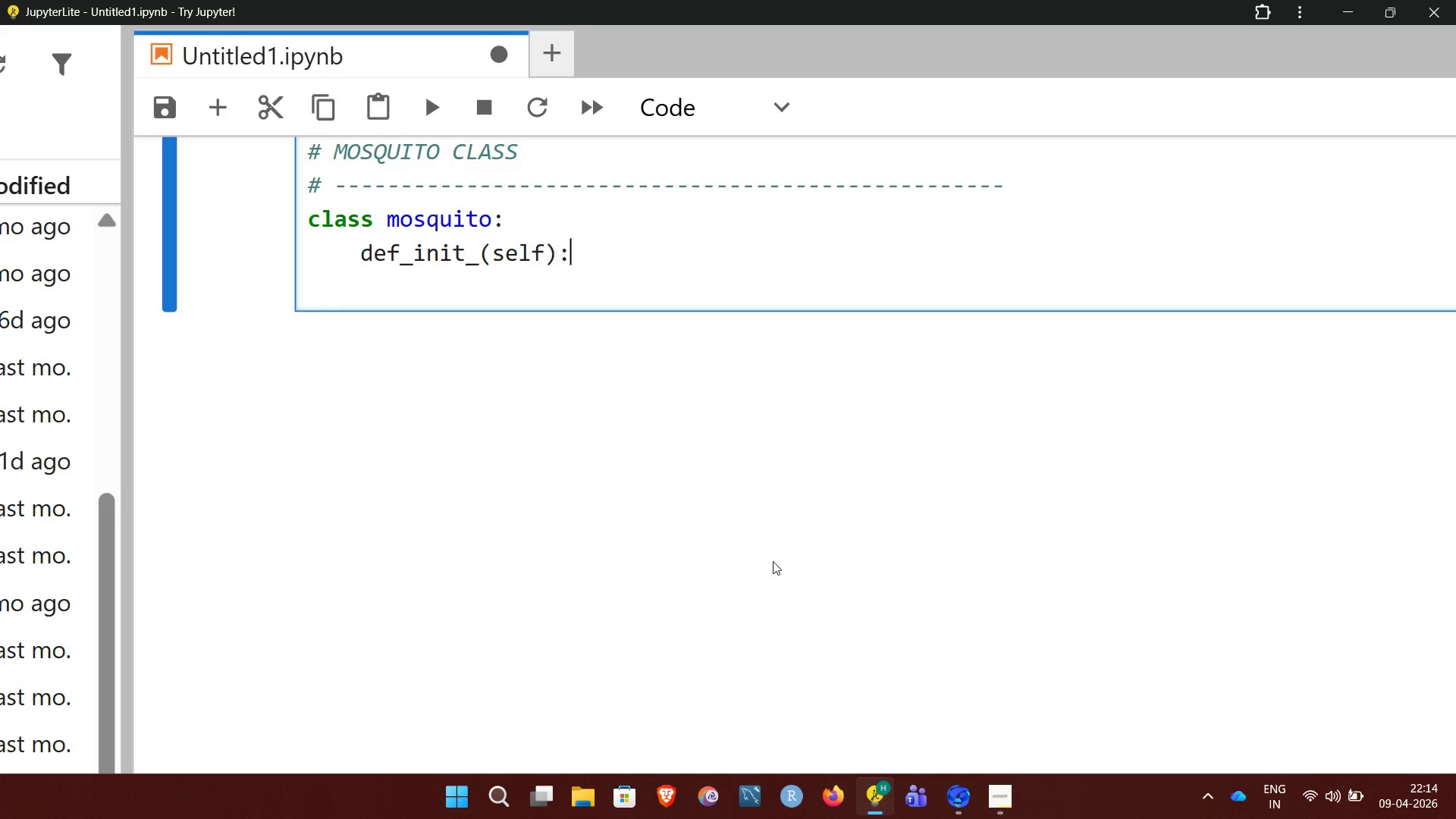 
key(Enter)
 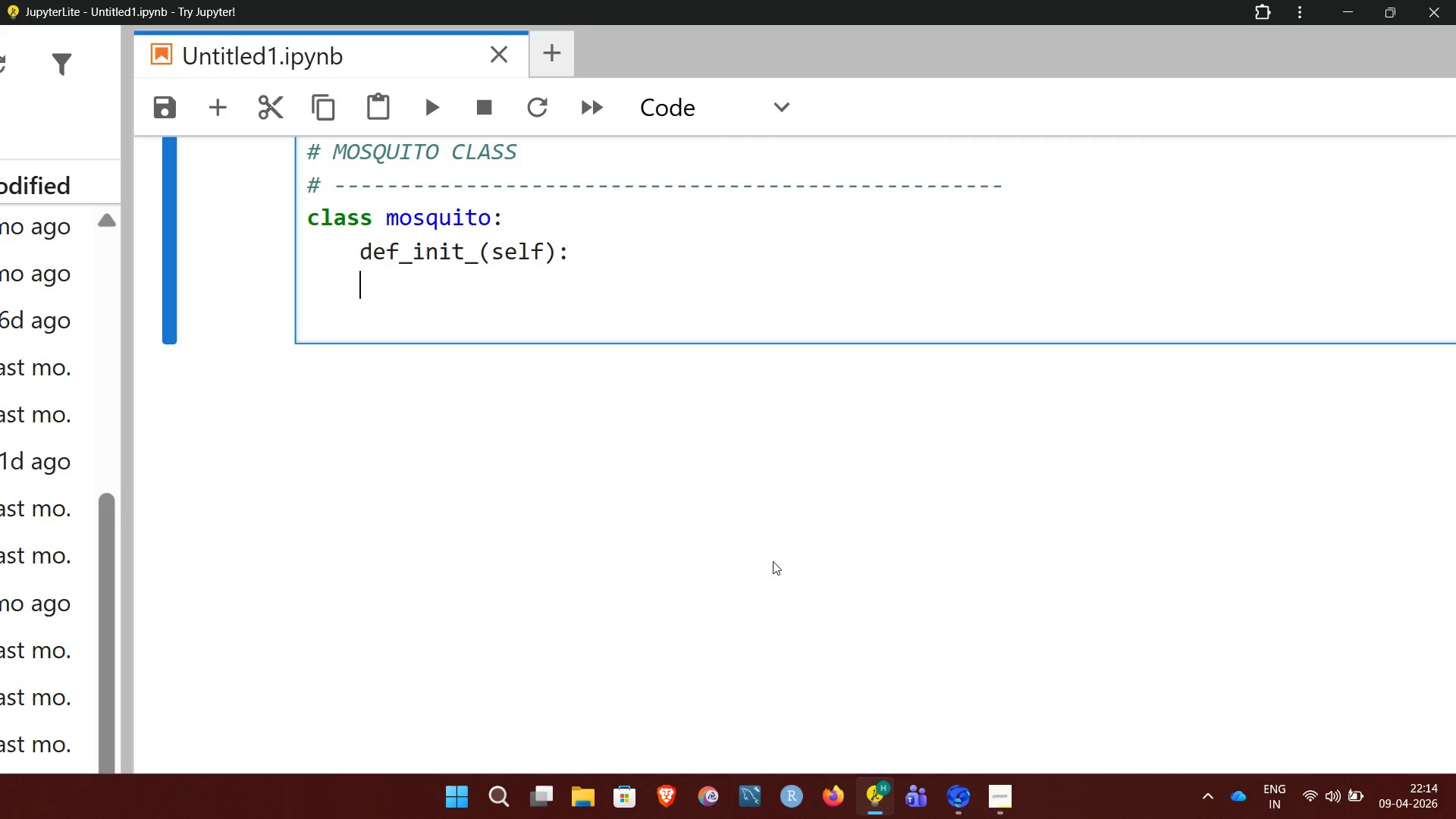 
wait(16.86)
 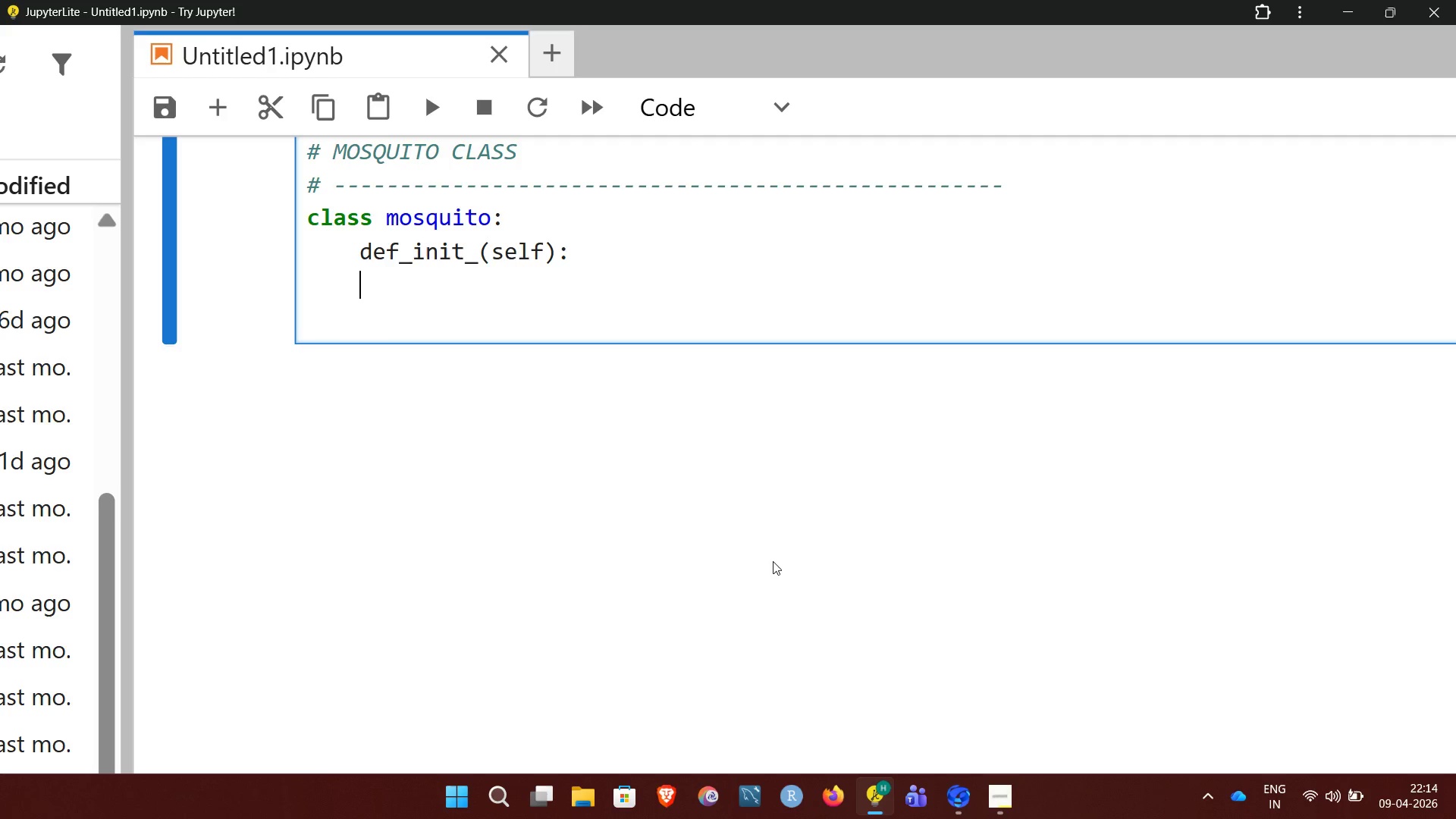 
type(   self)
 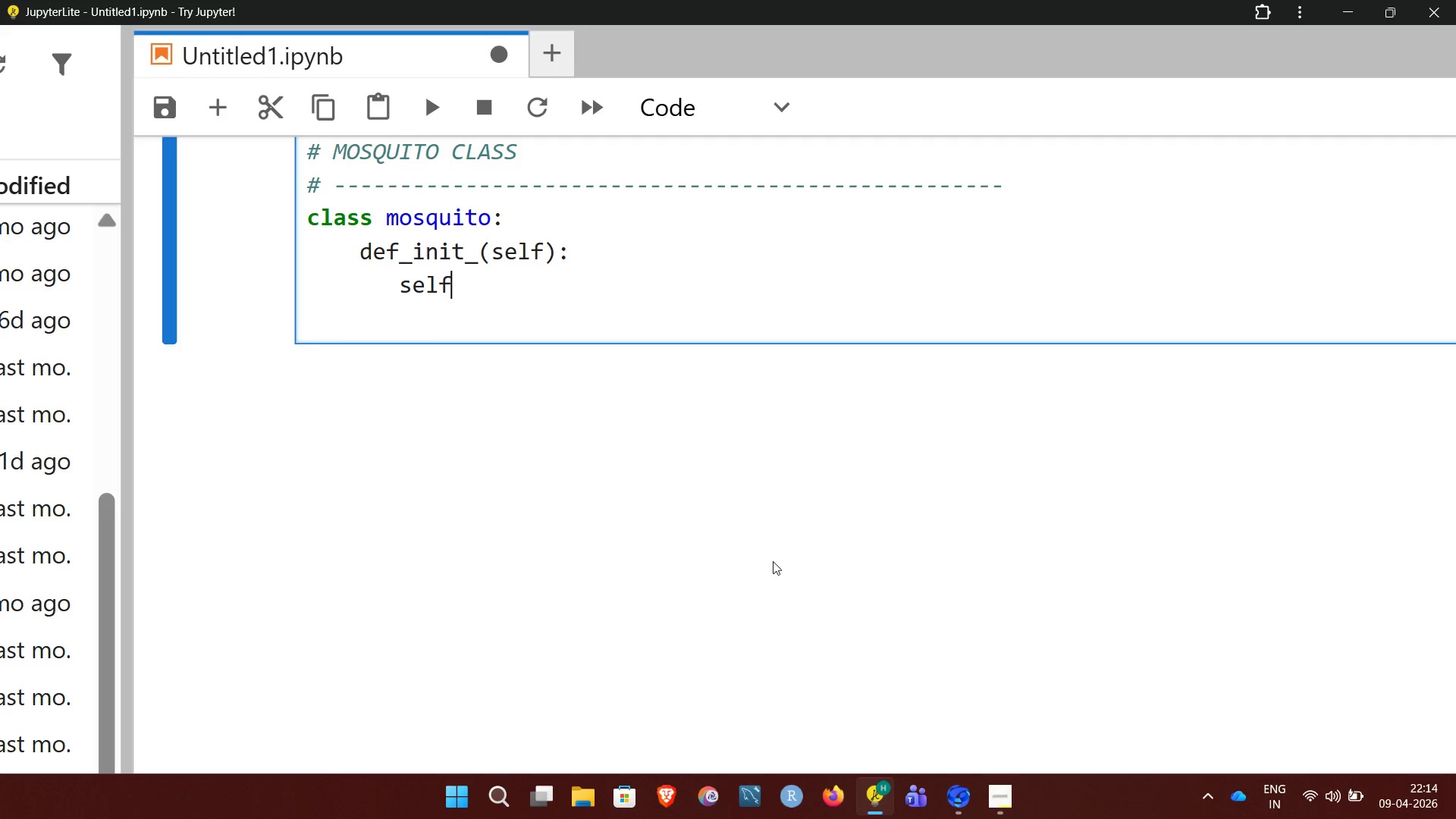 
type(.pos = np,)
key(Backspace)
type(.random.rand(2) * WORLD_SIZE)
 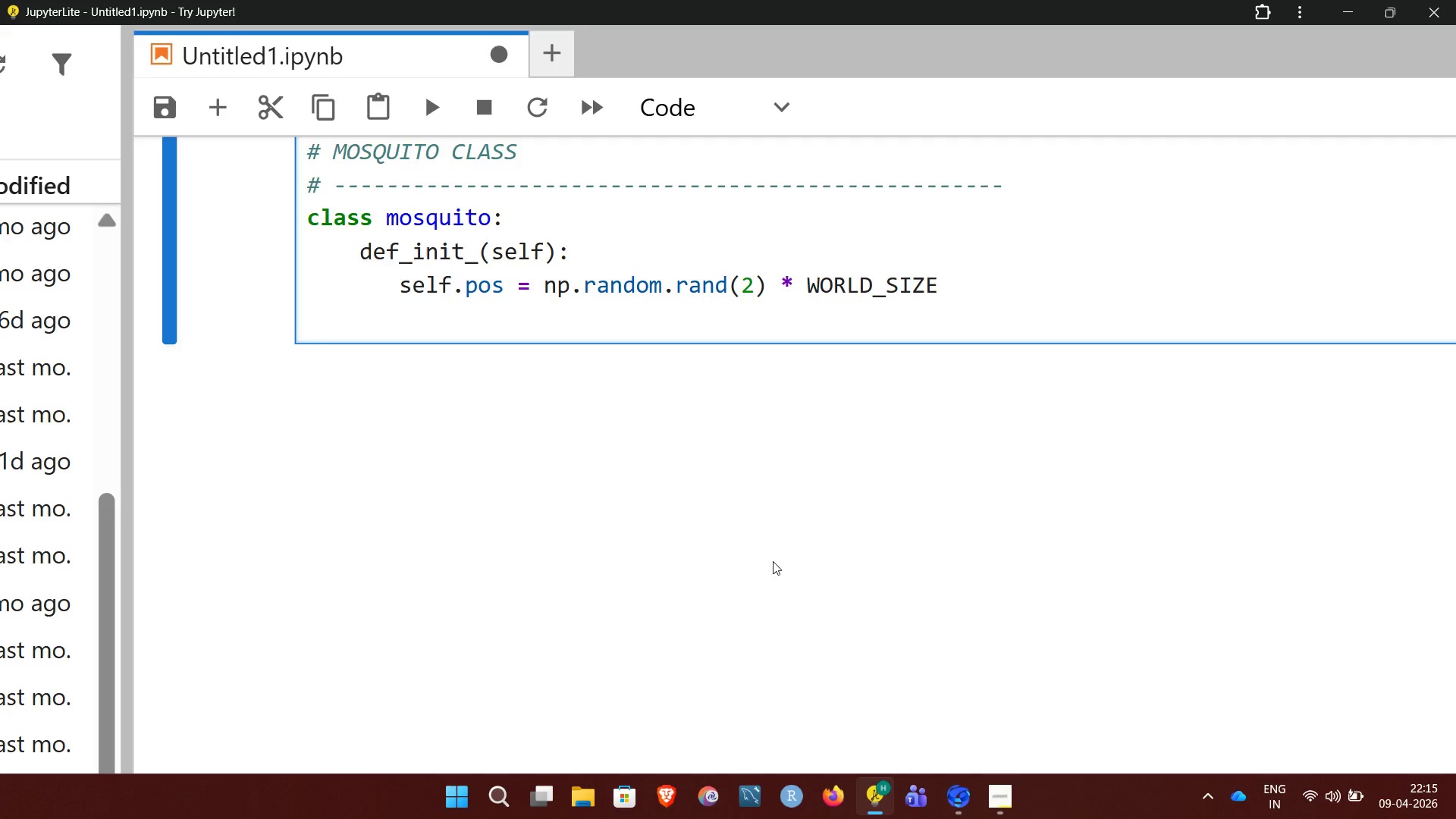 
key(Enter)
 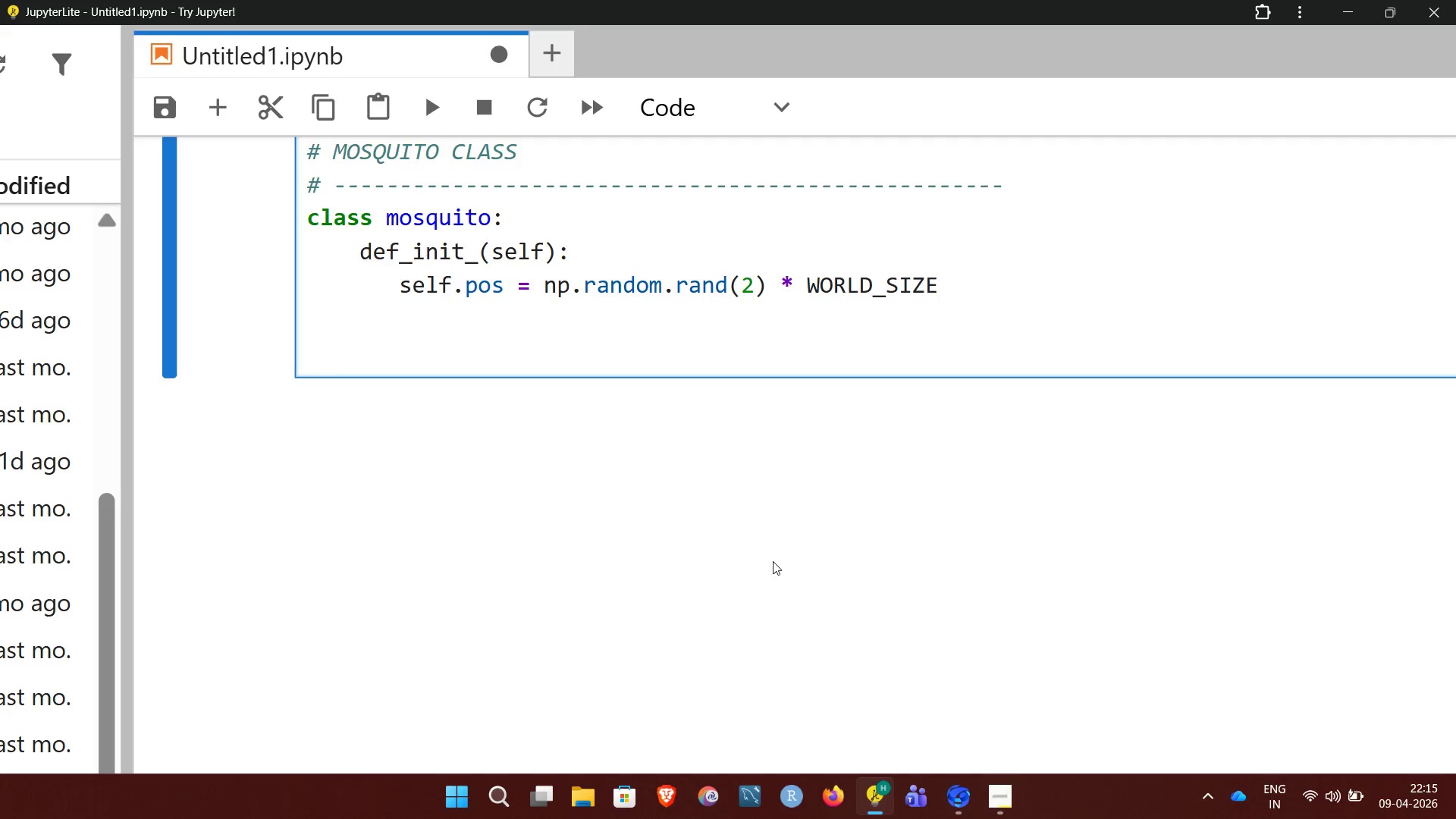 
type(   Self)
 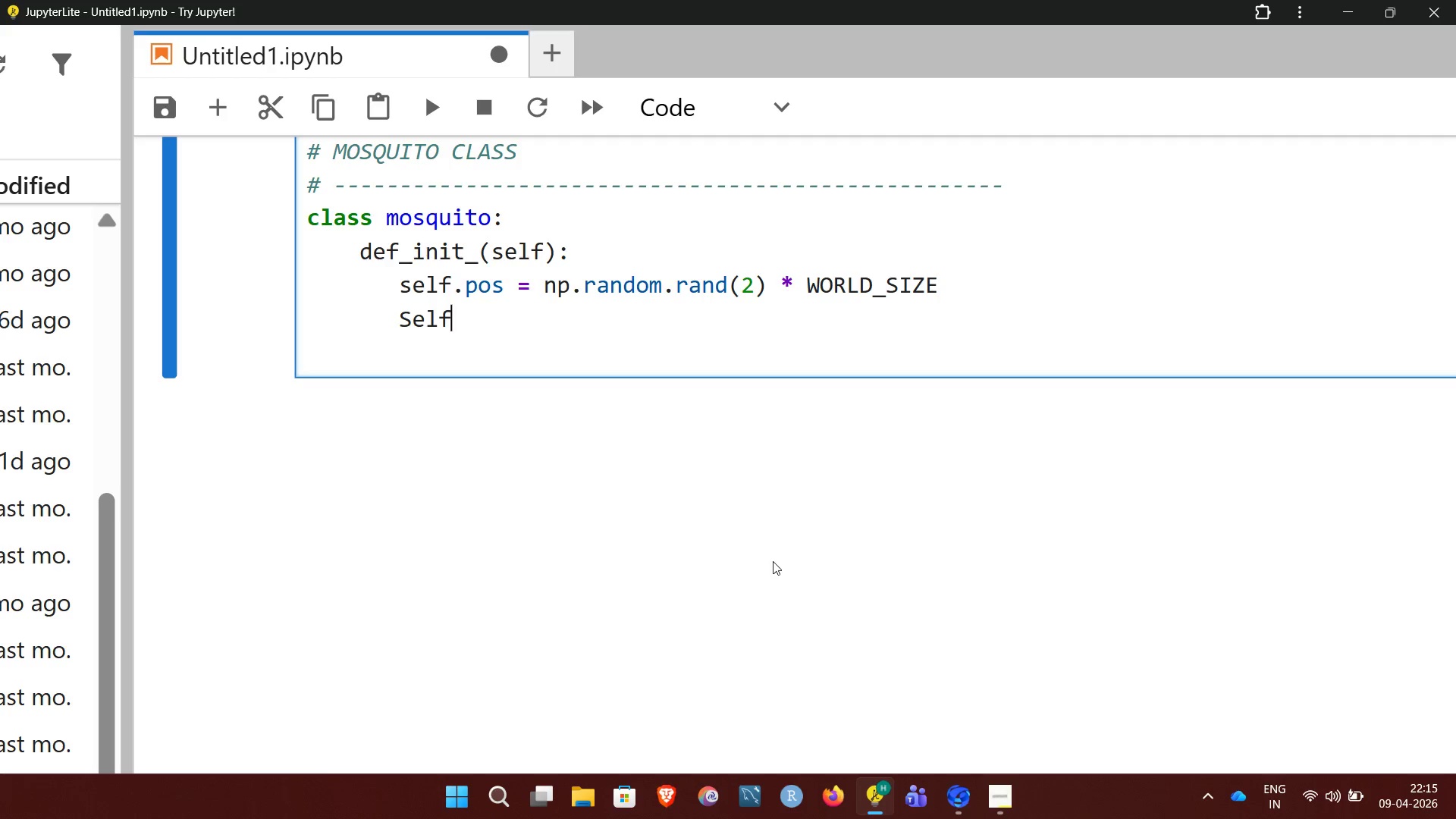 
type(.vel =)
 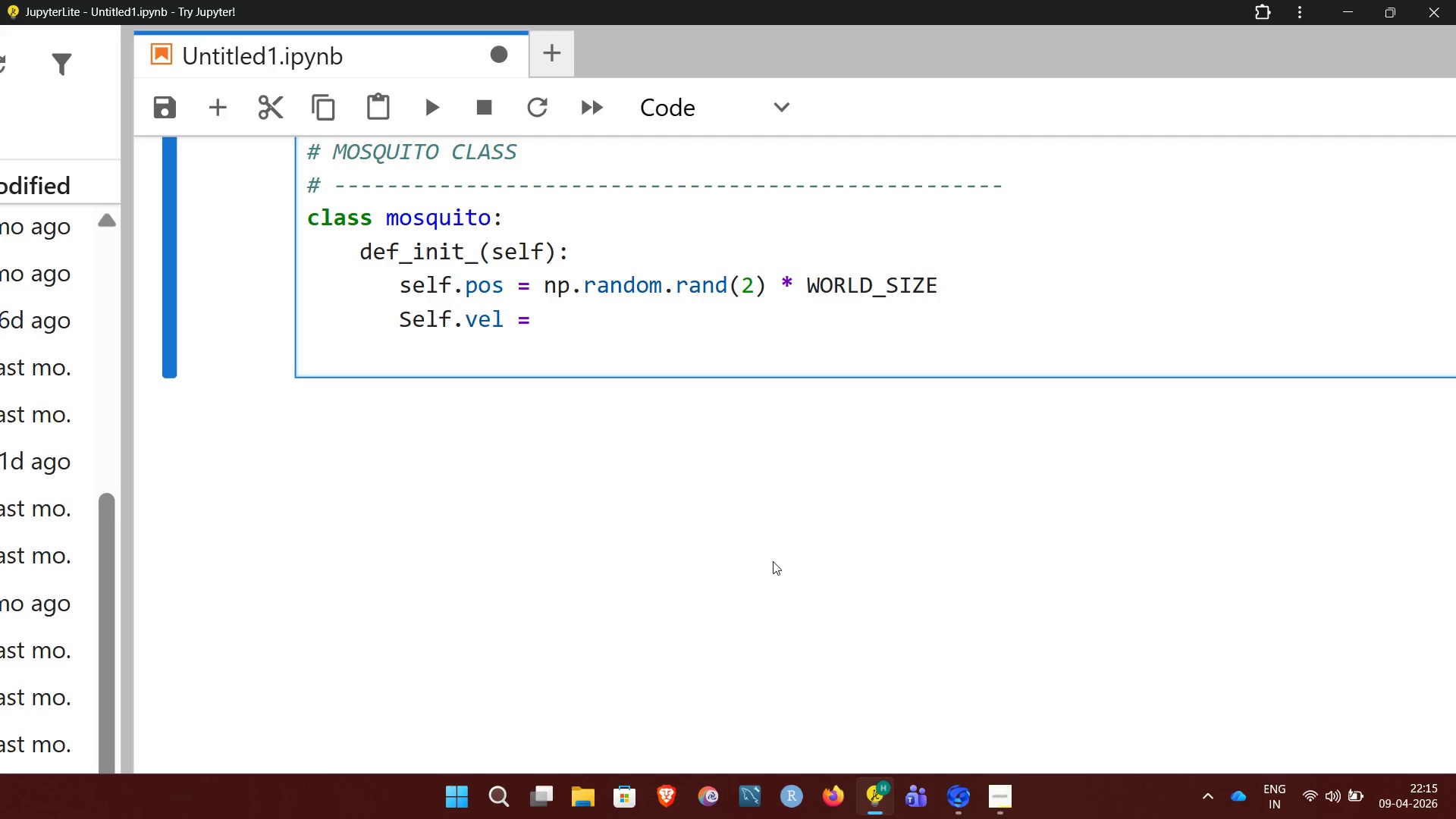 
wait(5.81)
 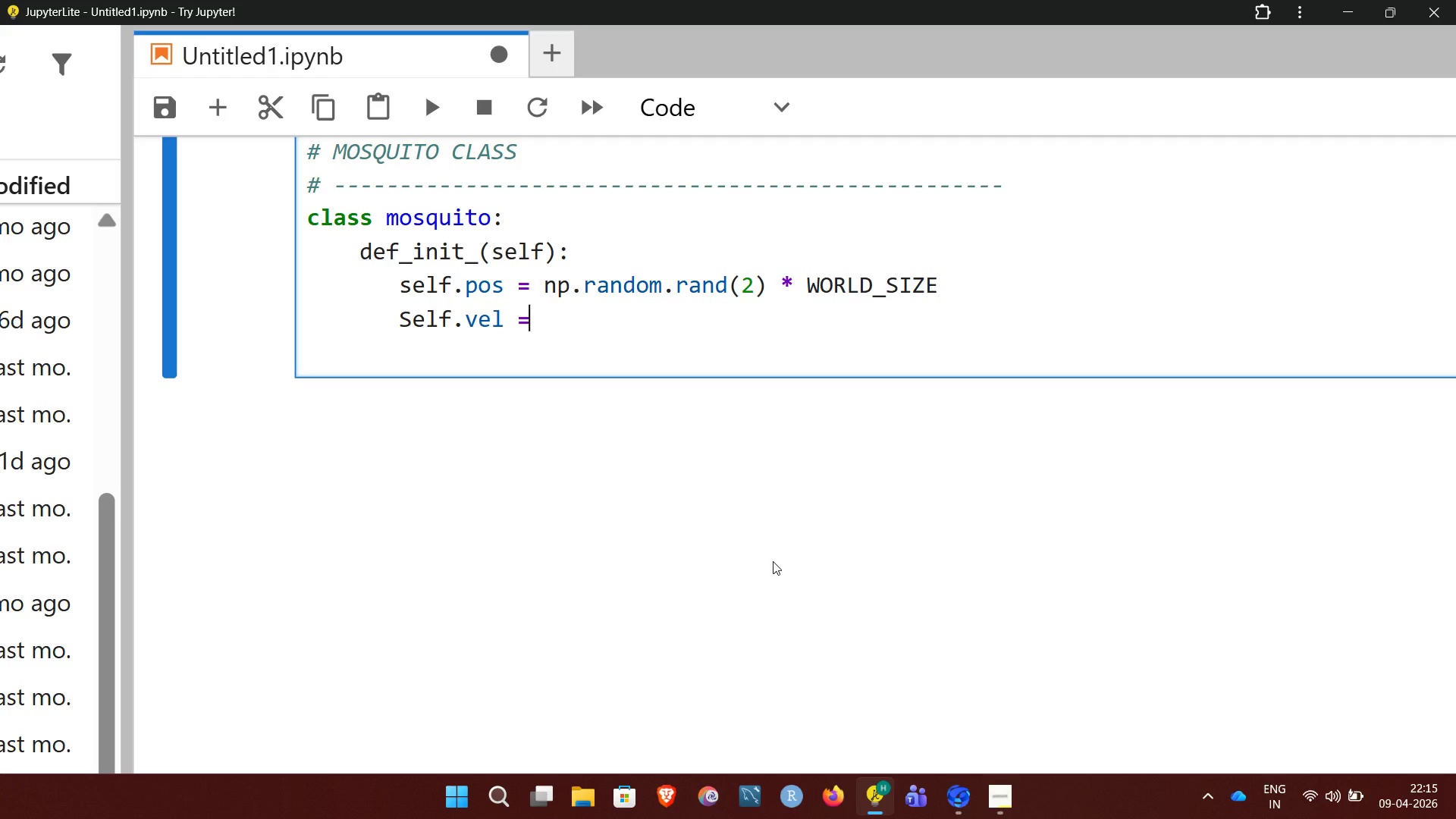 
key(Space)
 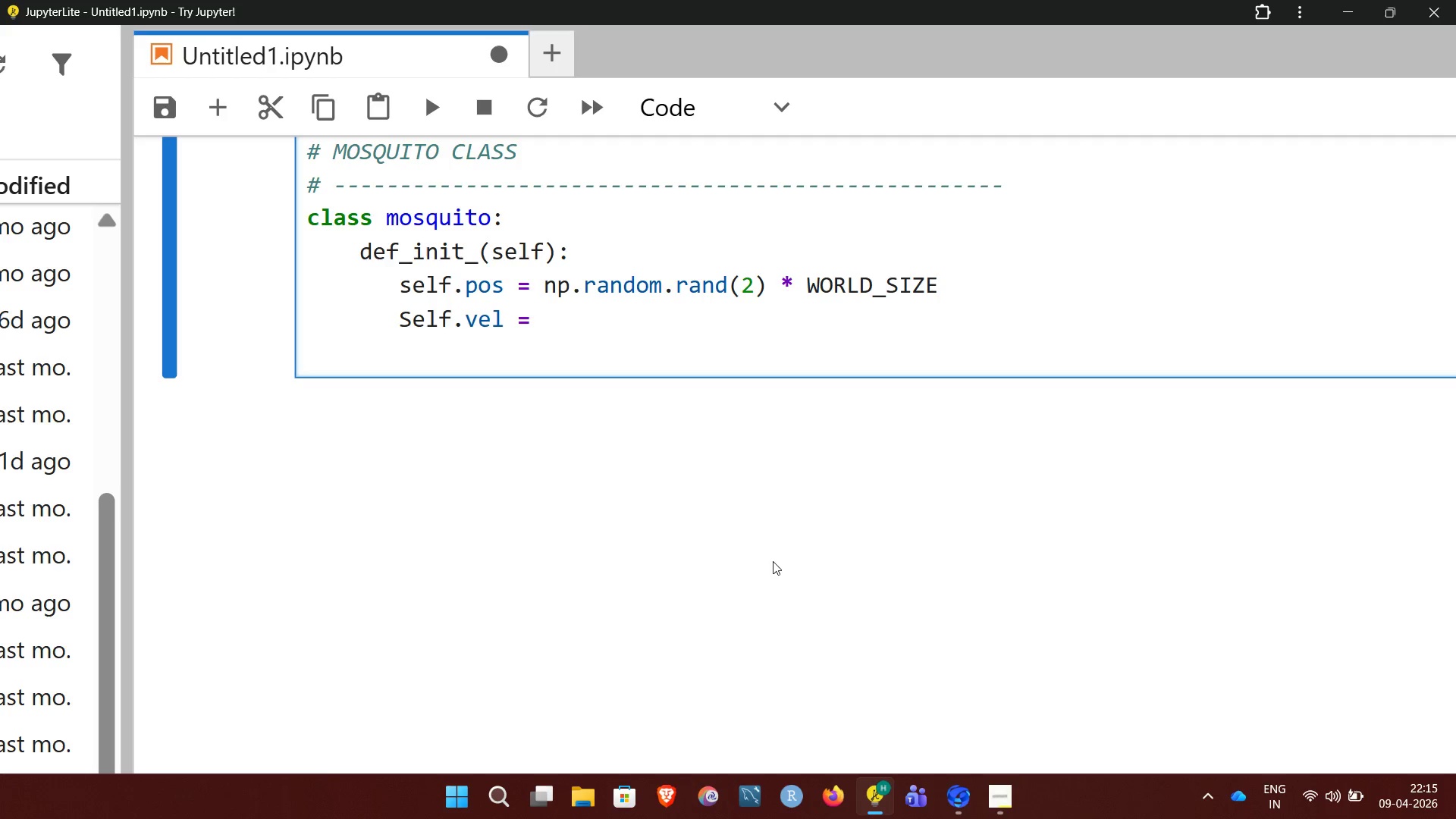 
type(np)
 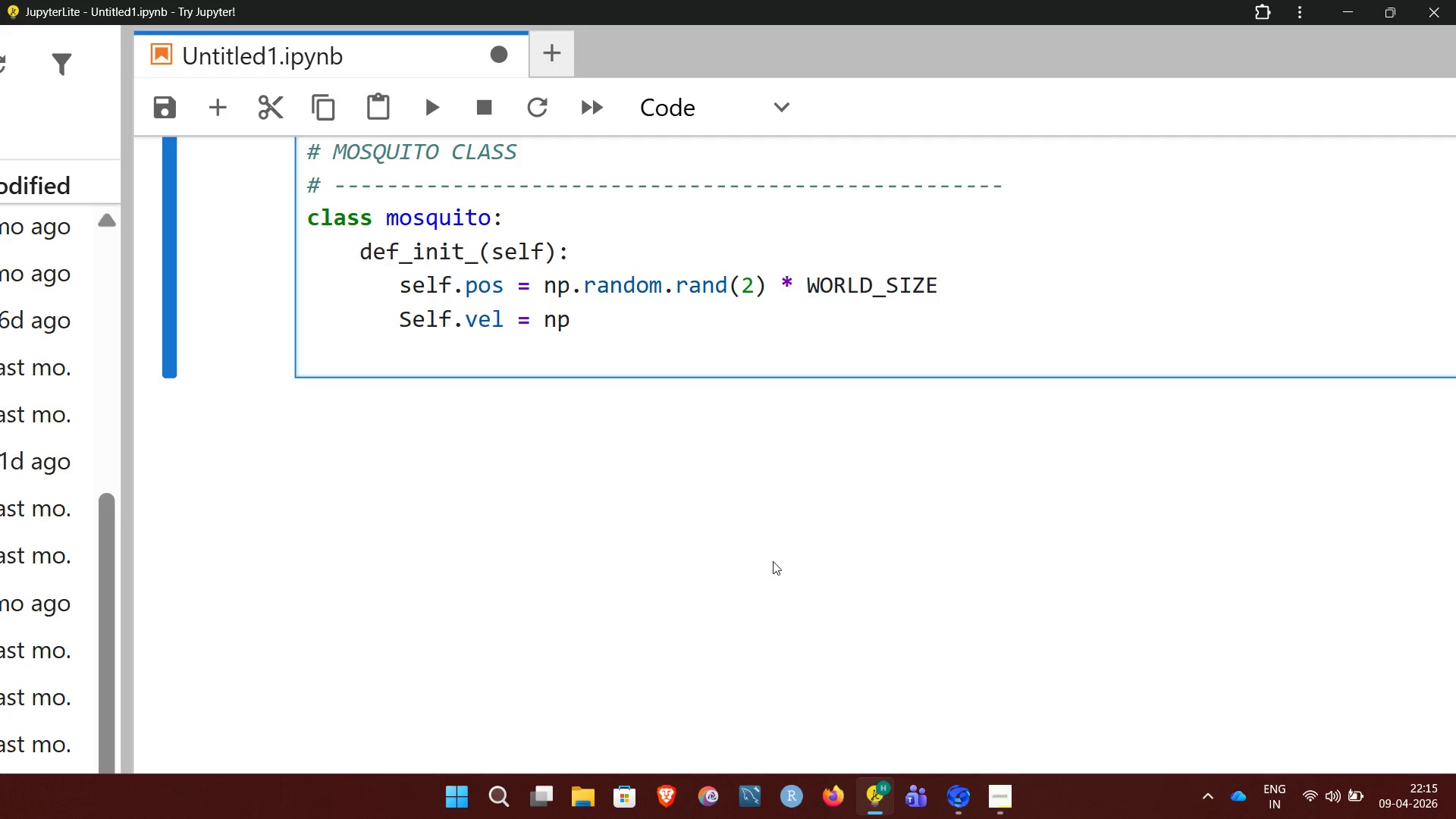 
wait(7.45)
 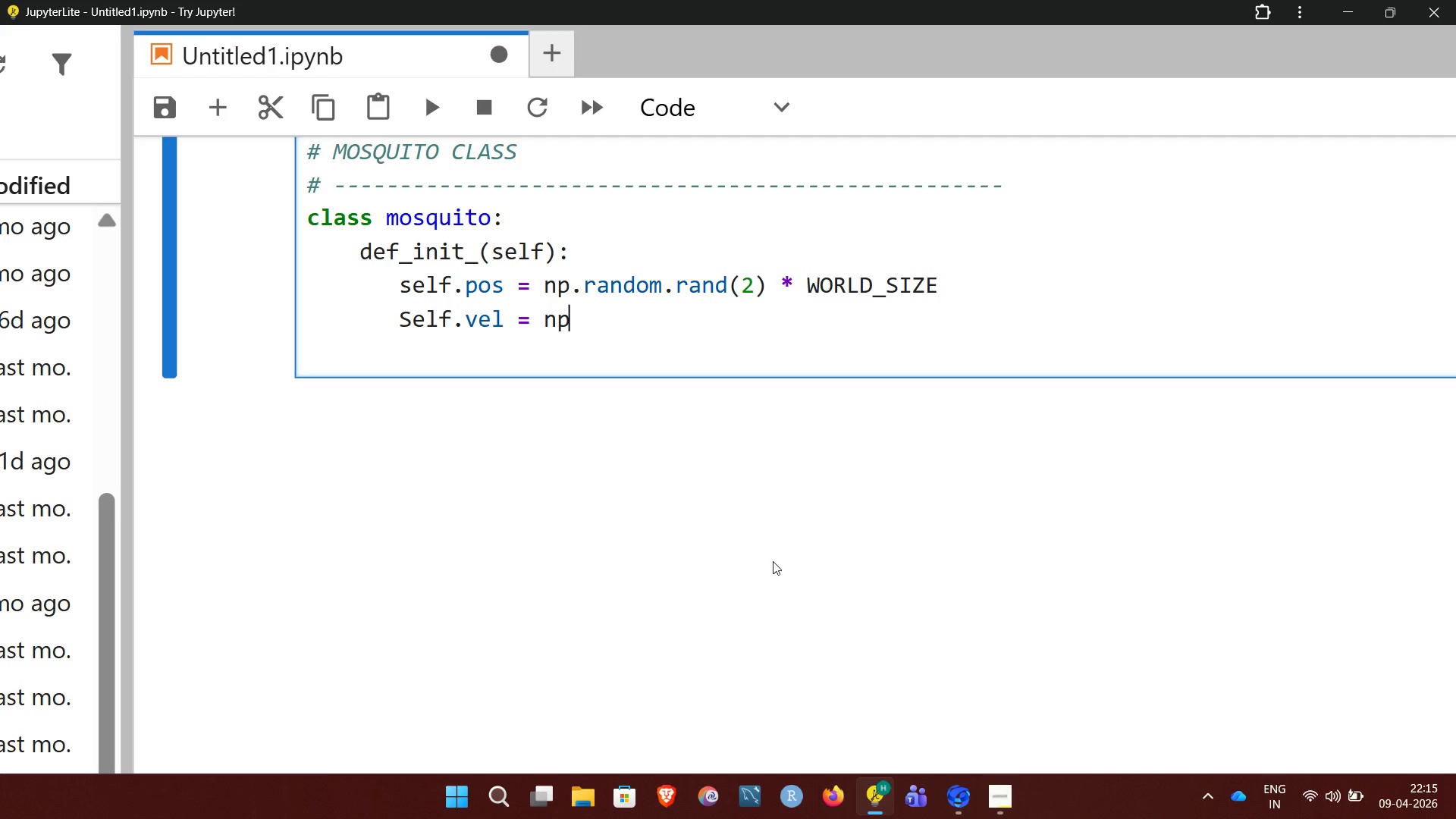 
key(Period)
 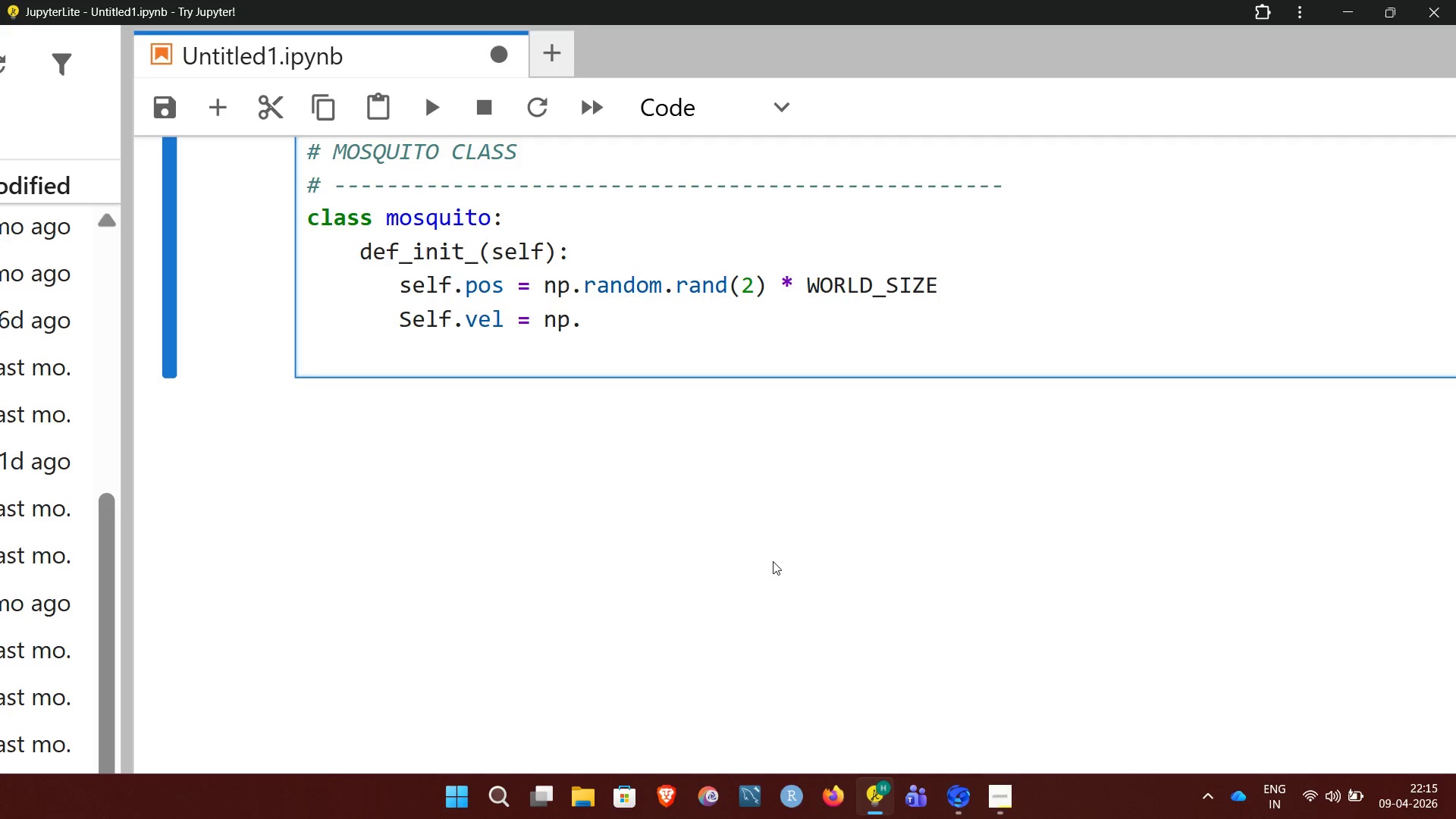 
wait(5.64)
 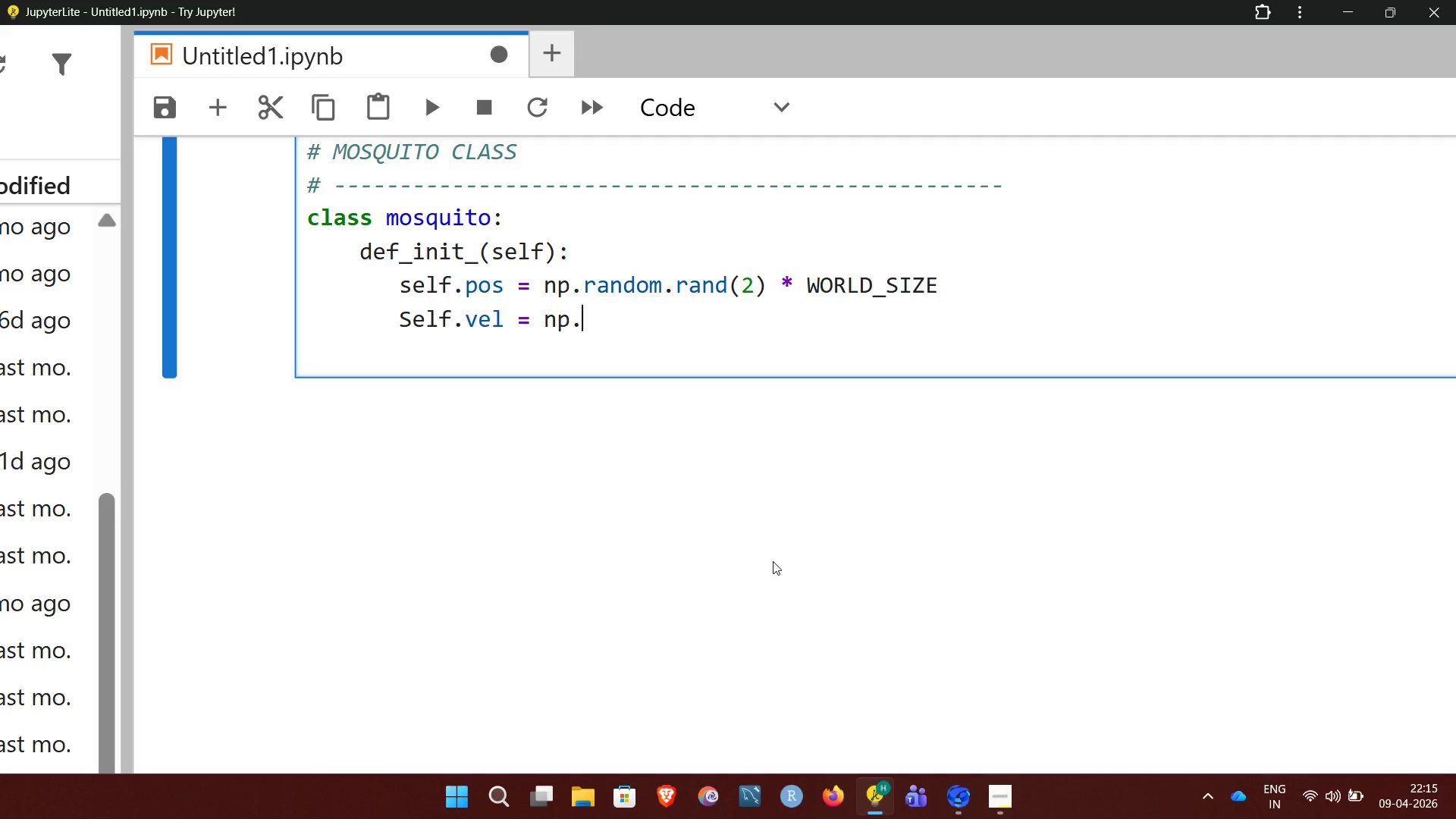 
type(zeros)
 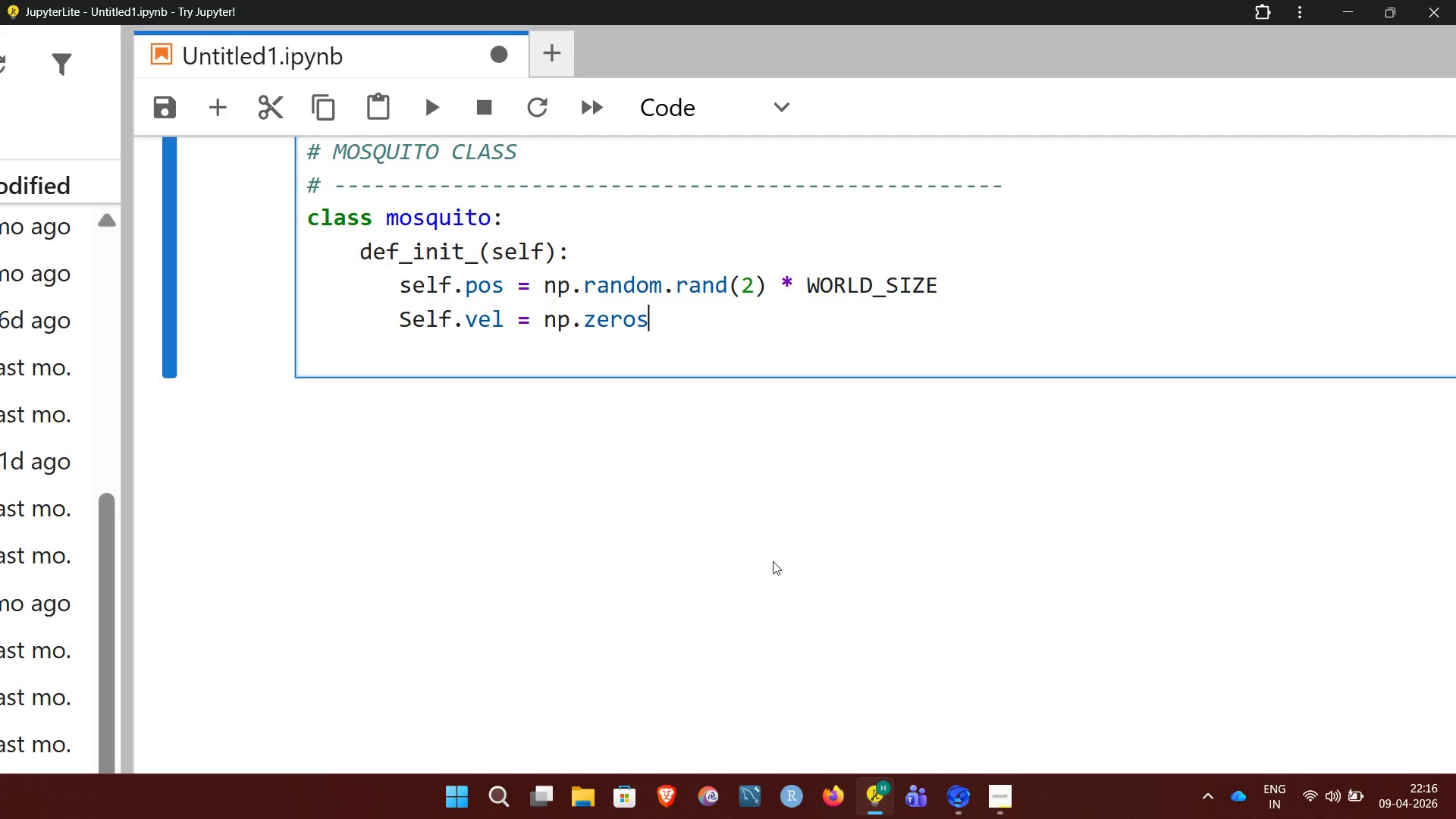 
type((2))
 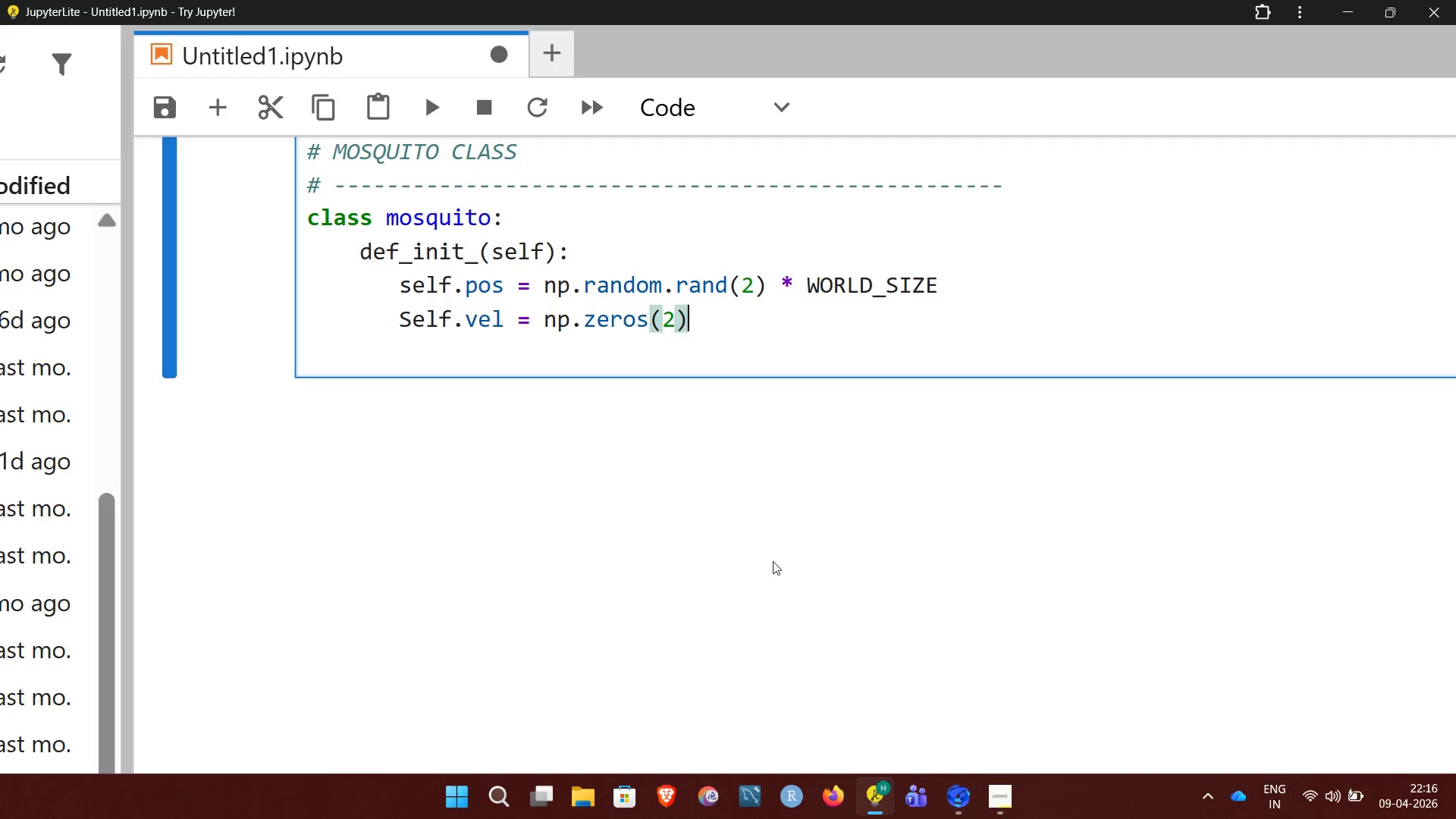 
key(Enter)
 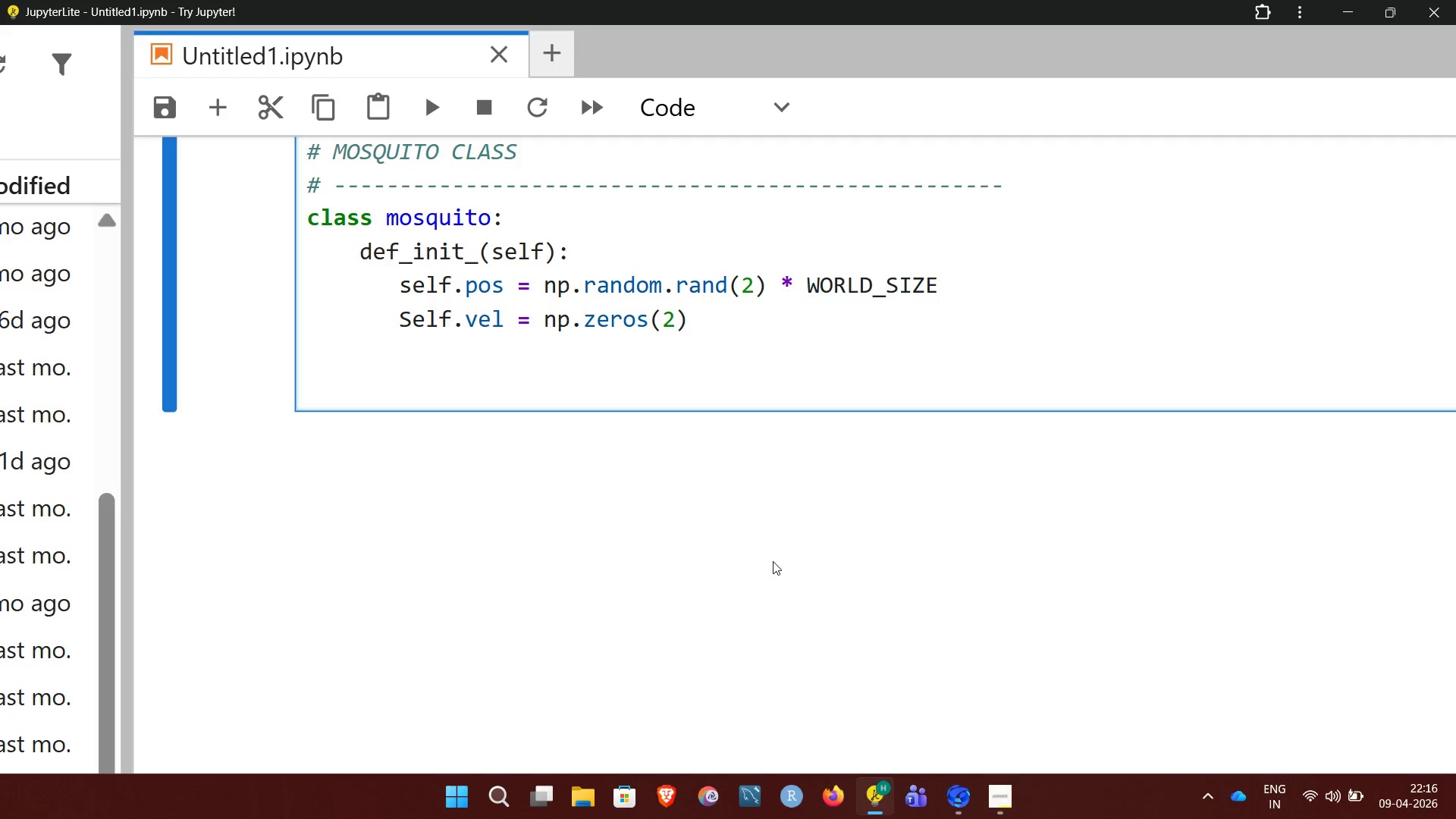 
wait(22.39)
 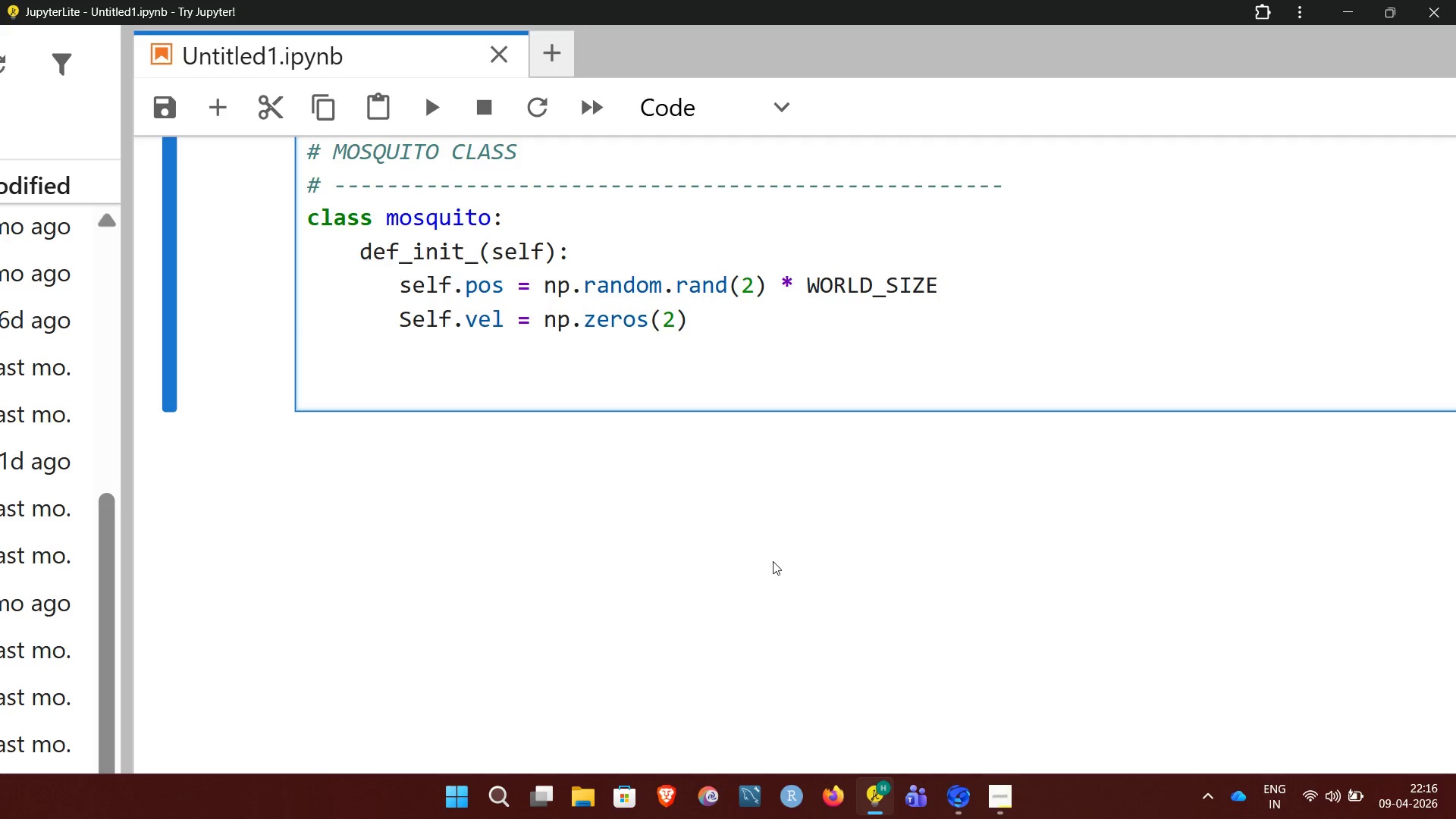 
key(Space)
 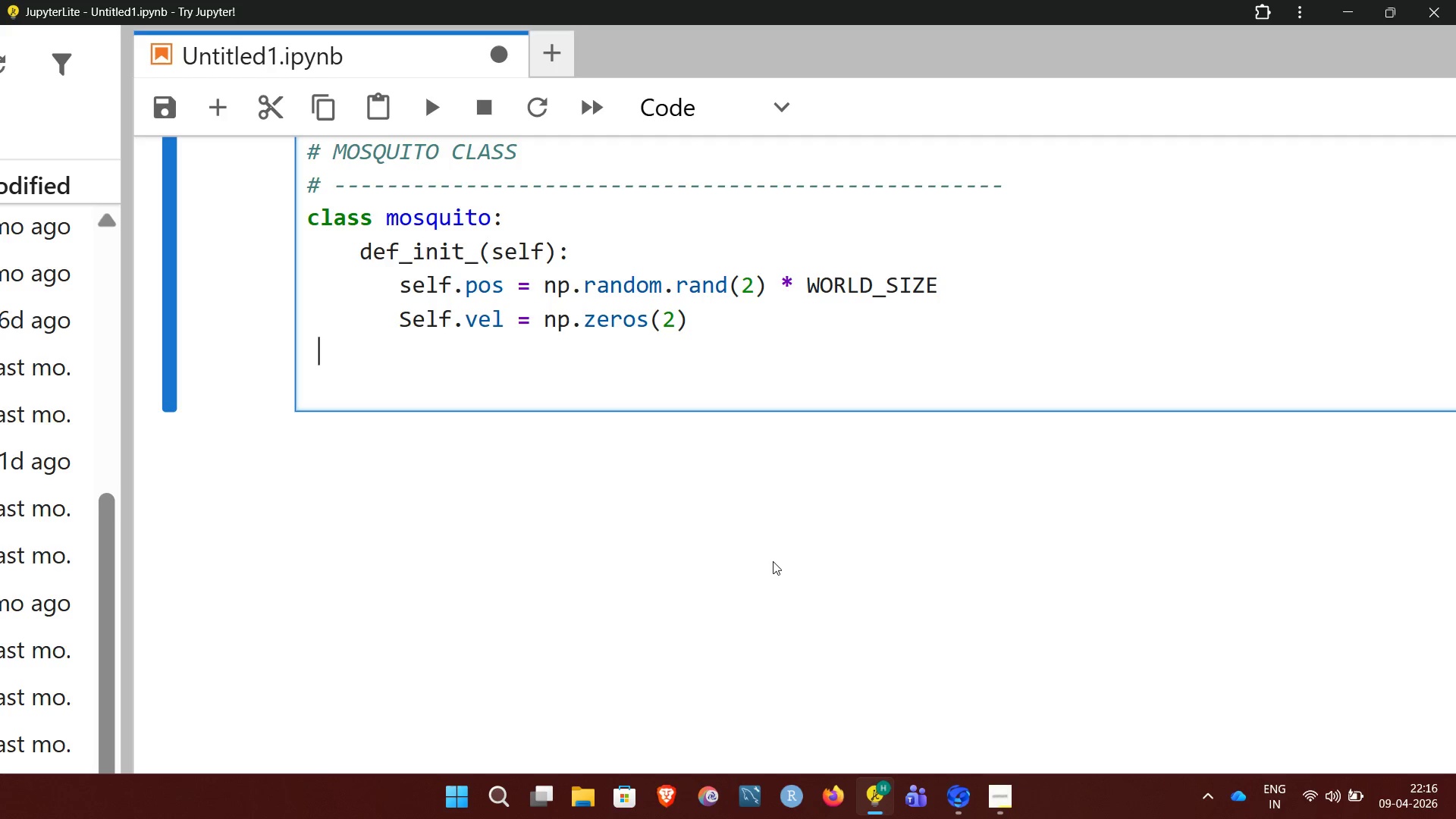 
key(Space)
 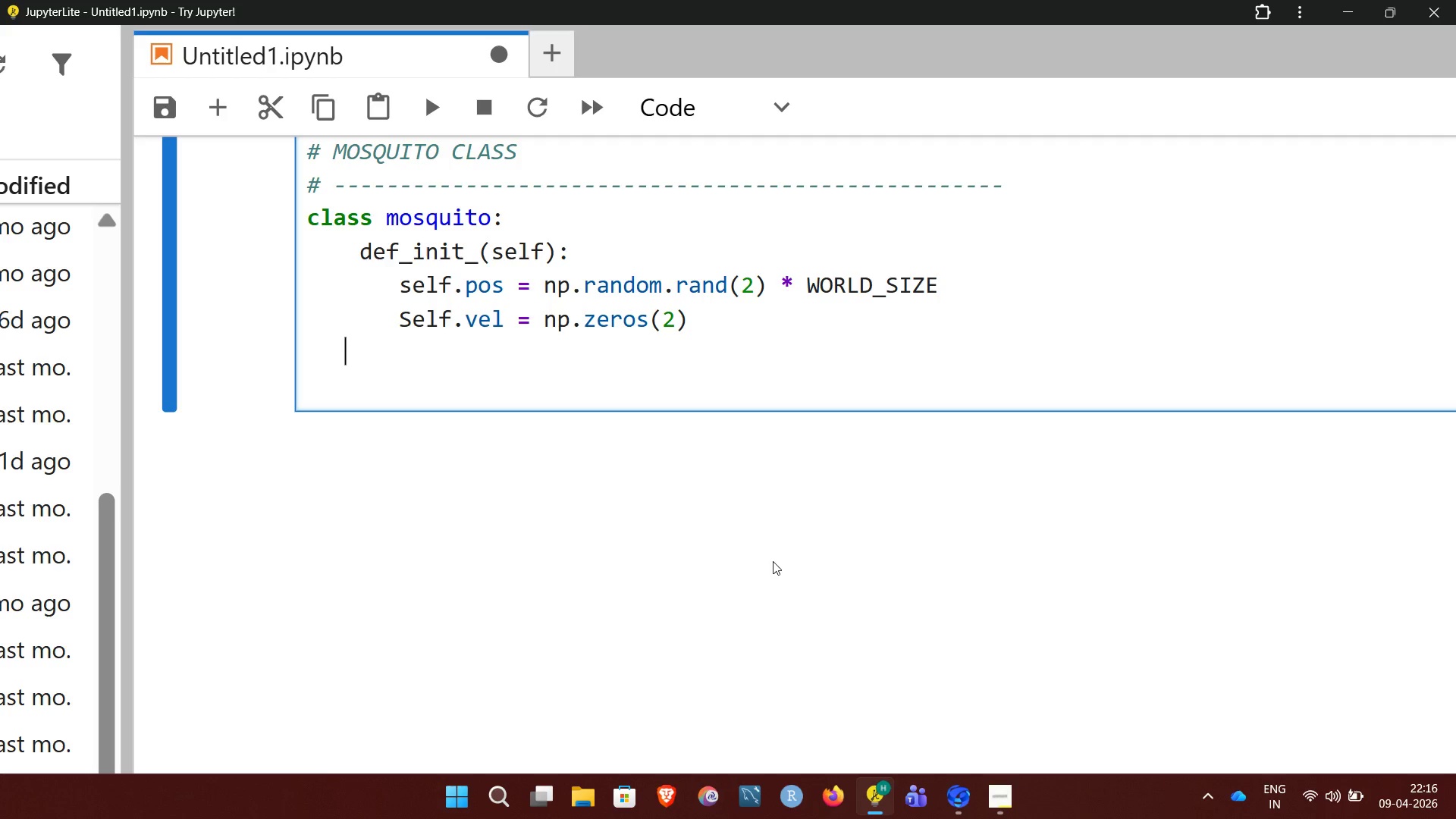 
key(Space)
 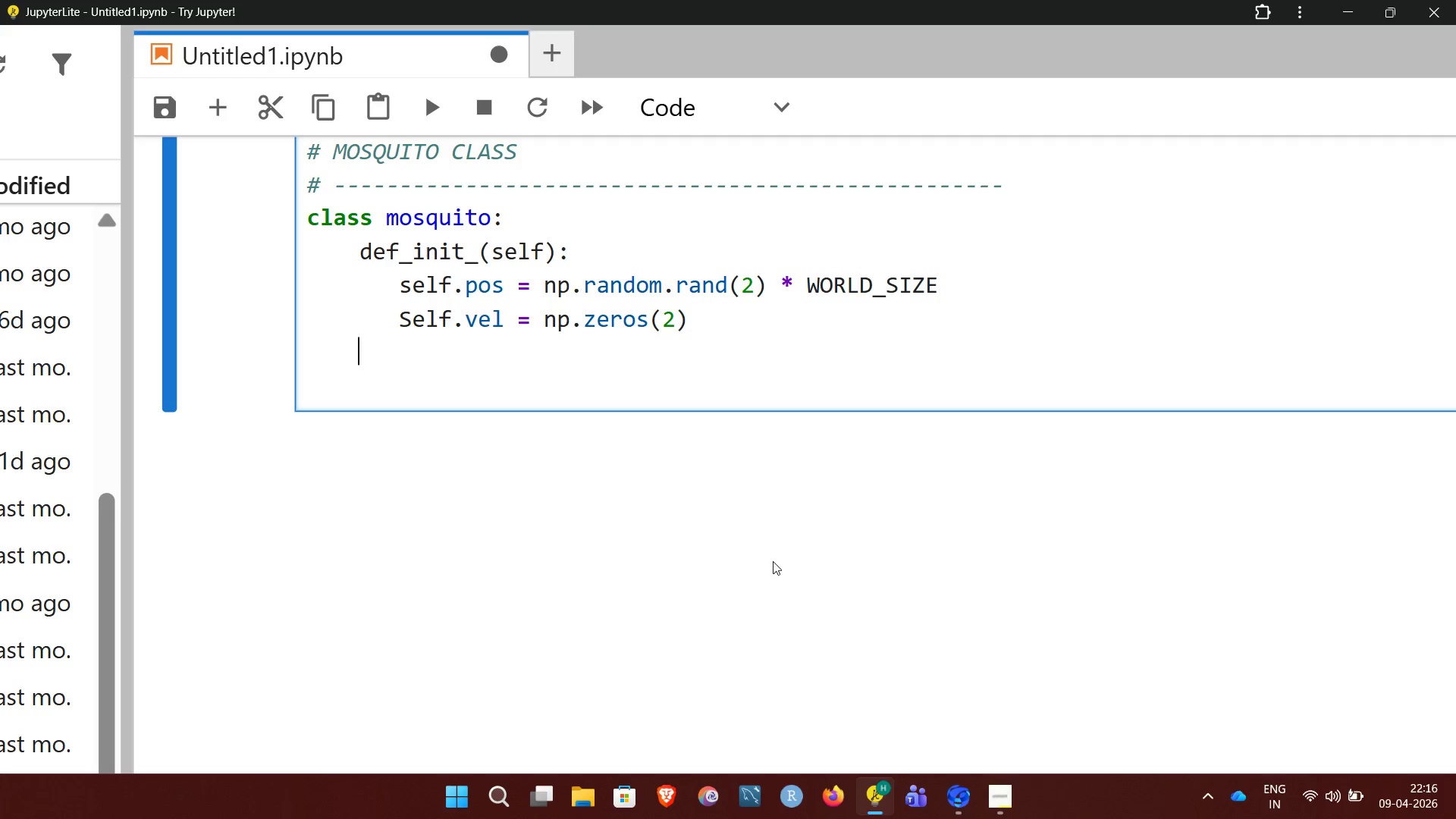 
key(Space)
 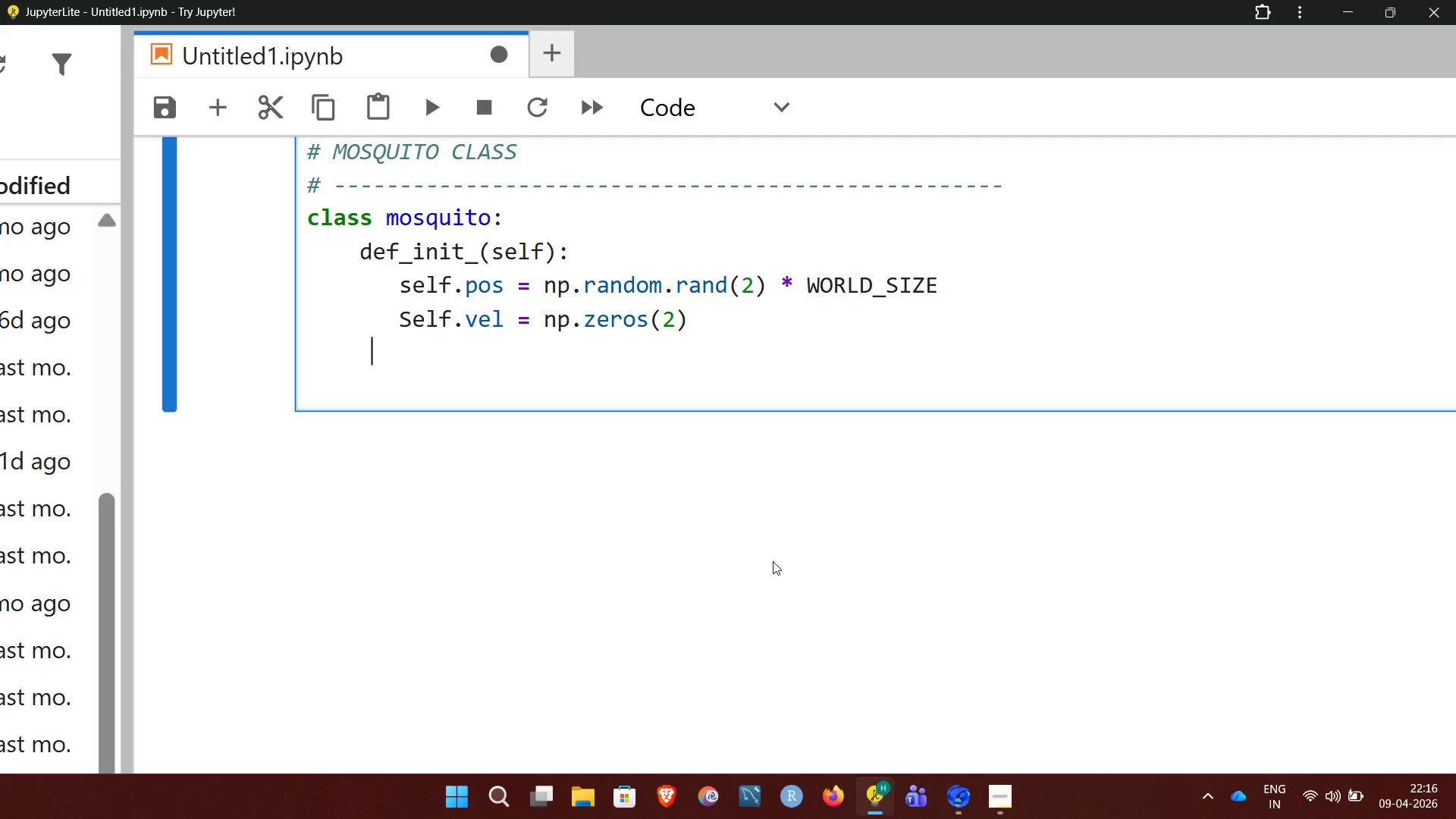 
key(Space)
 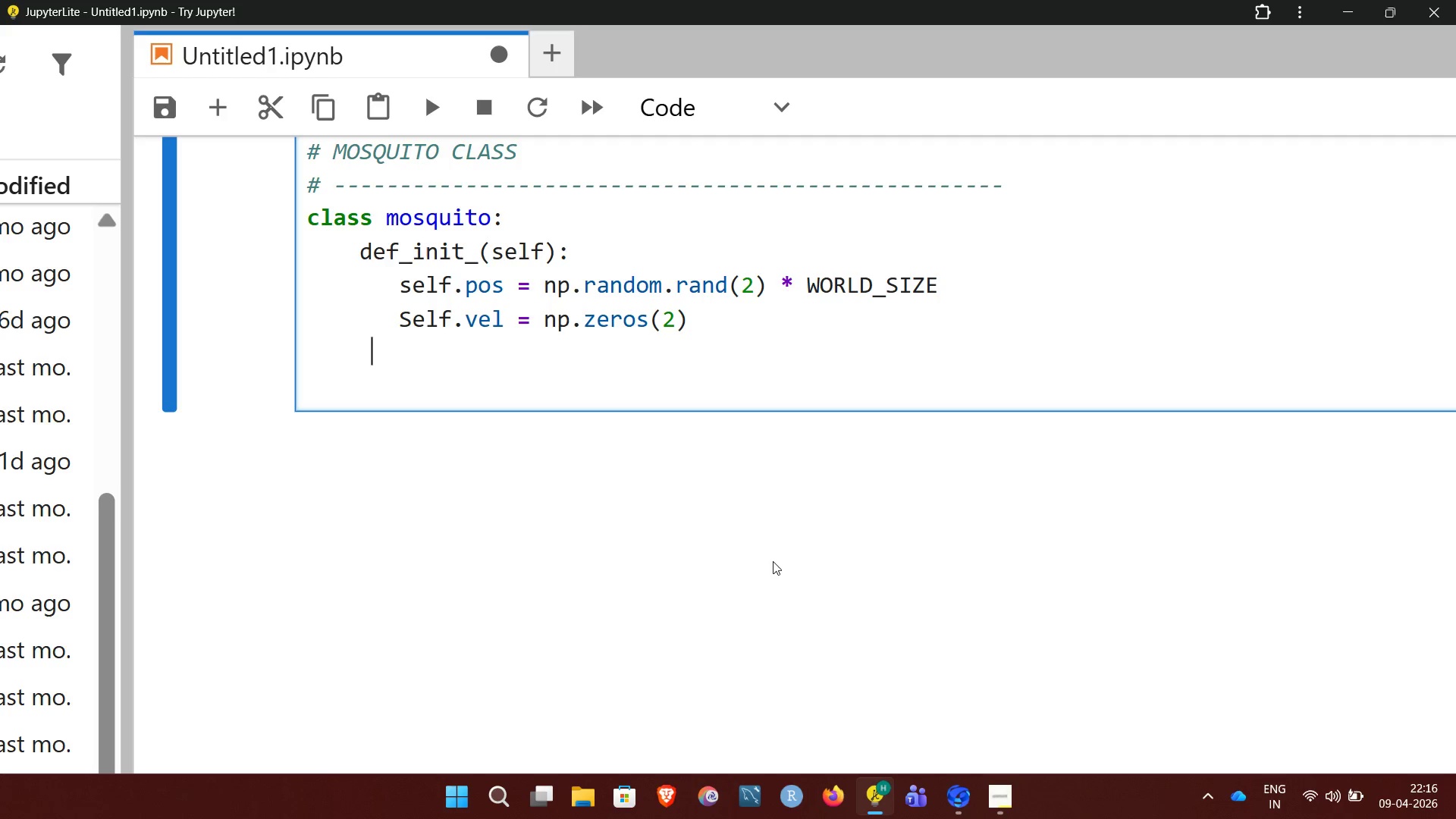 
key(Space)
 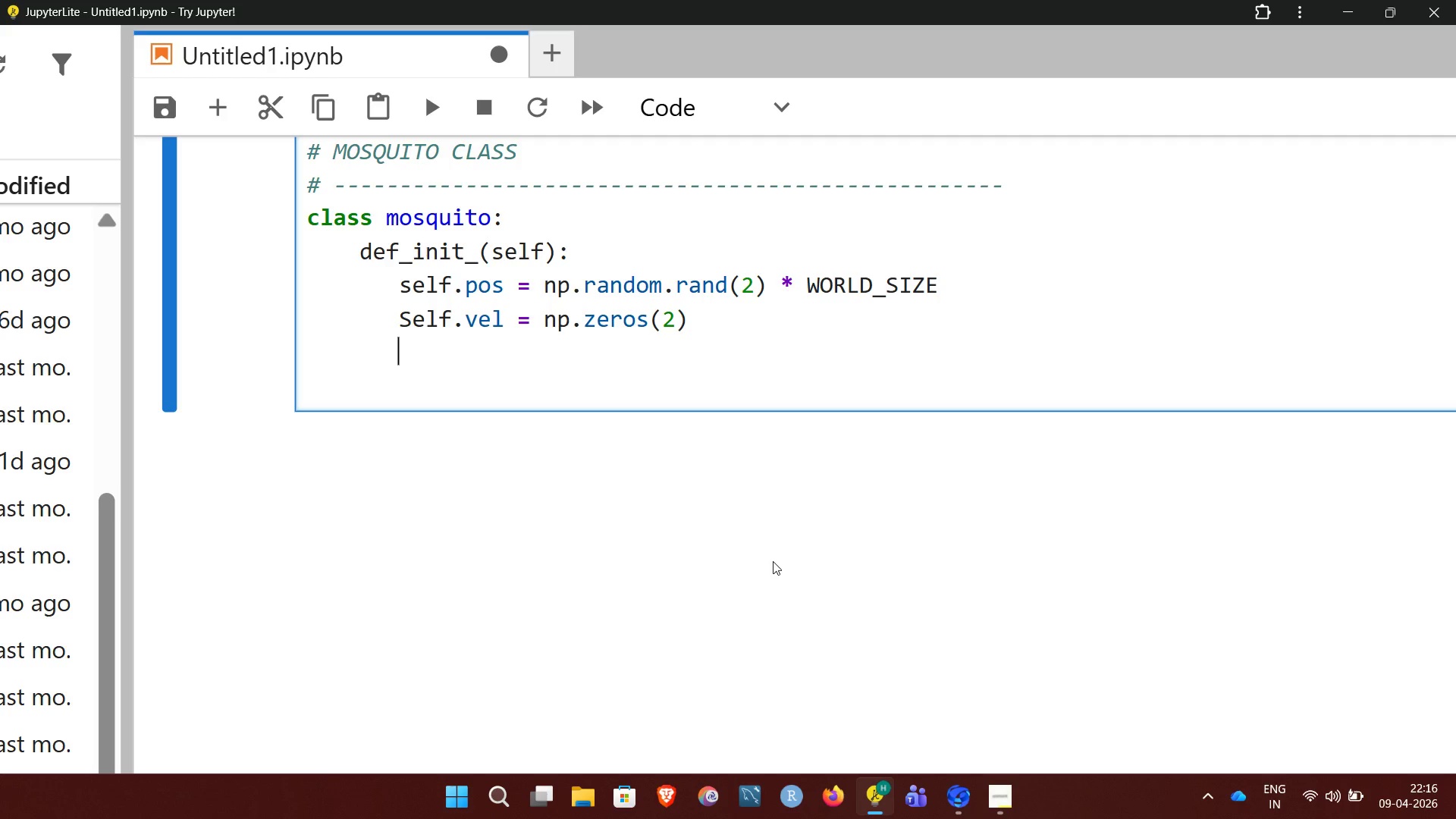 
key(Space)
 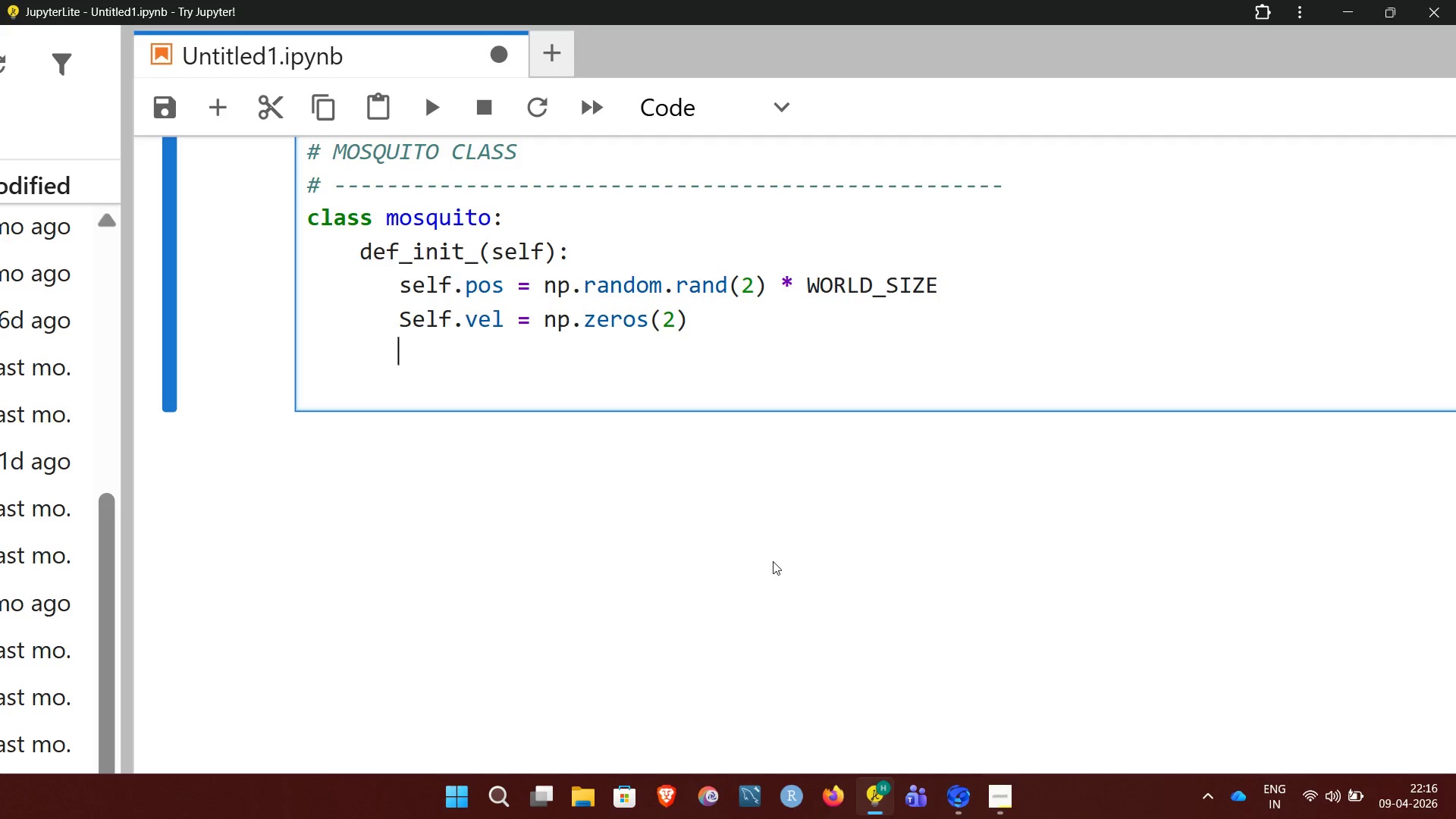 
wait(25.28)
 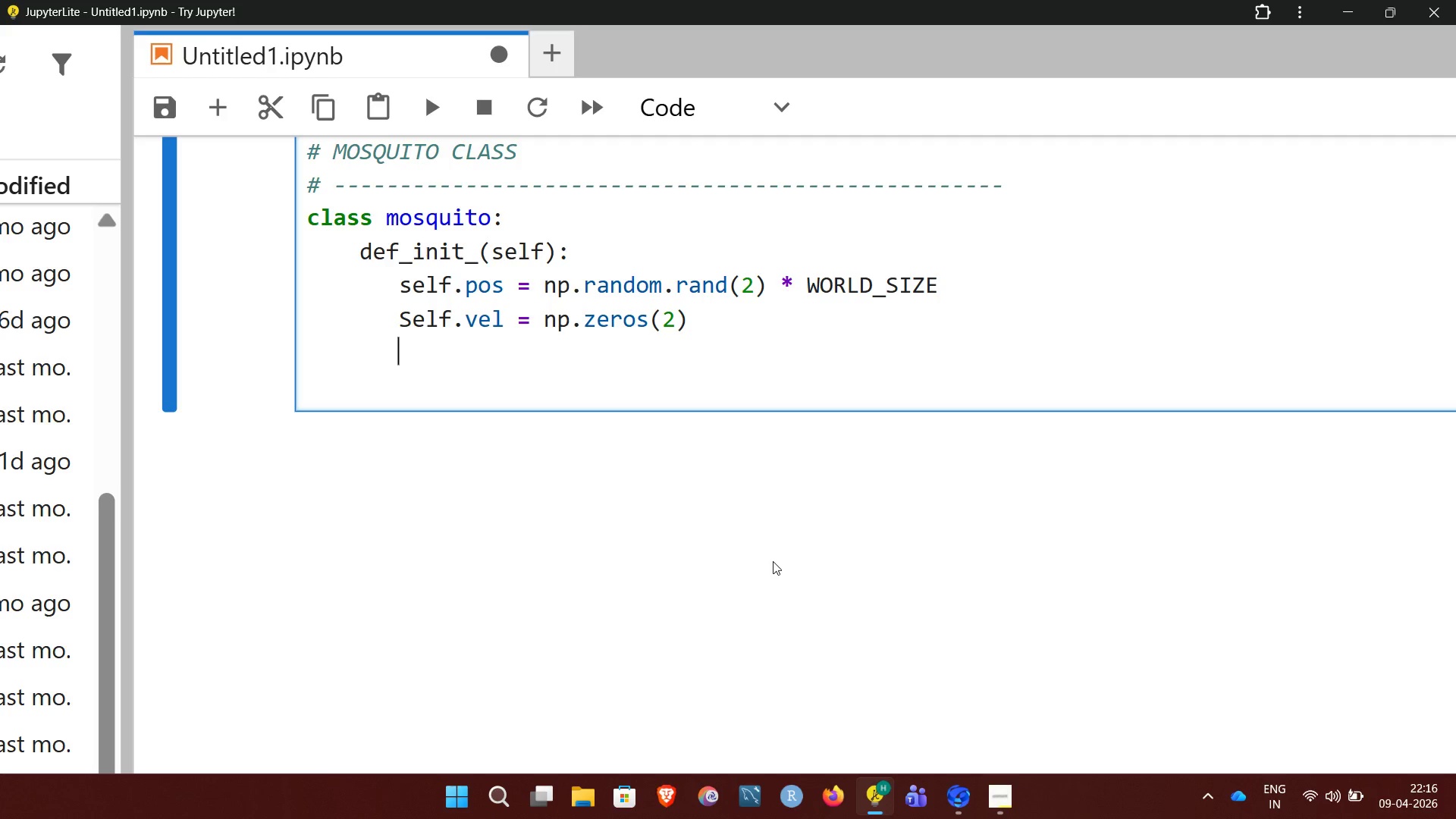 
type(self)
 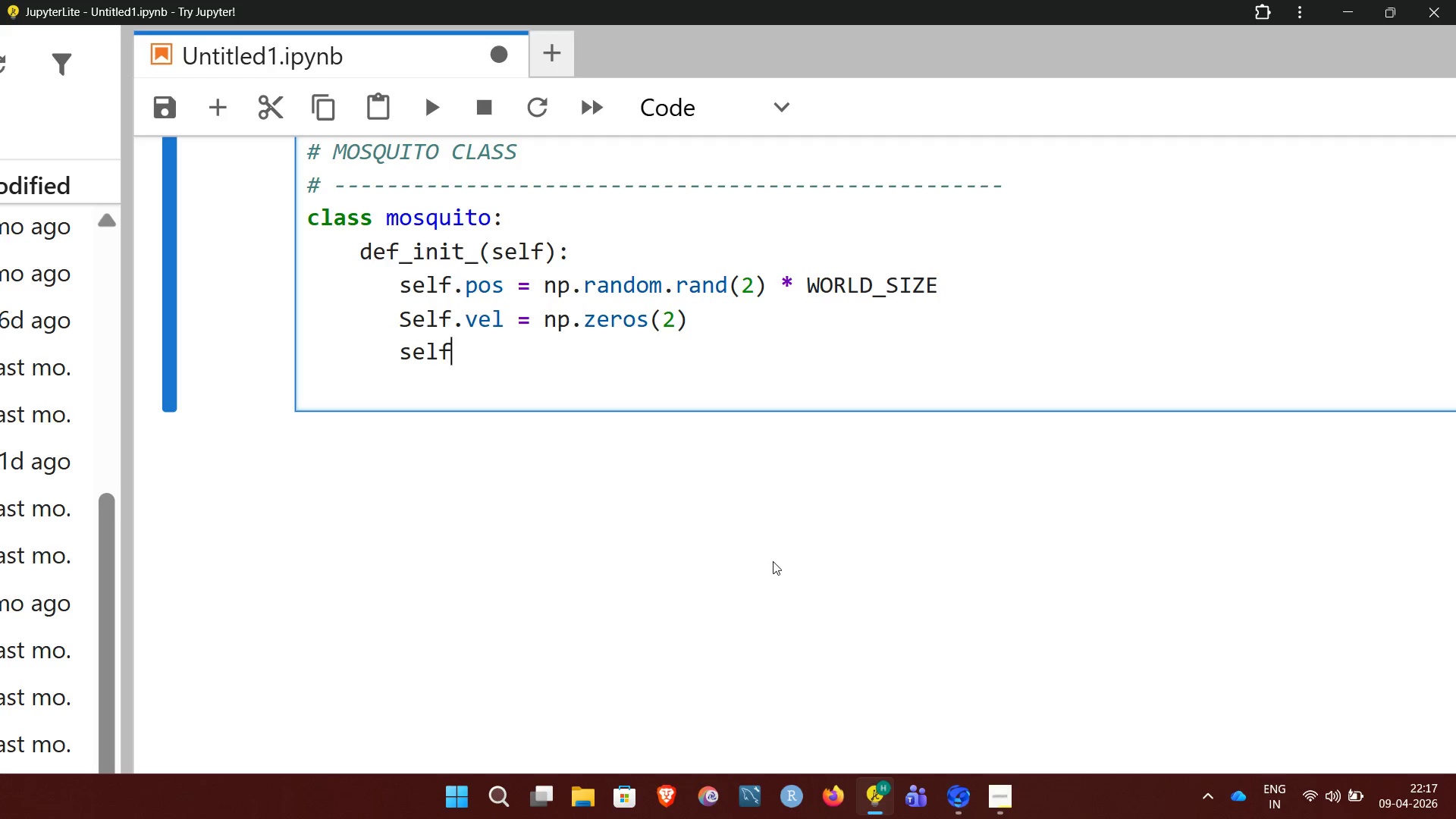 
wait(7.99)
 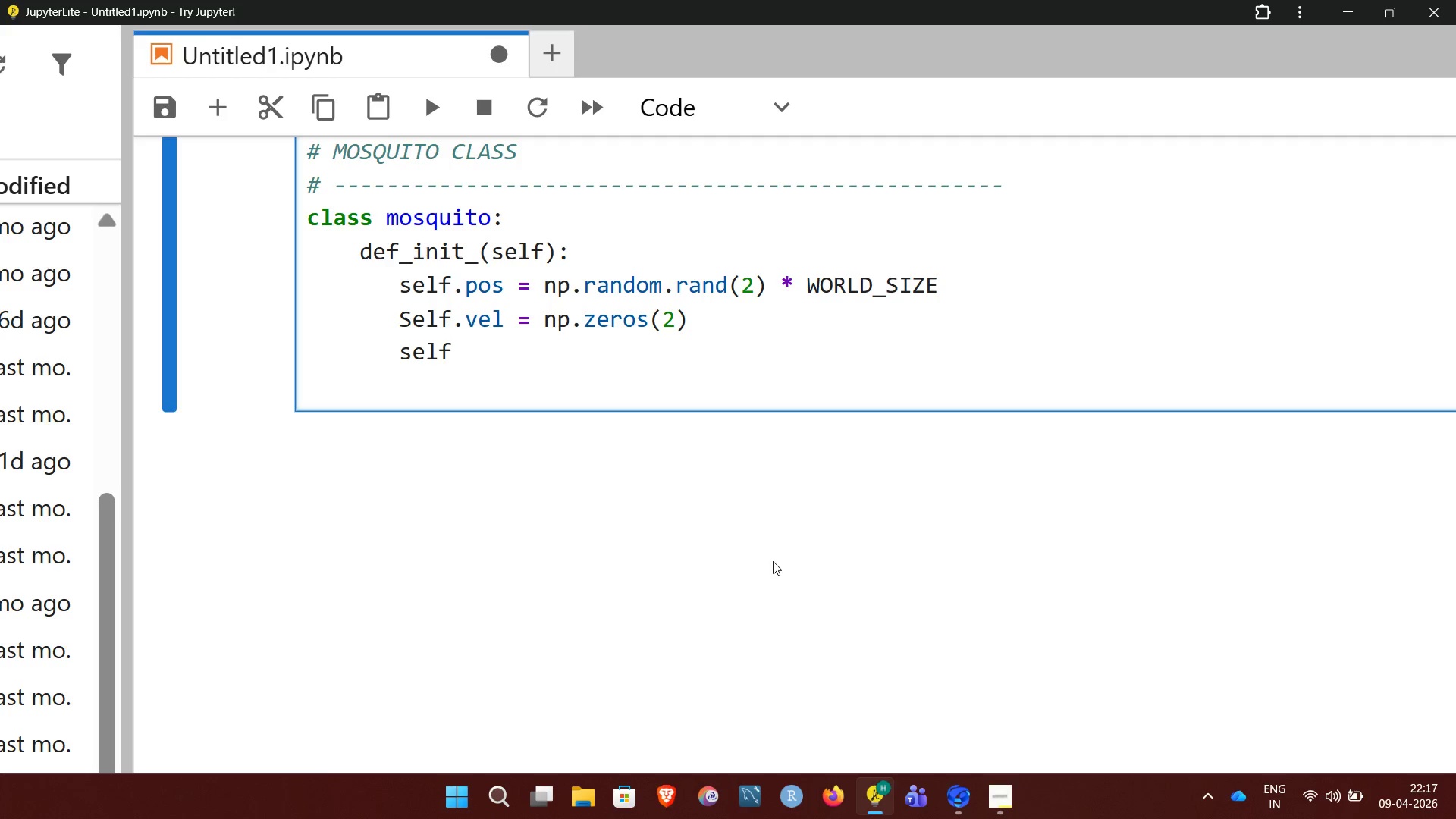 
type(.energy = np)
 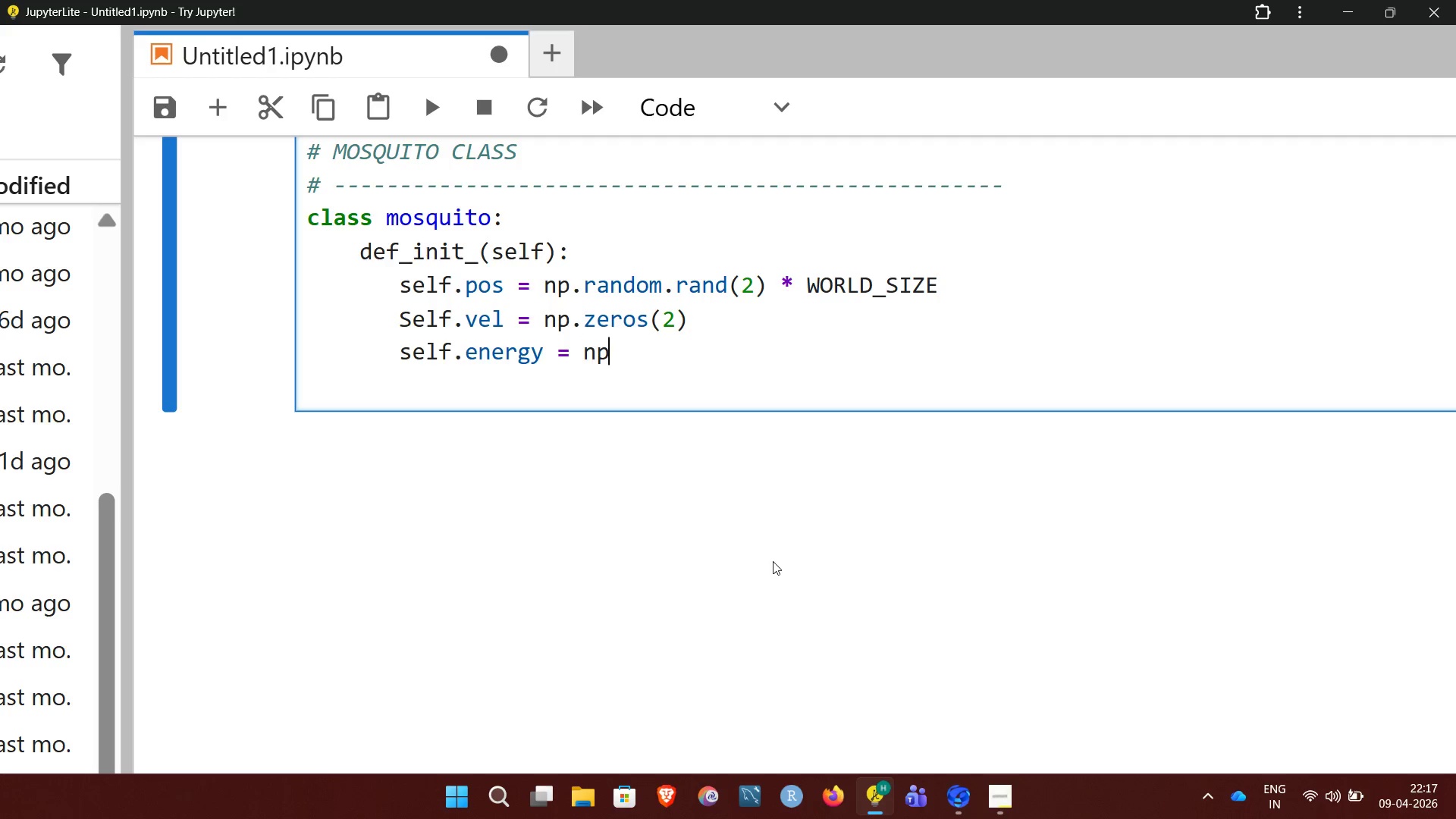 
key(Period)
 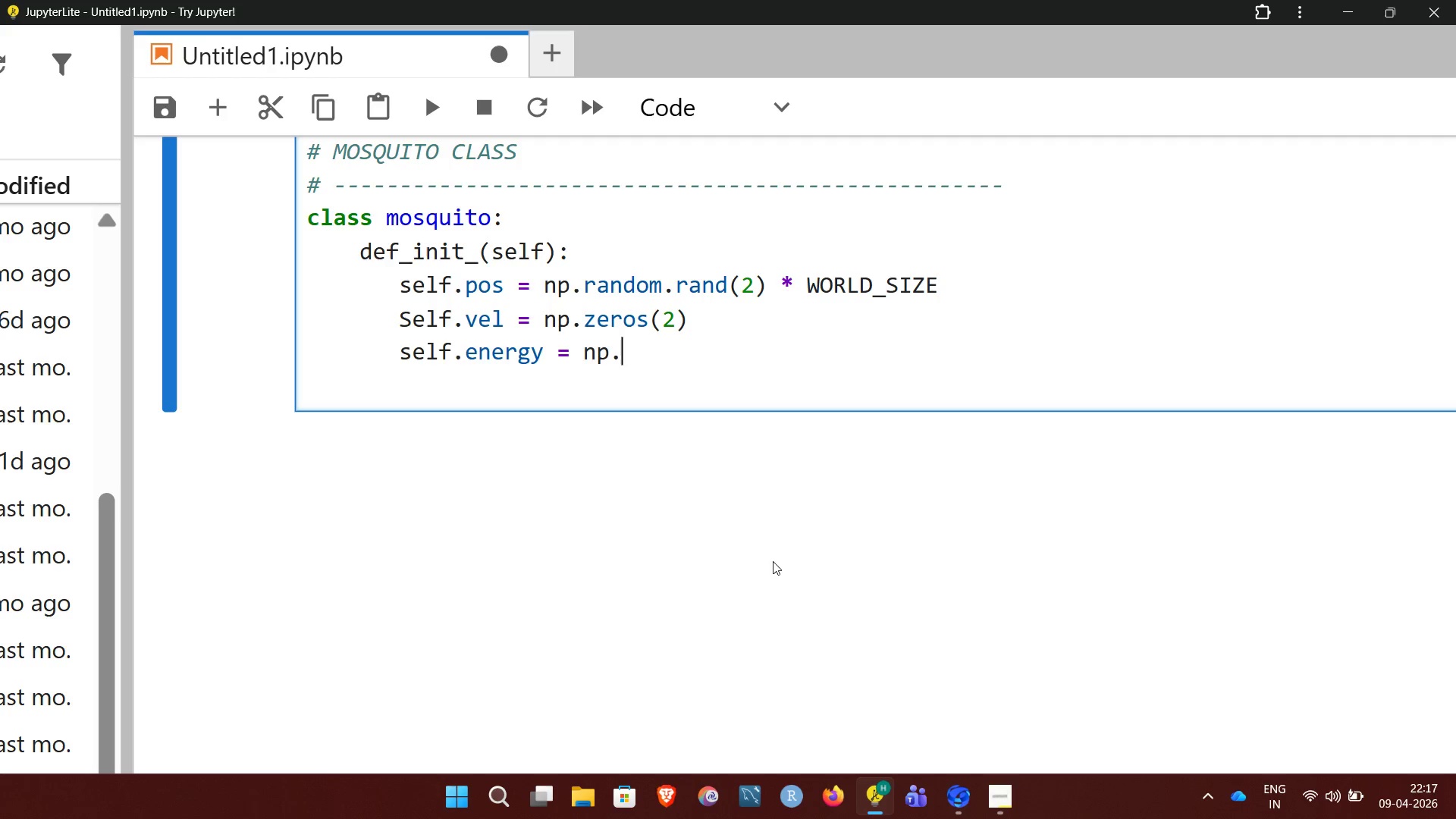 
wait(6.33)
 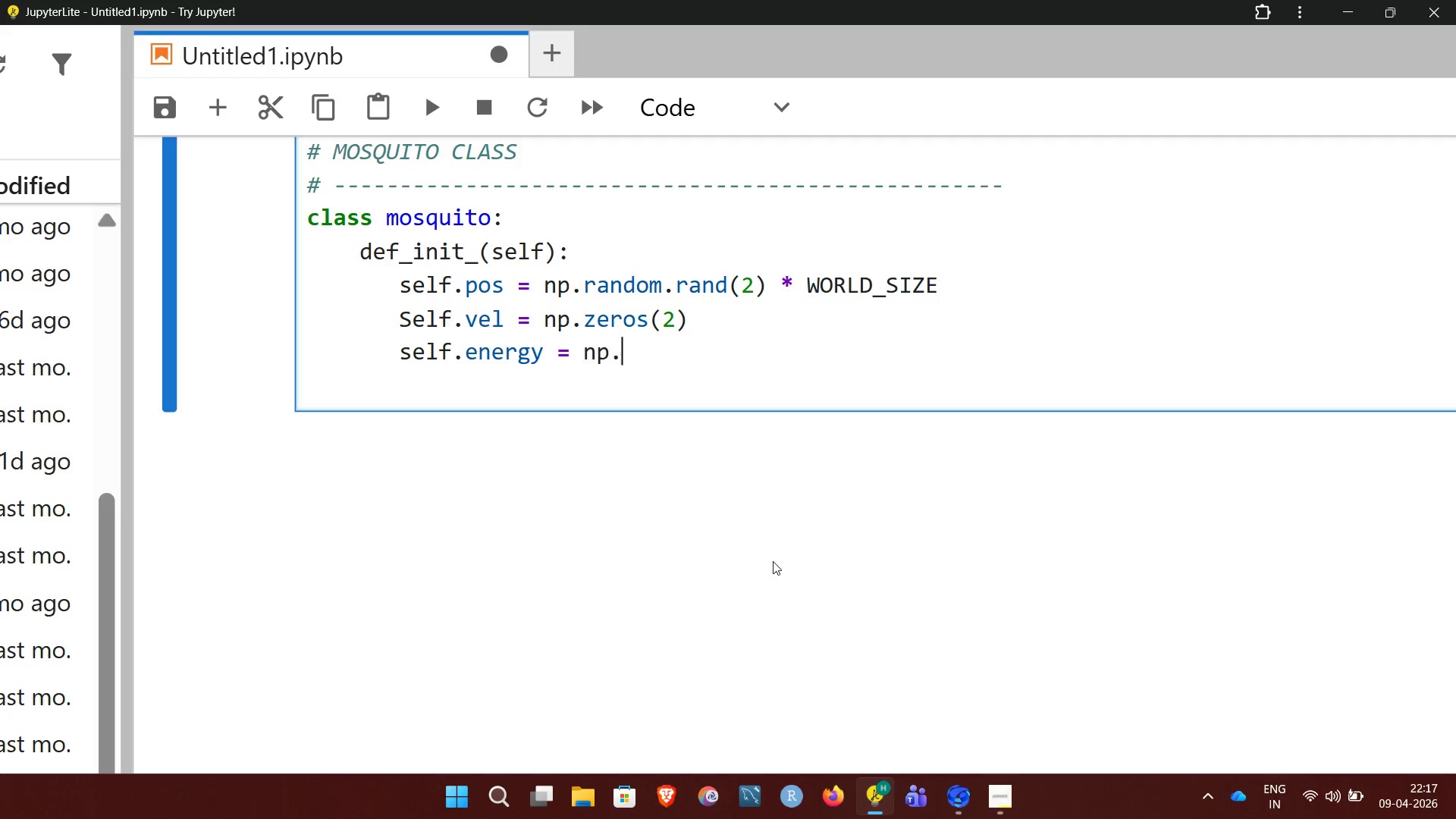 
key(Backspace)
 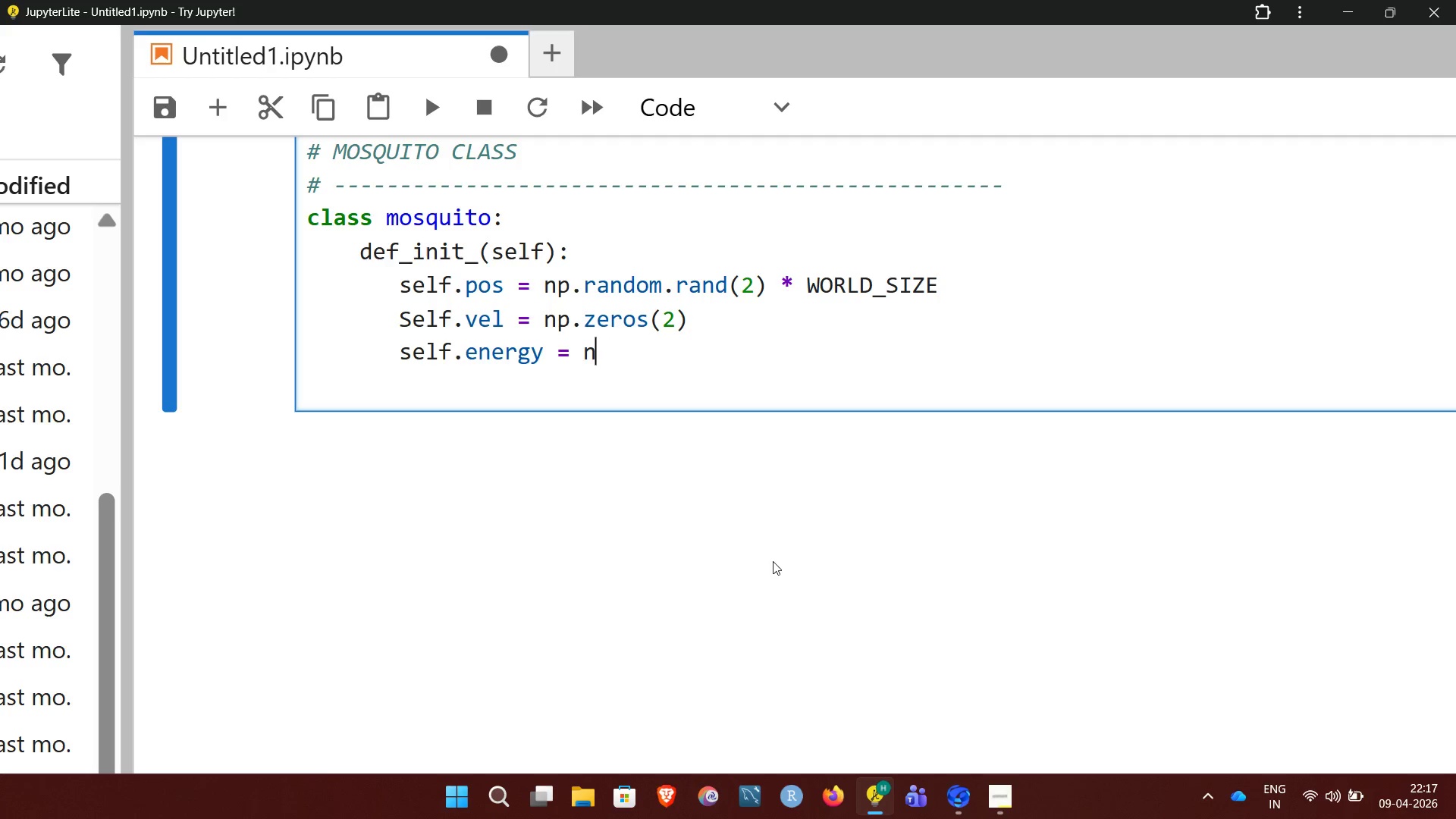 
key(Backspace)
 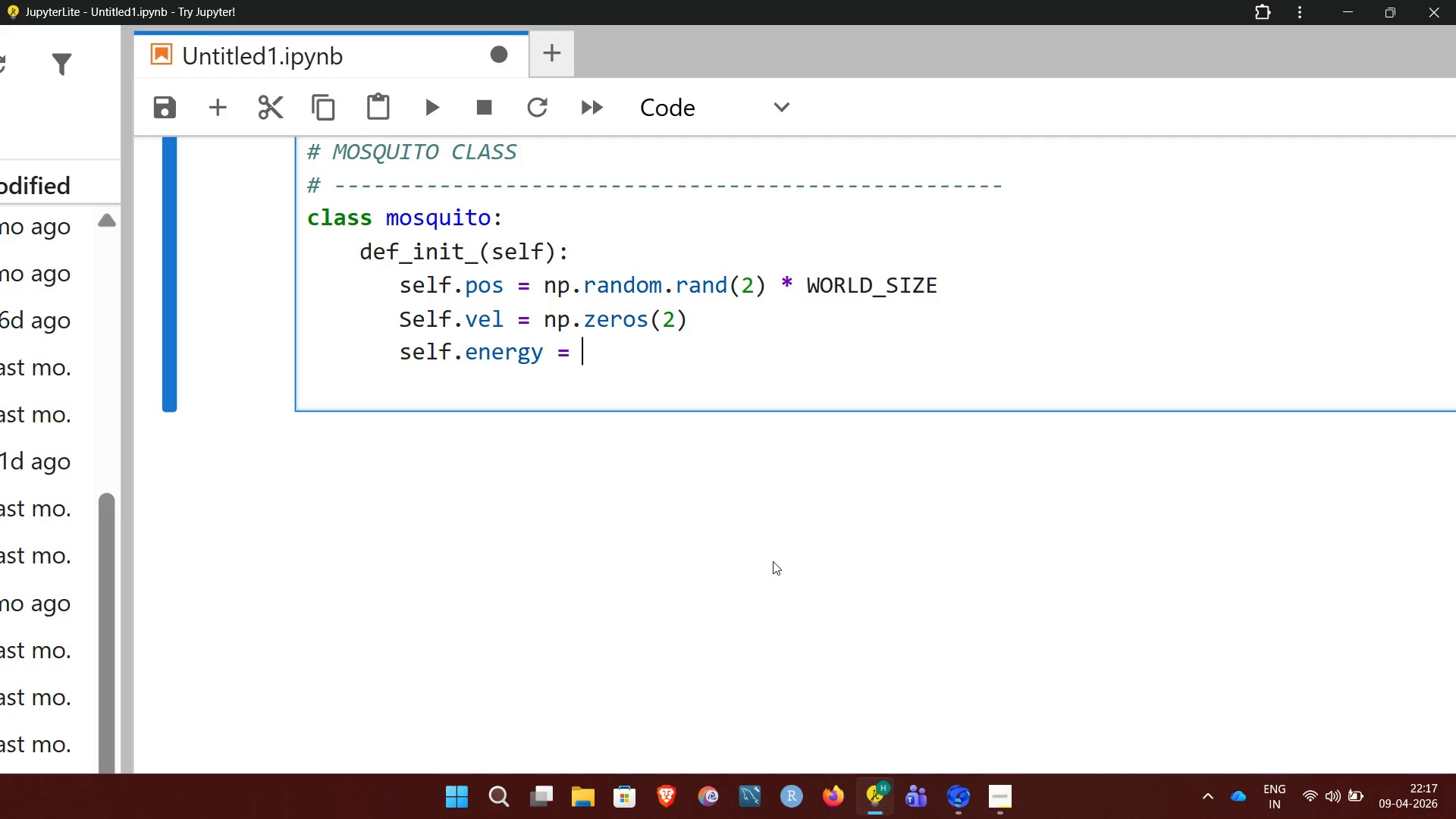 
key(Backspace)
 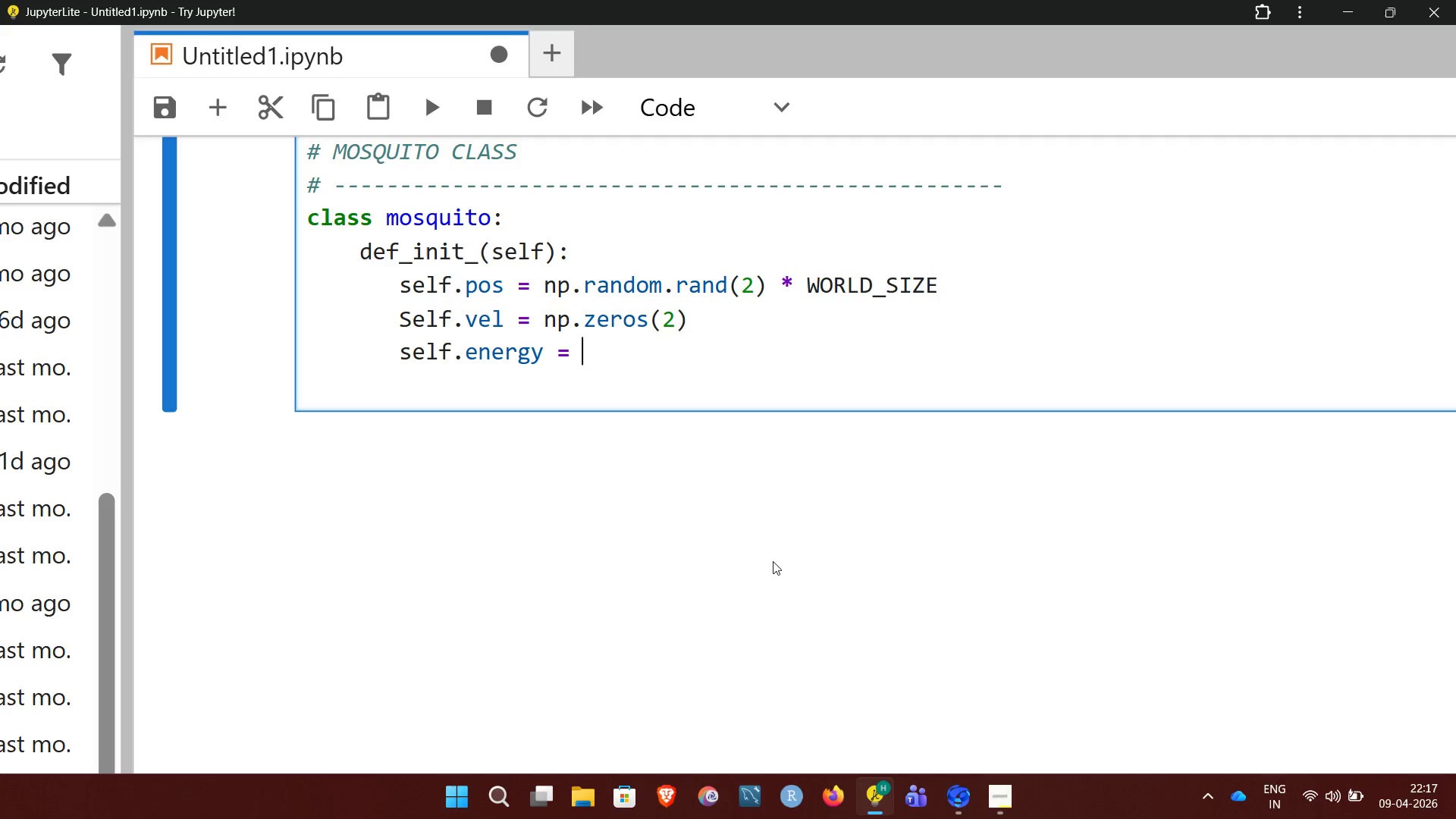 
type(INITIAL)
 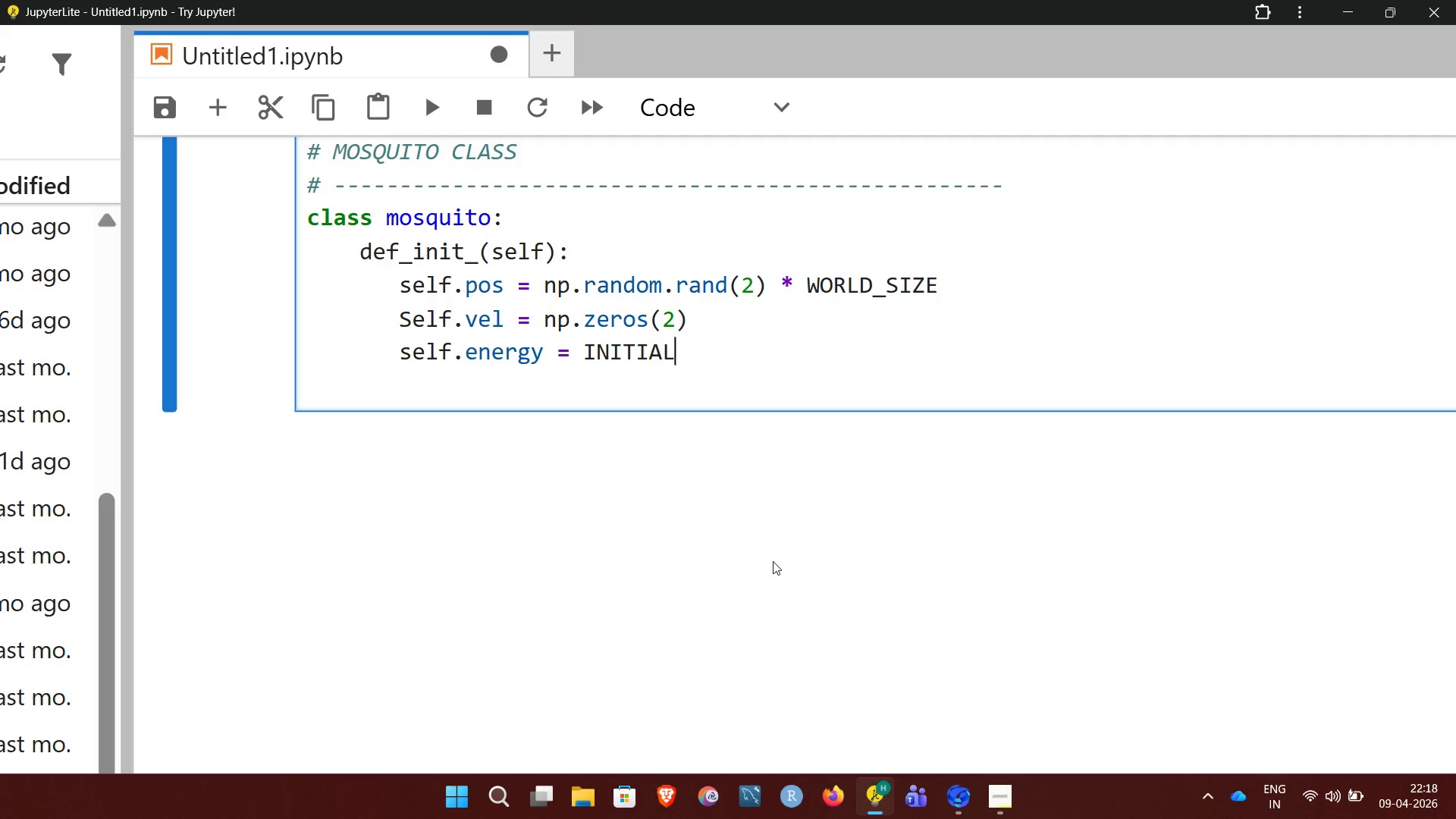 
wait(23.92)
 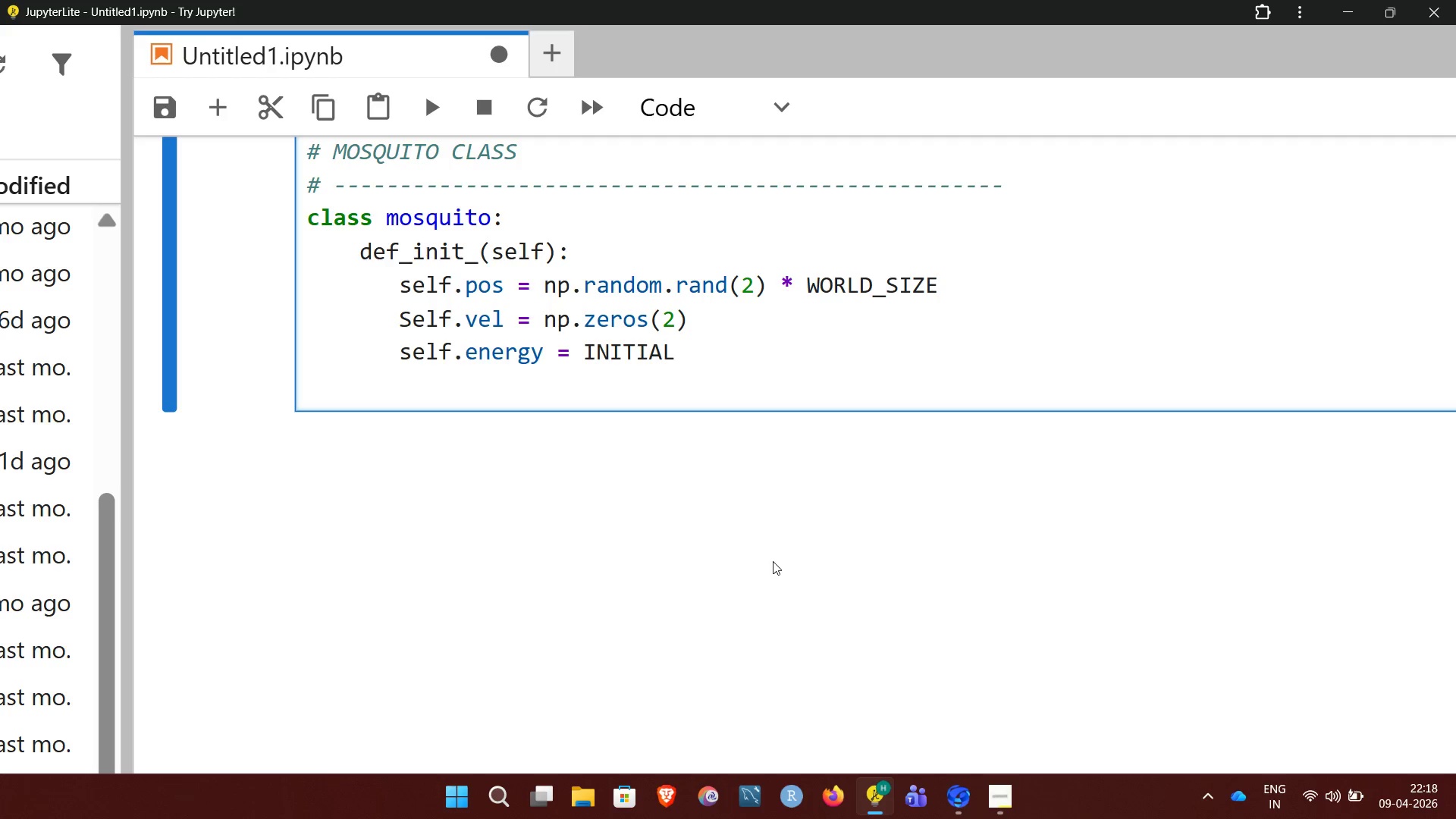 
key(Shift+Minus)
 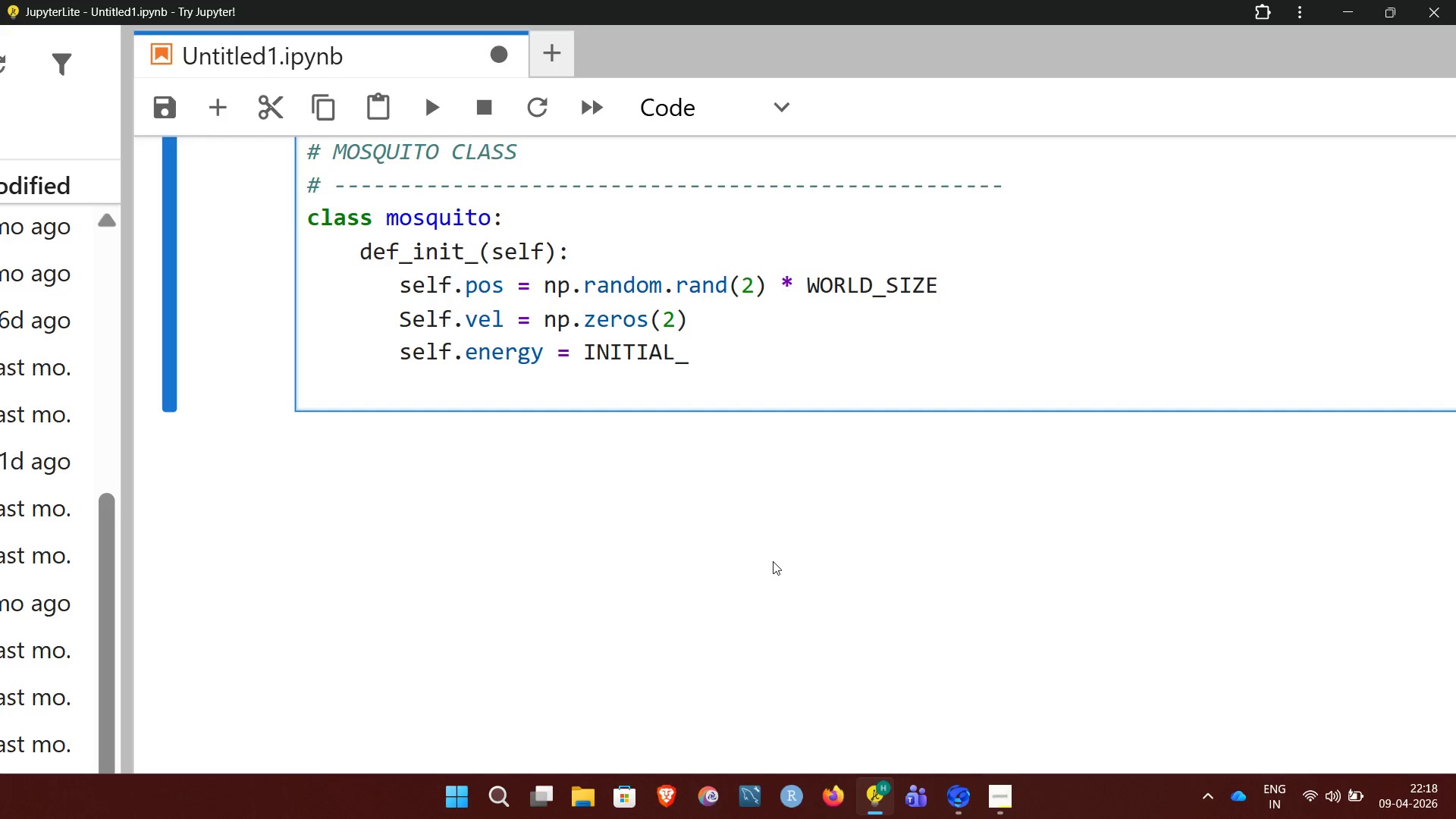 
type(ENERGY)
 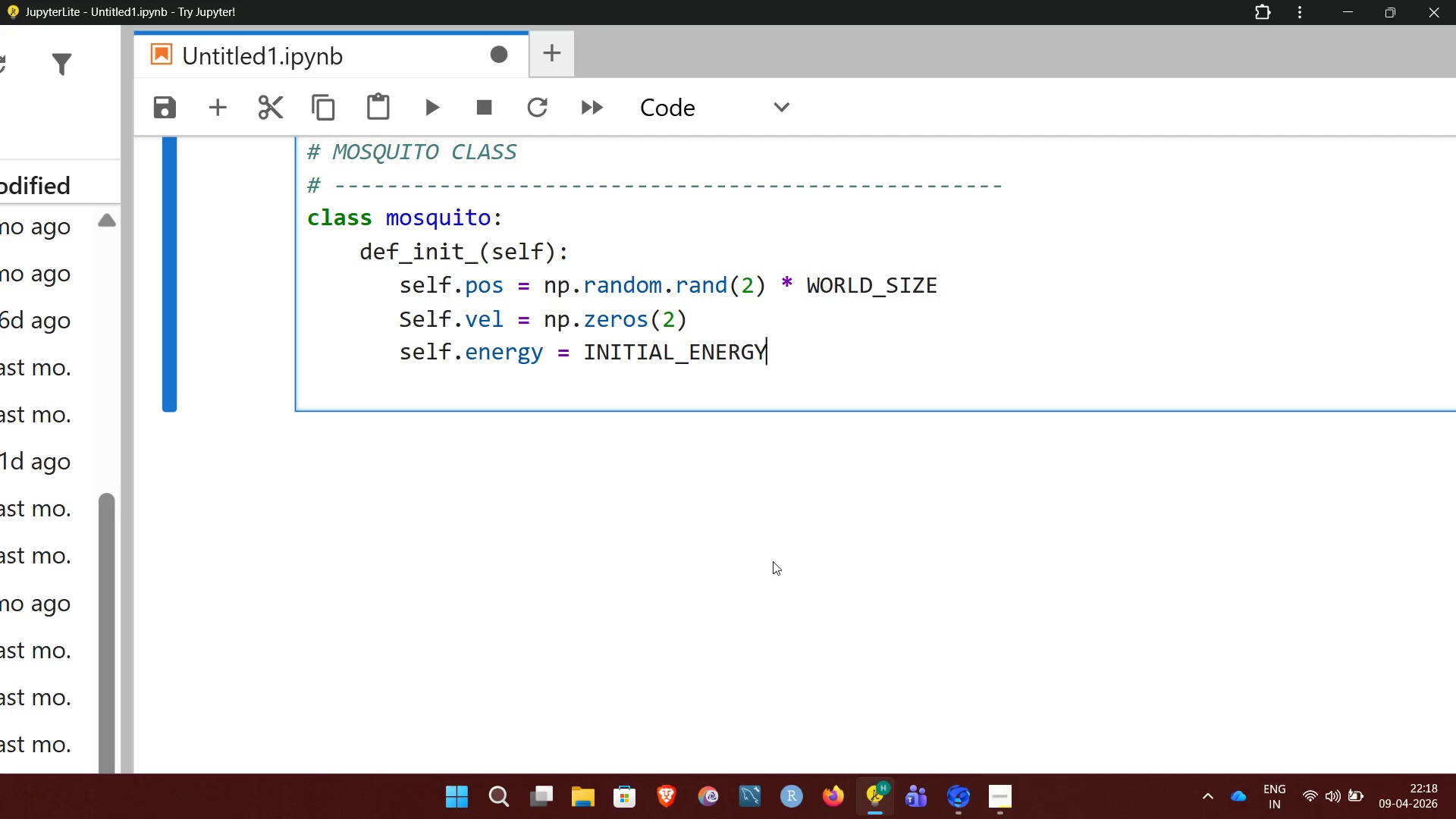 
wait(30.16)
 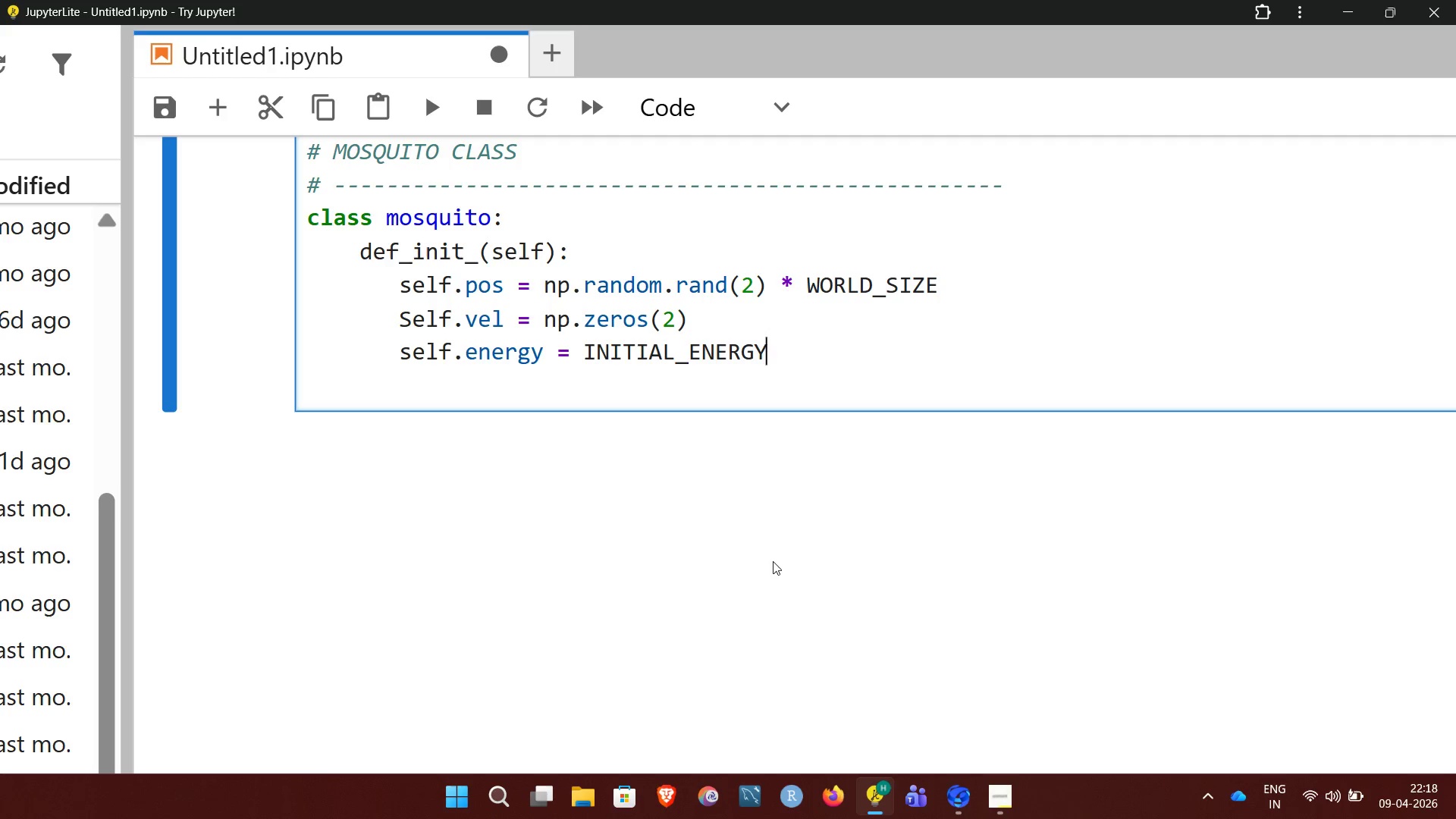 
left_click([1005, 794])
 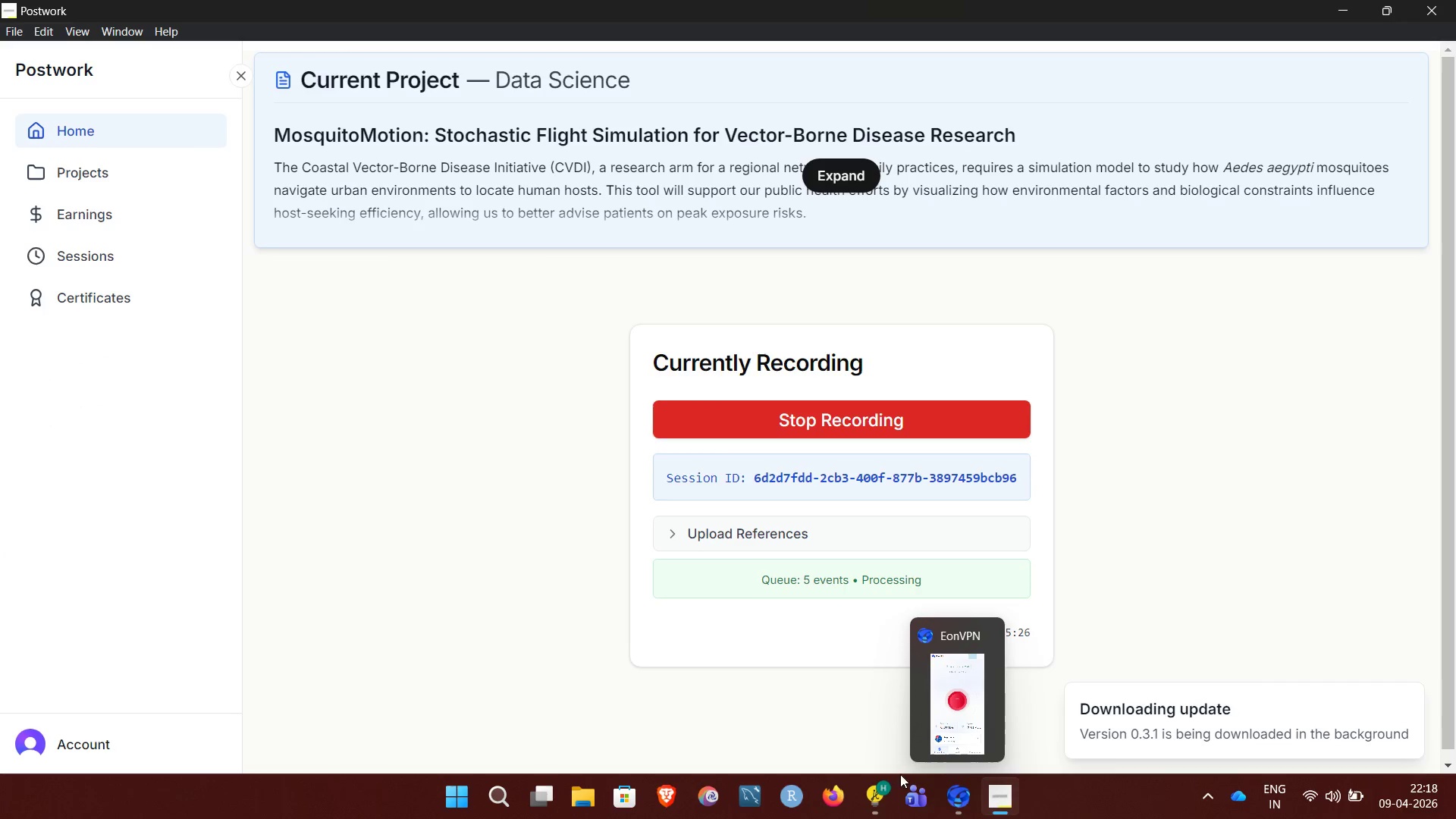 
left_click([874, 797])
 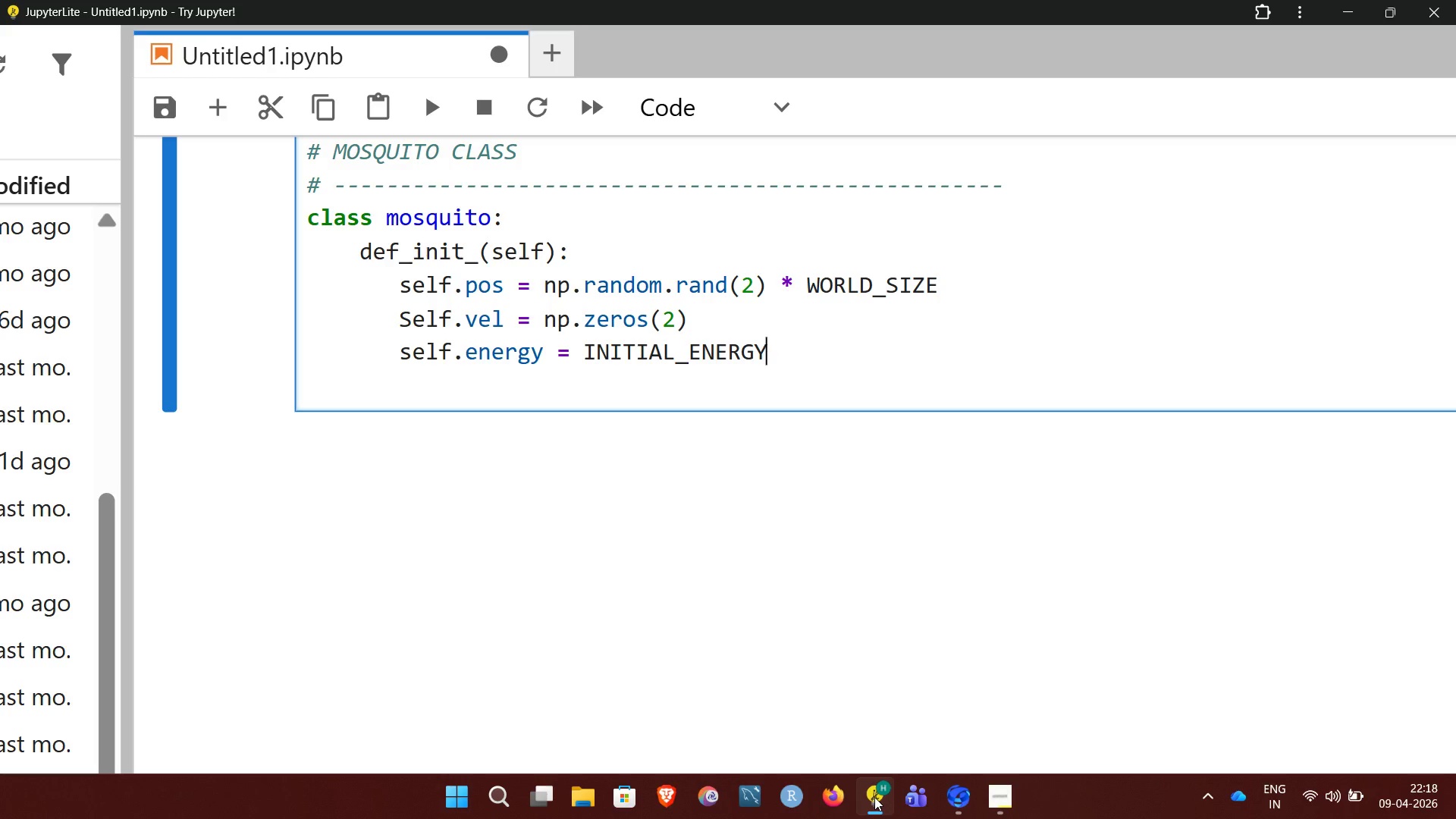 
wait(9.55)
 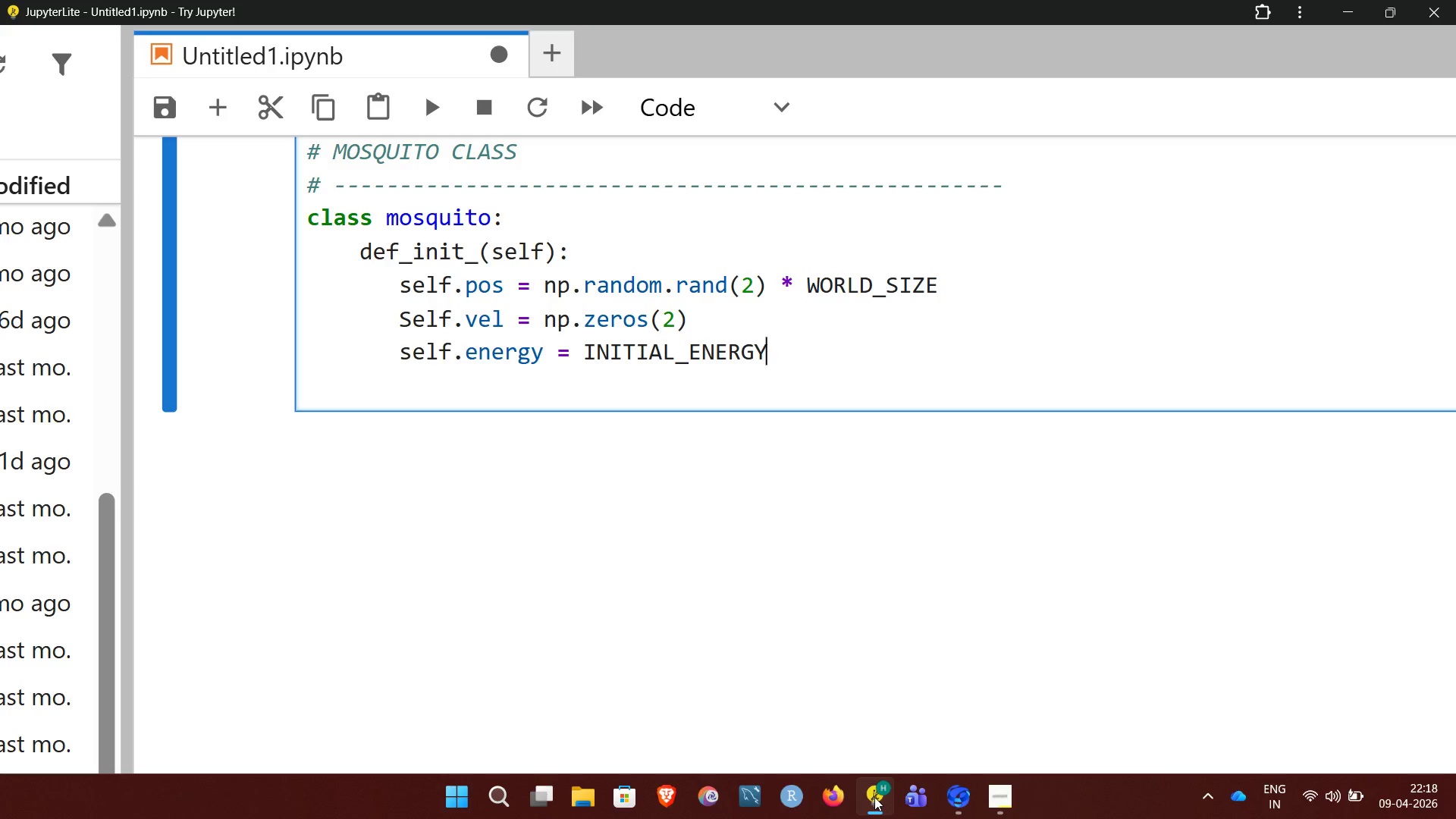 
key(Enter)
 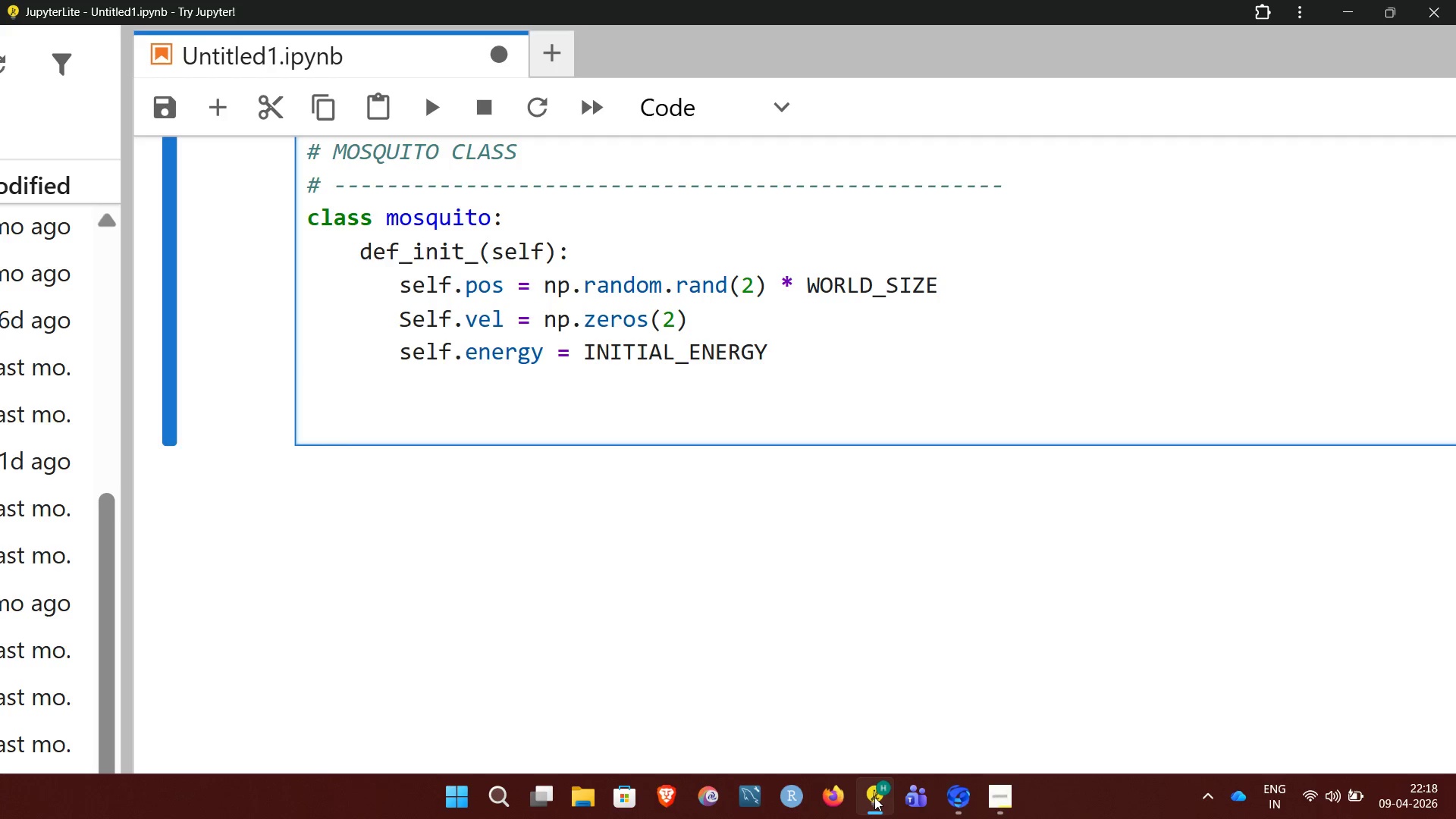 
key(Enter)
 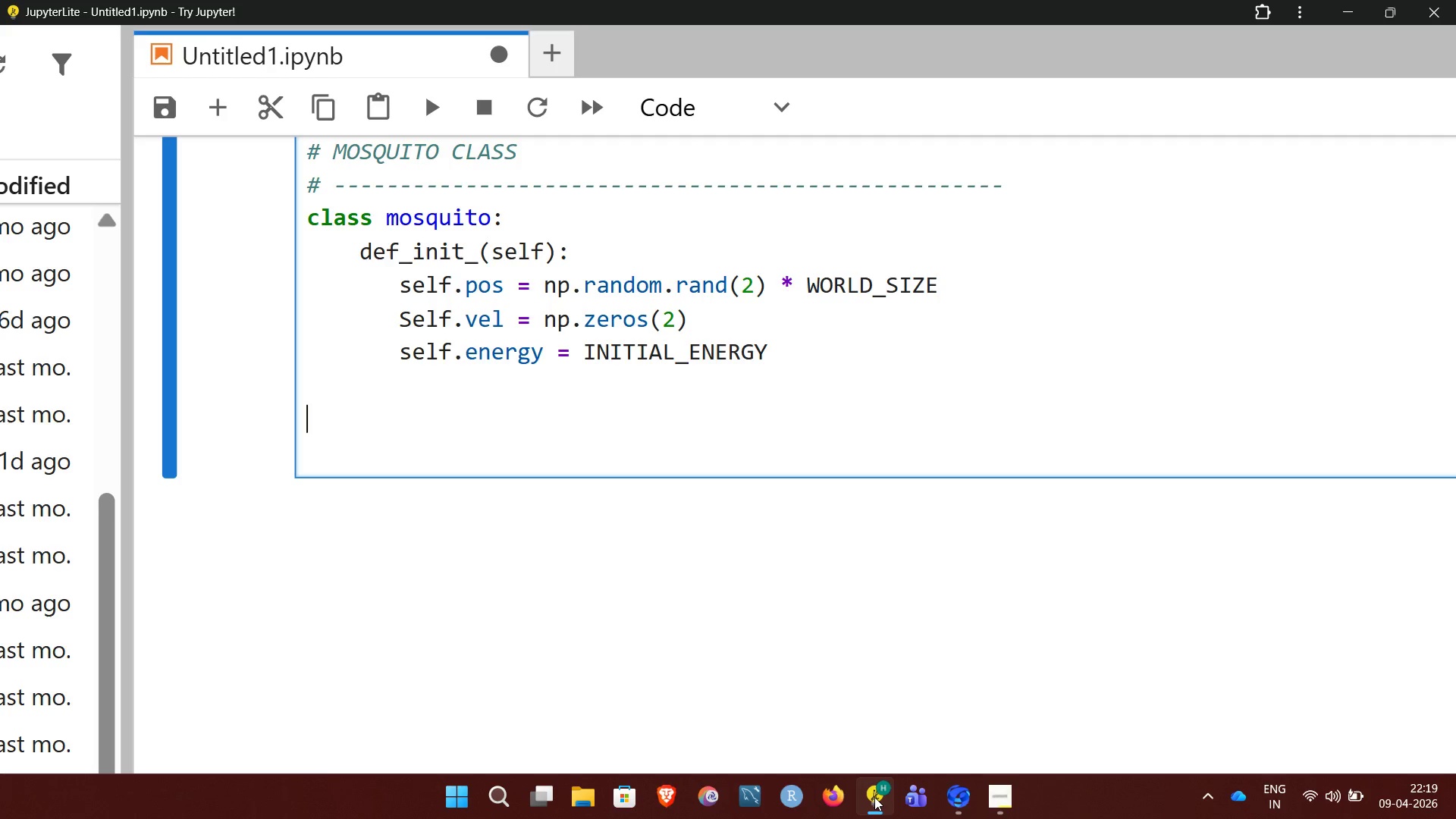 
type(       SE)
key(Backspace)
key(Backspace)
type(self. positions)
 